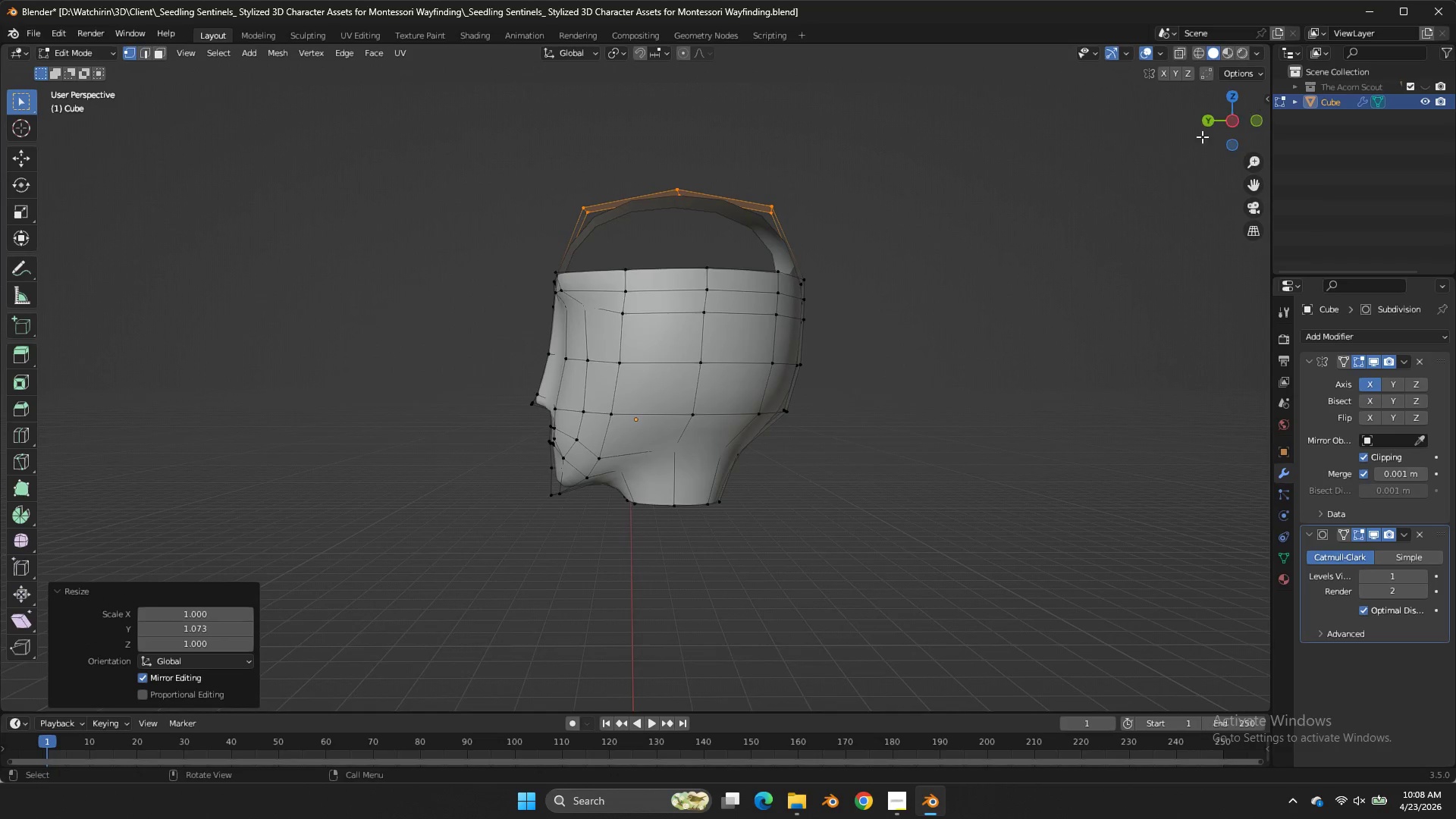 
left_click_drag(start_coordinate=[1206, 113], to_coordinate=[1170, 180])
 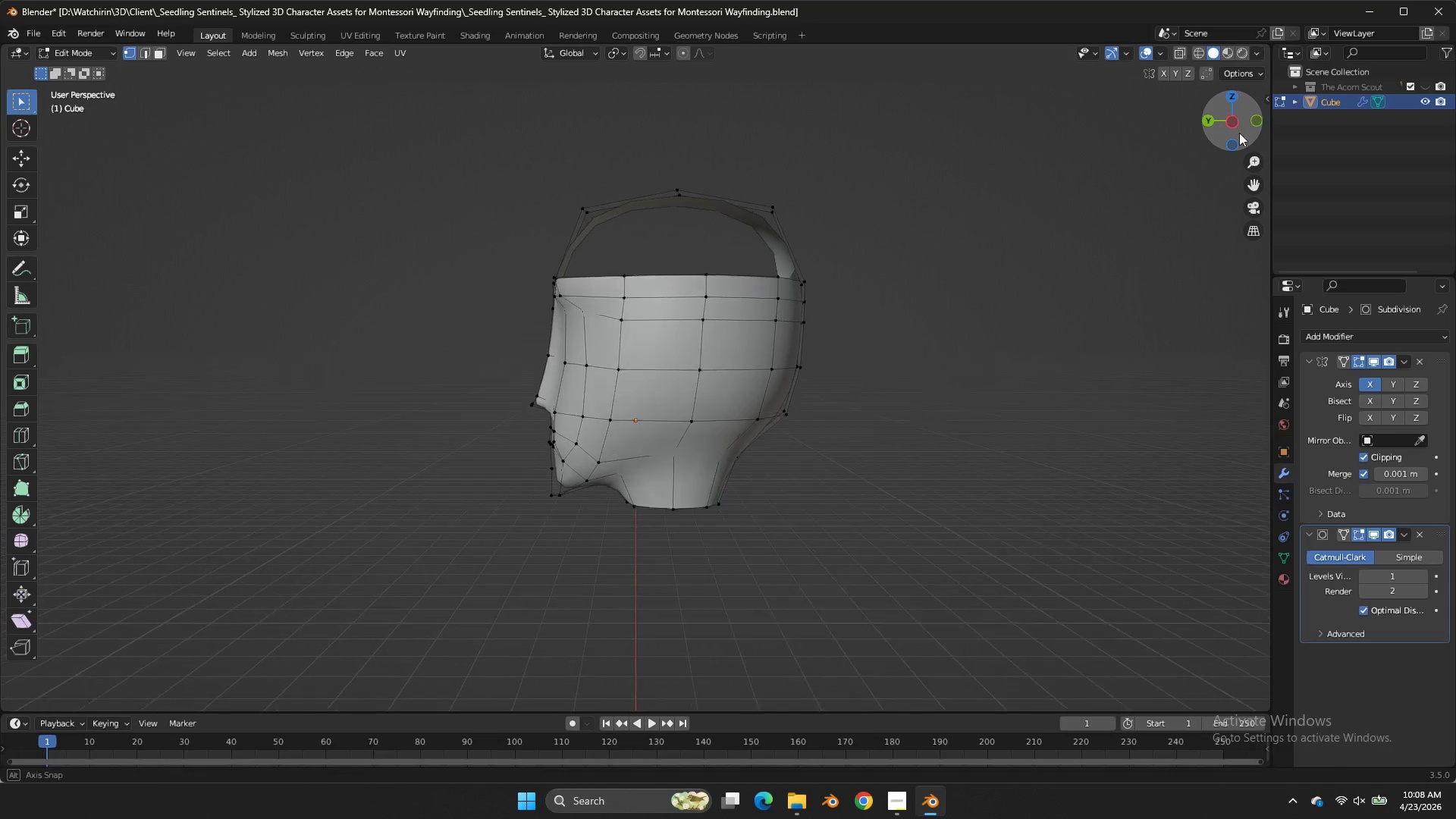 
left_click_drag(start_coordinate=[1245, 118], to_coordinate=[1156, 173])
 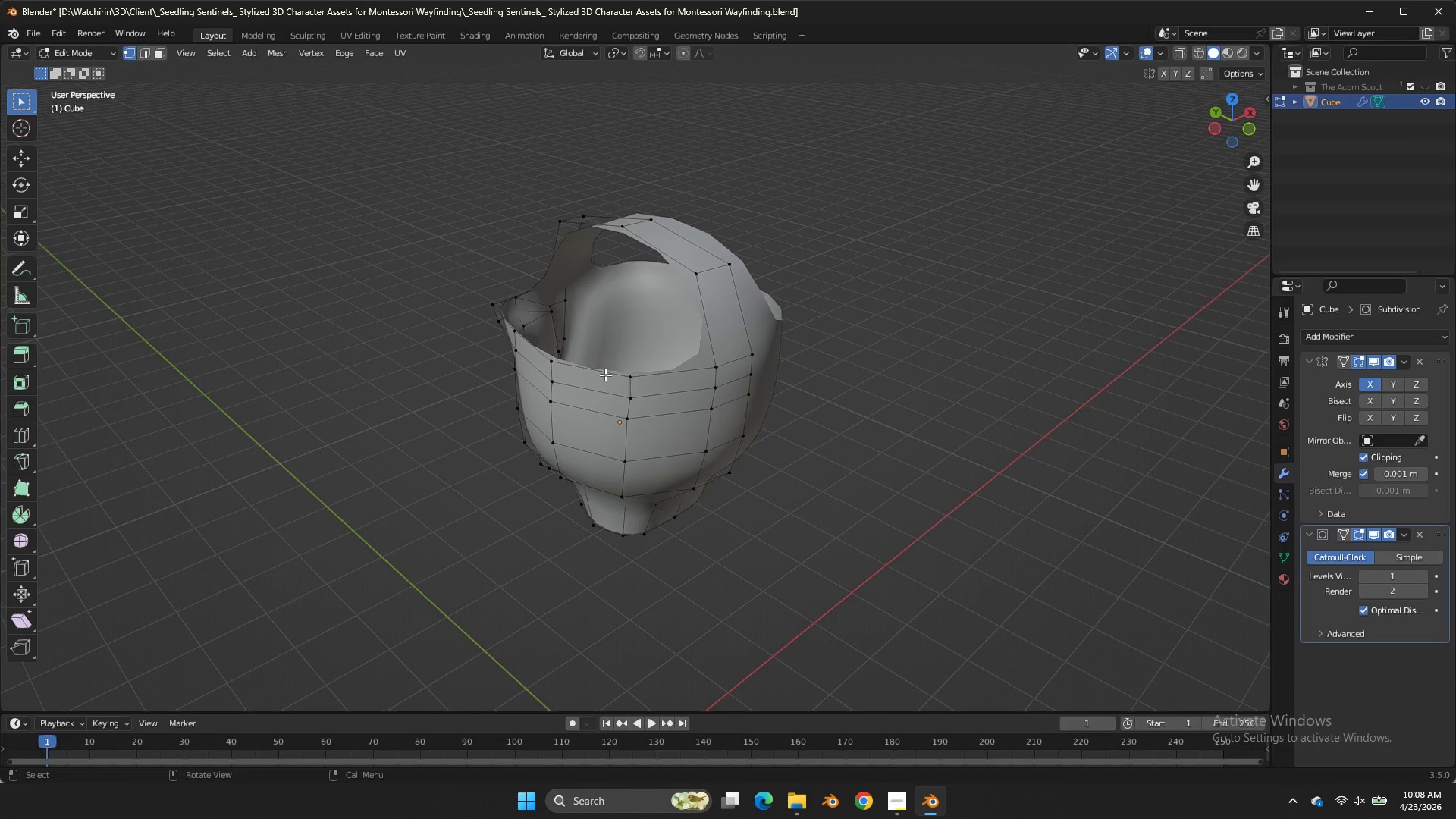 
double_click([623, 377])
 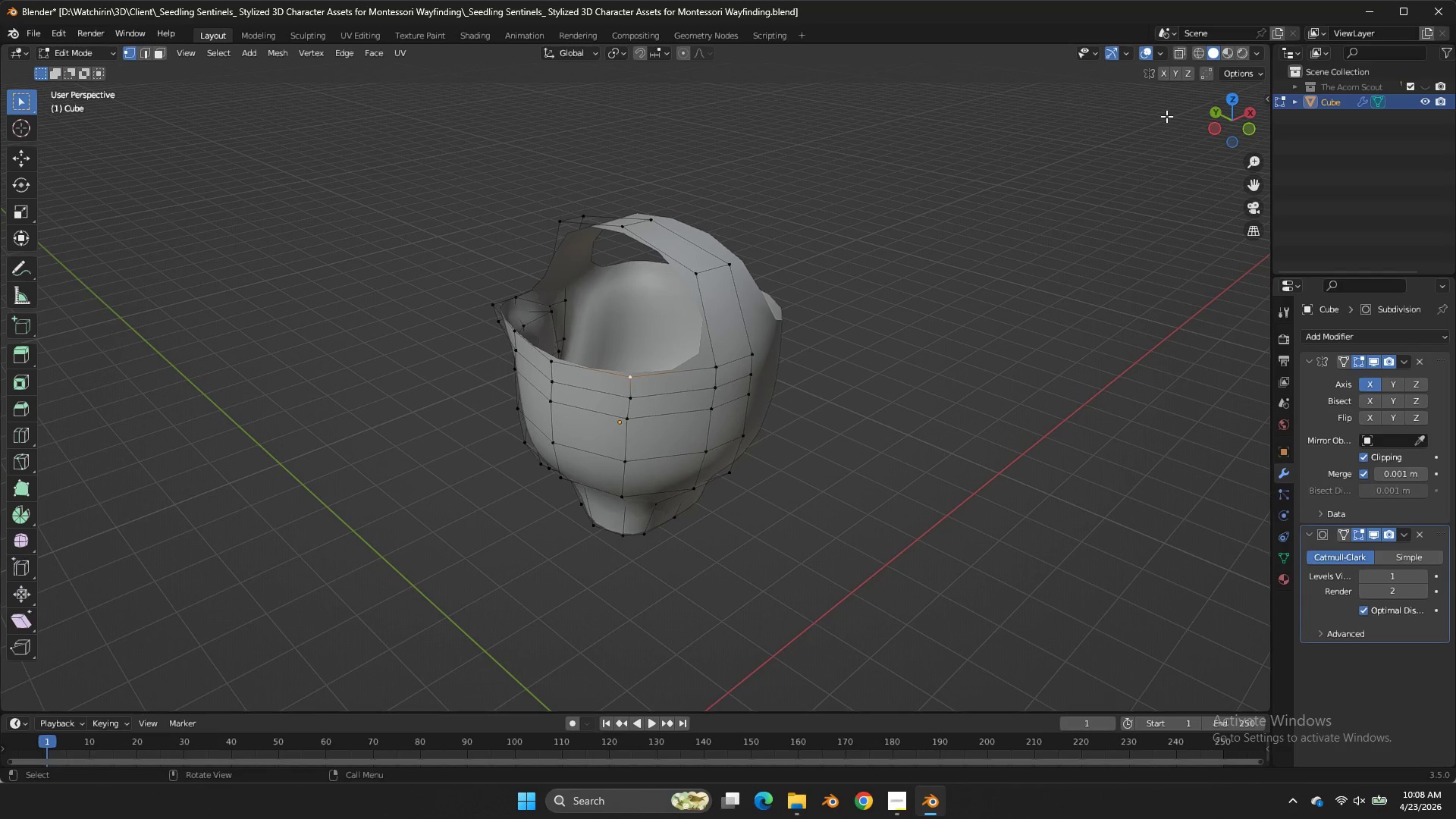 
left_click_drag(start_coordinate=[1211, 120], to_coordinate=[36, 121])
 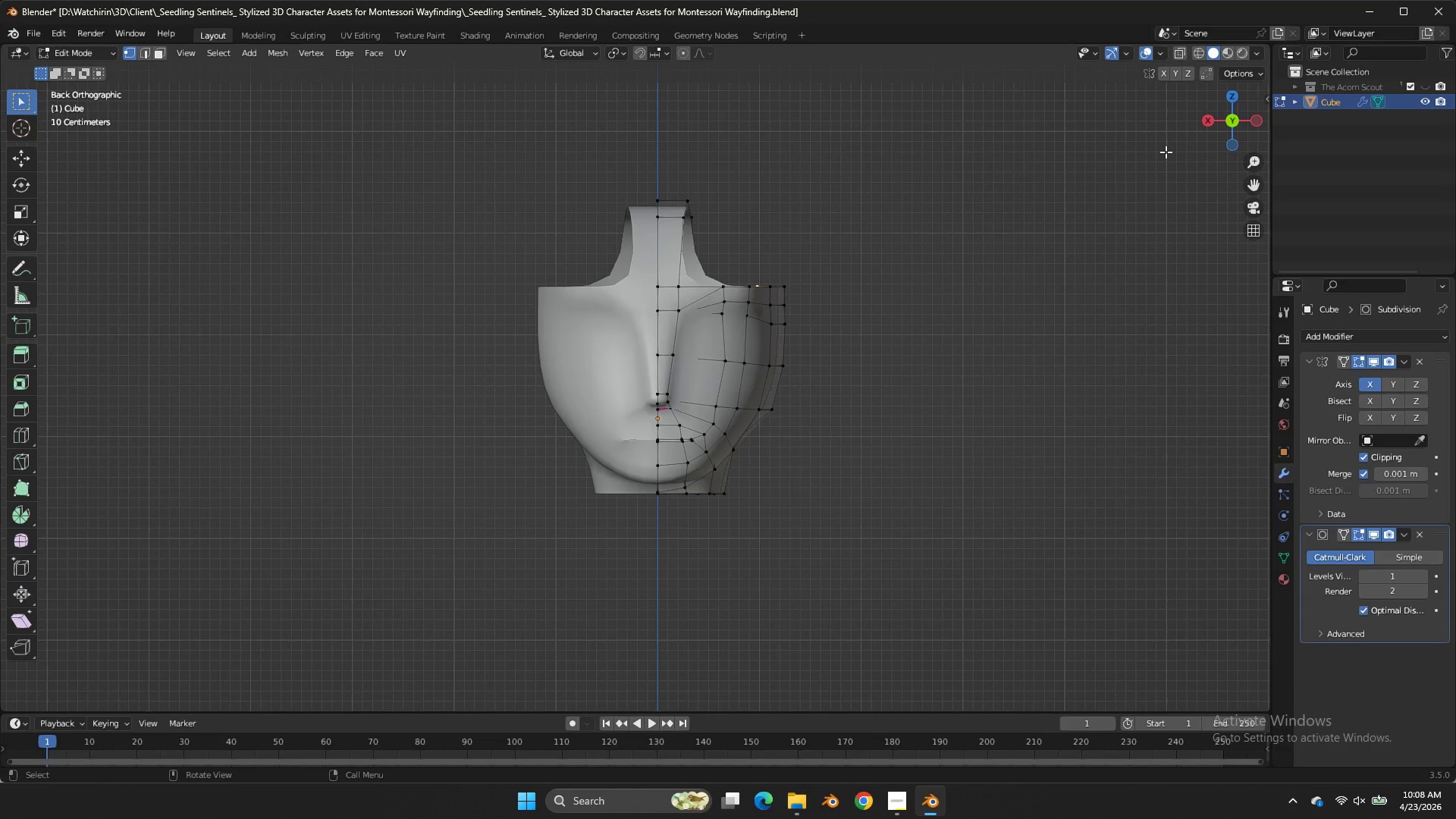 
left_click([1214, 121])
 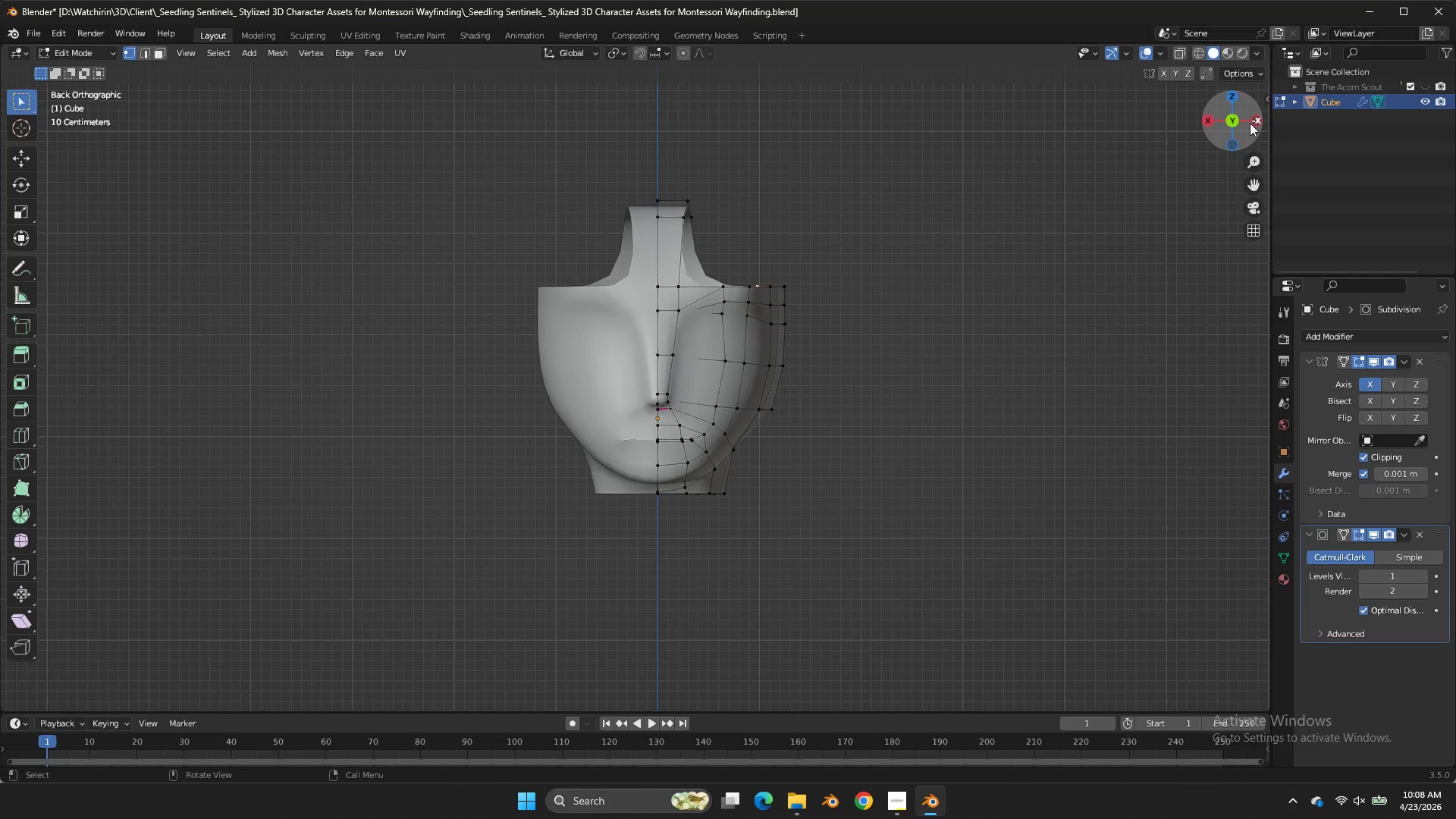 
double_click([1250, 123])
 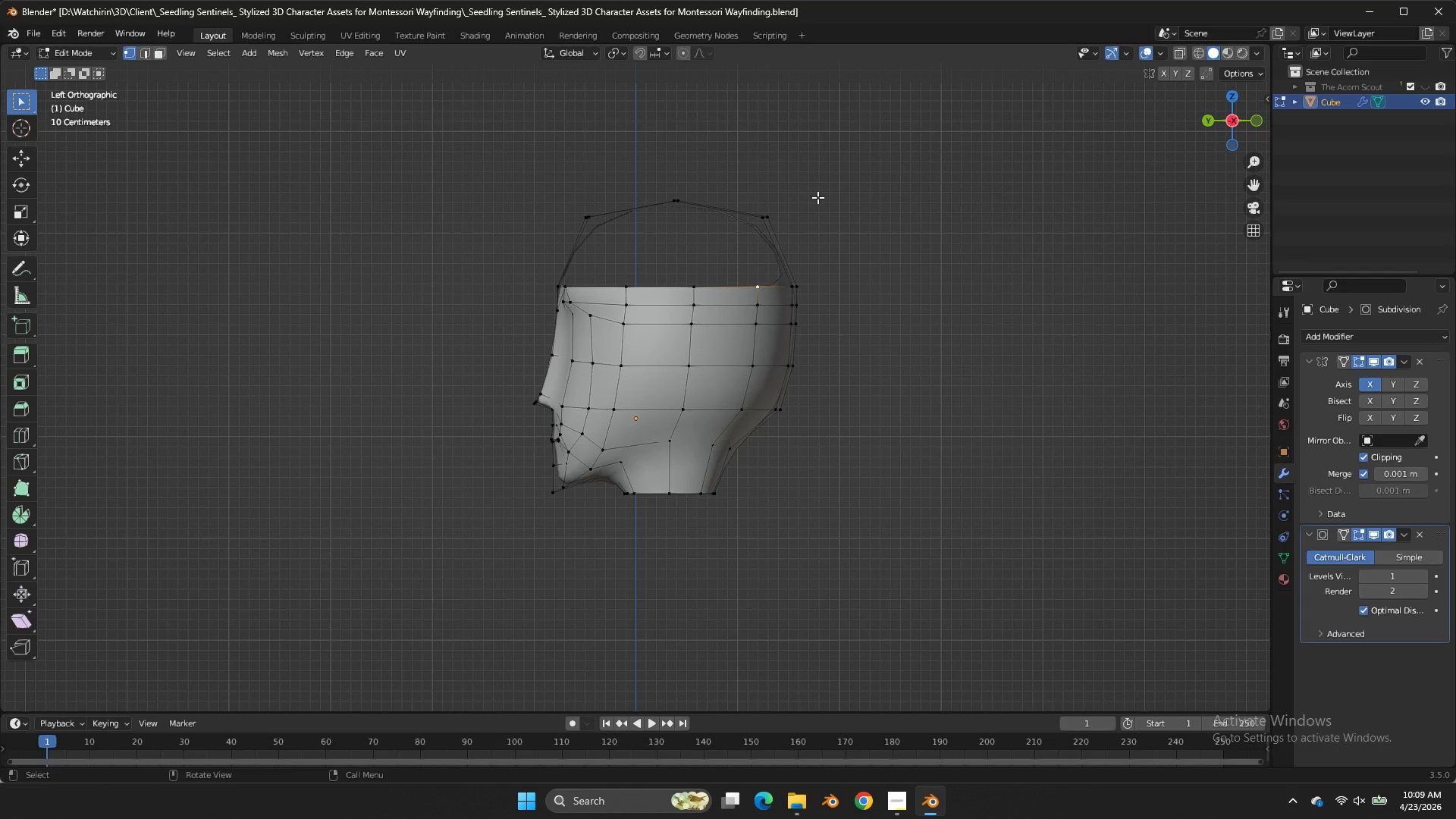 
key(Z)
 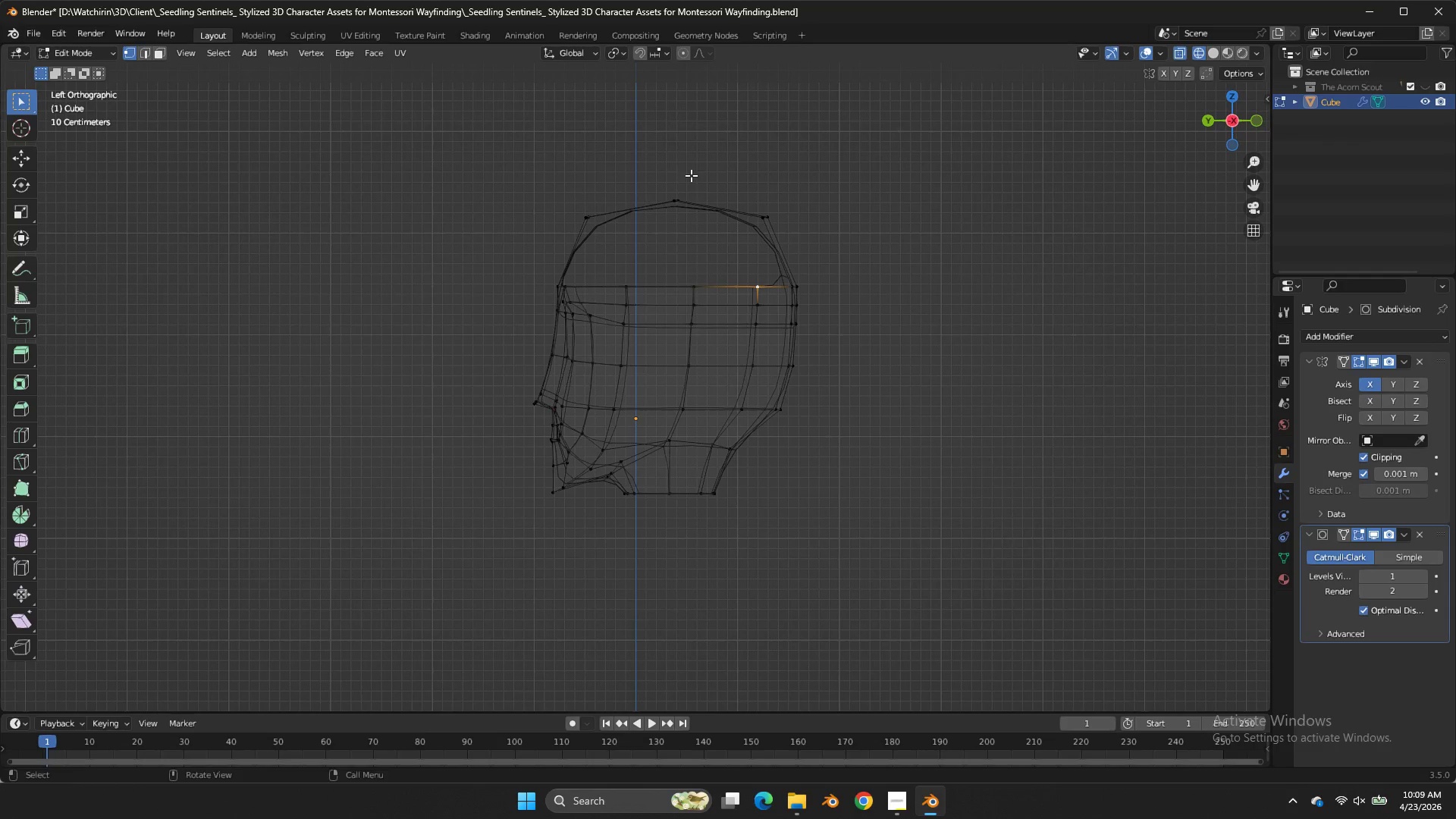 
left_click_drag(start_coordinate=[691, 175], to_coordinate=[639, 224])
 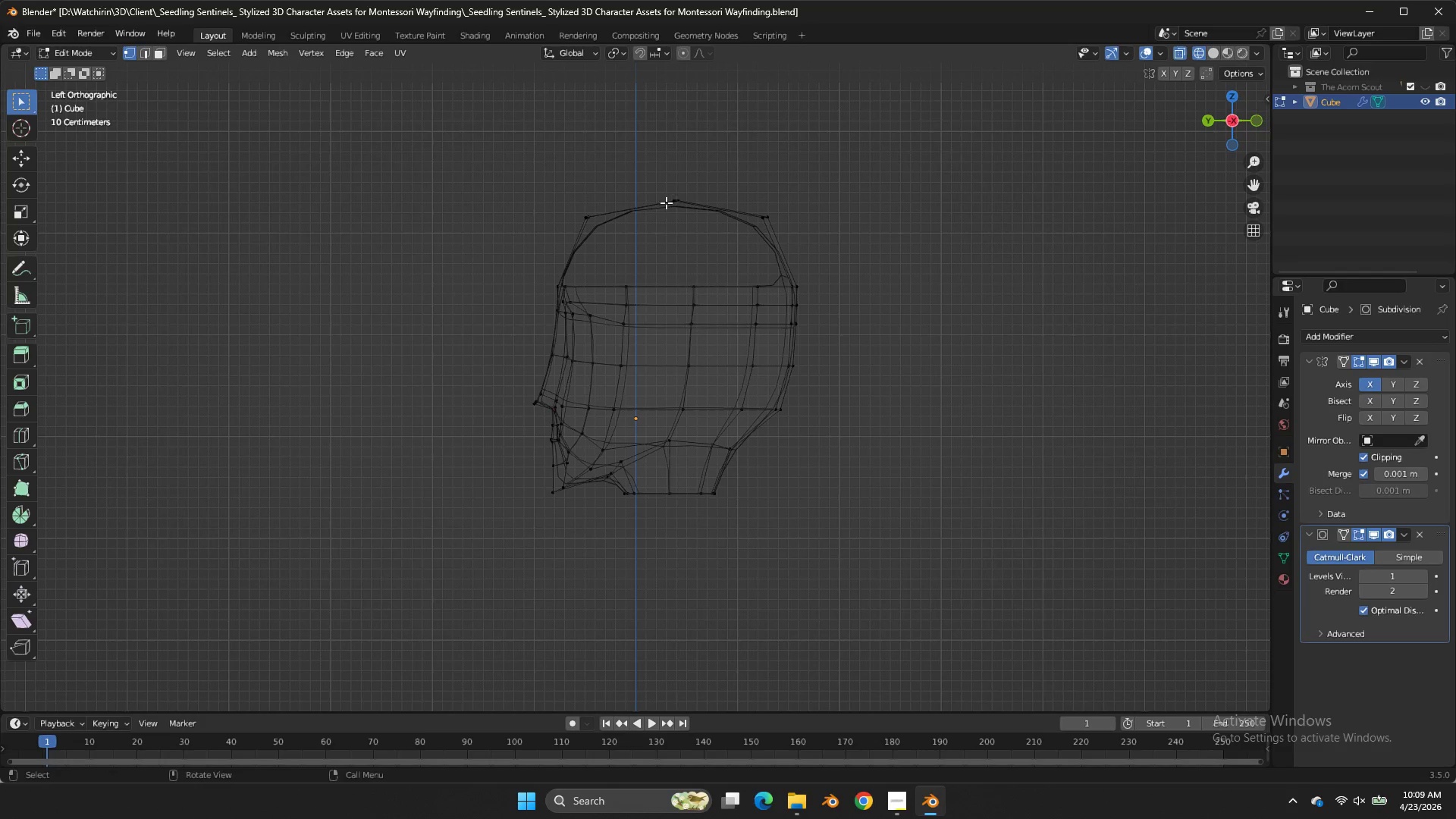 
double_click([639, 224])
 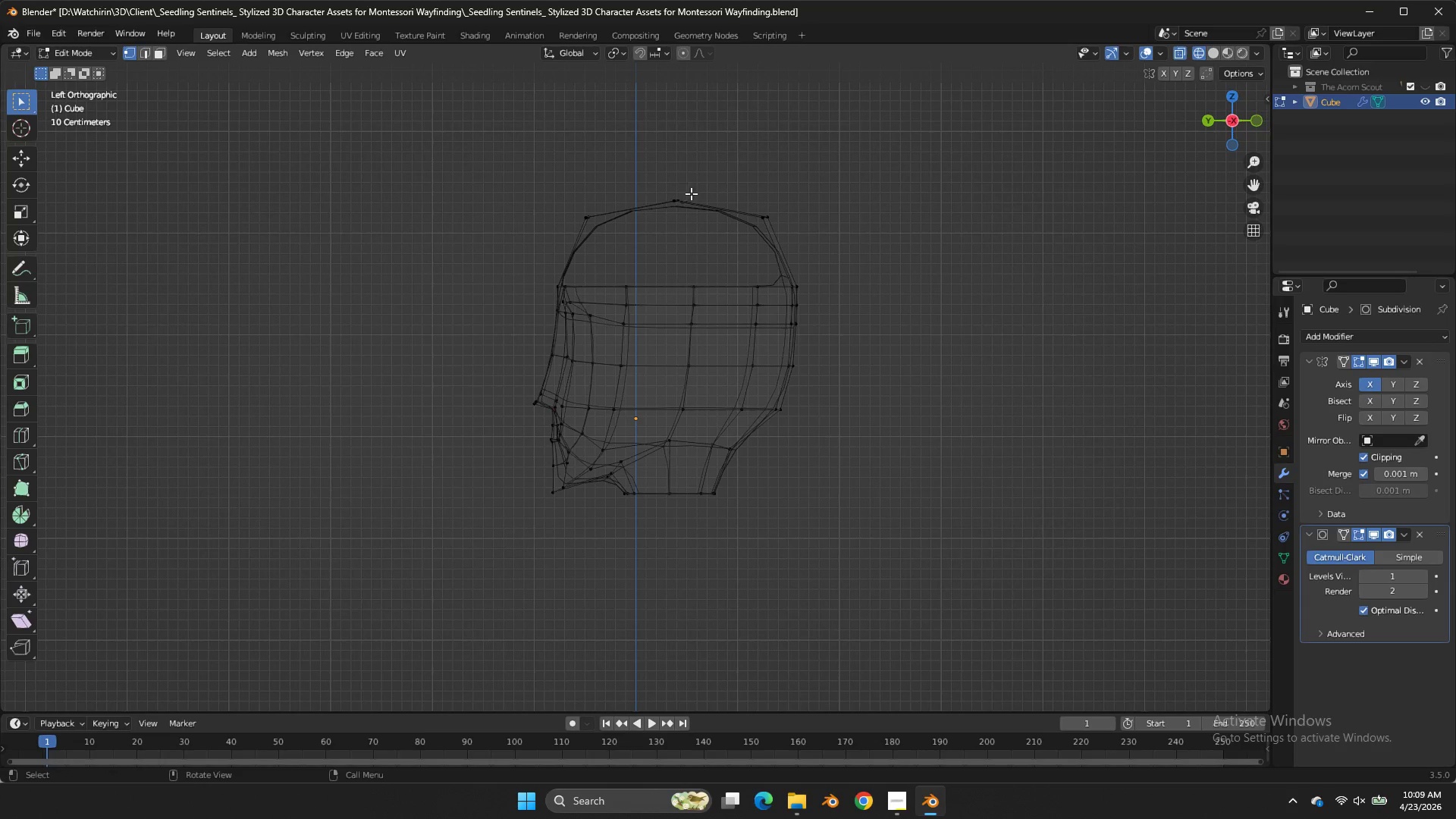 
key(Z)
 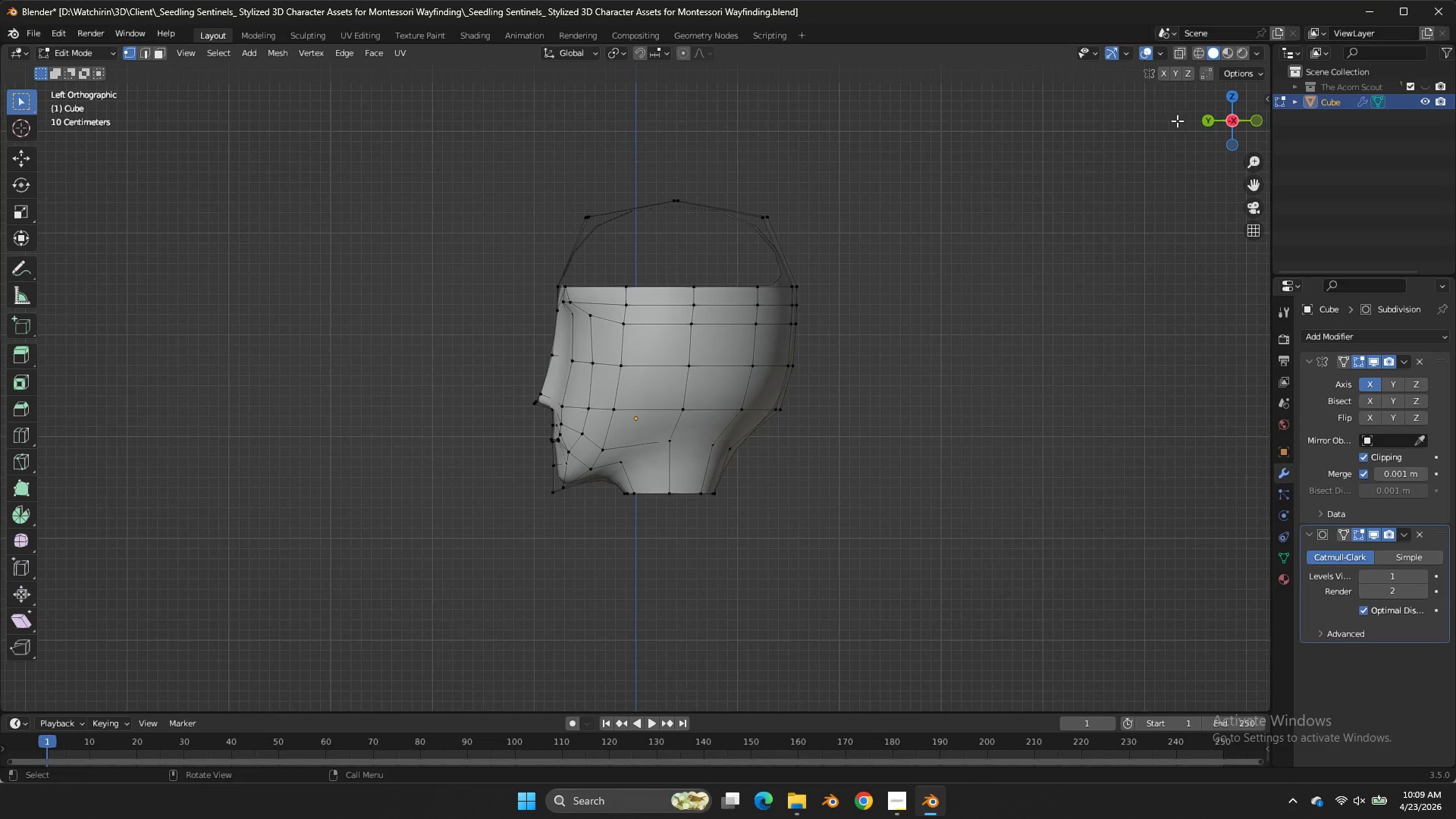 
left_click_drag(start_coordinate=[1177, 121], to_coordinate=[1181, 123])
 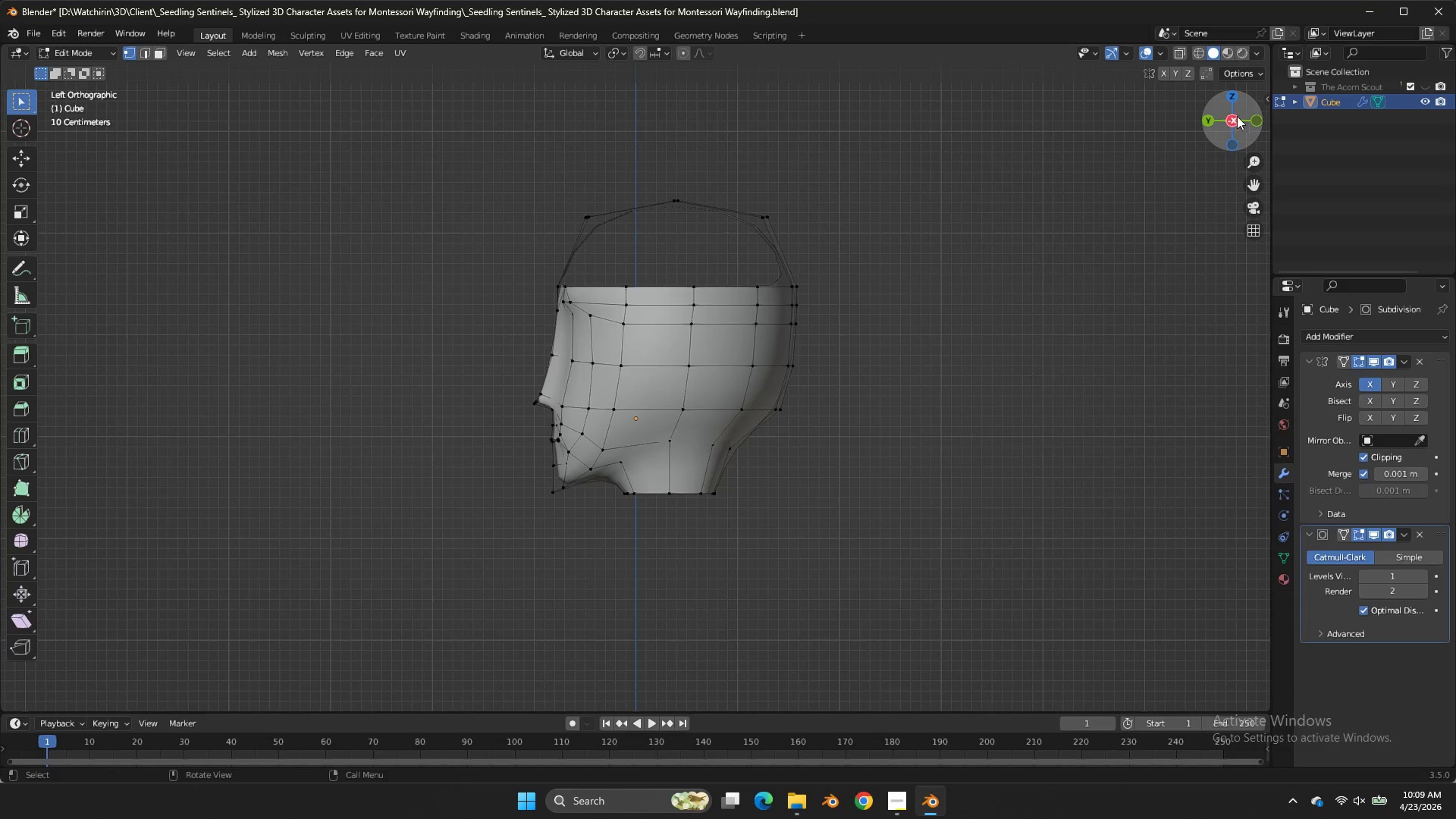 
left_click_drag(start_coordinate=[1235, 116], to_coordinate=[10, 183])
 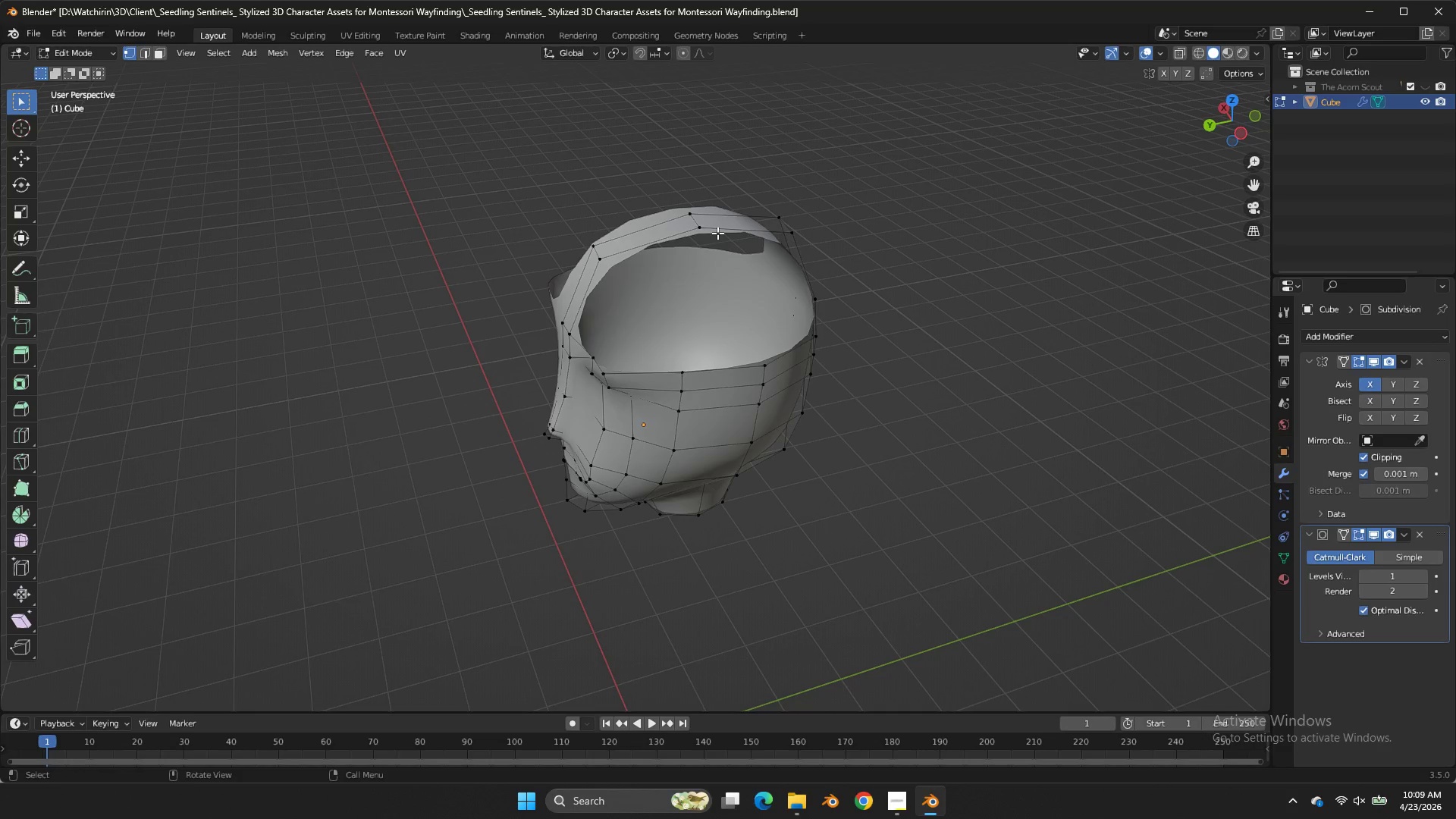 
left_click([713, 233])
 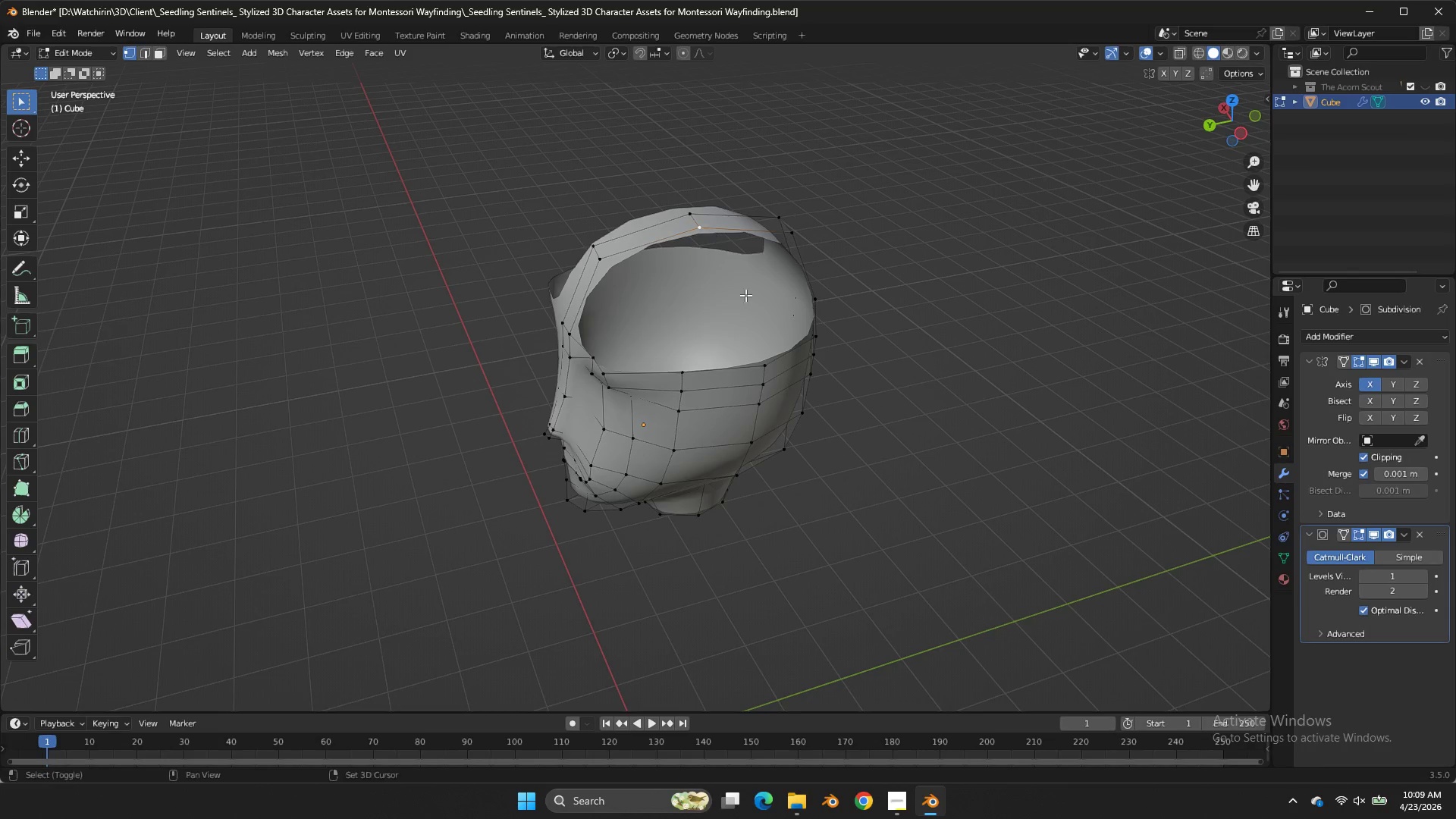 
hold_key(key=ShiftLeft, duration=1.56)
double_click([767, 368])
 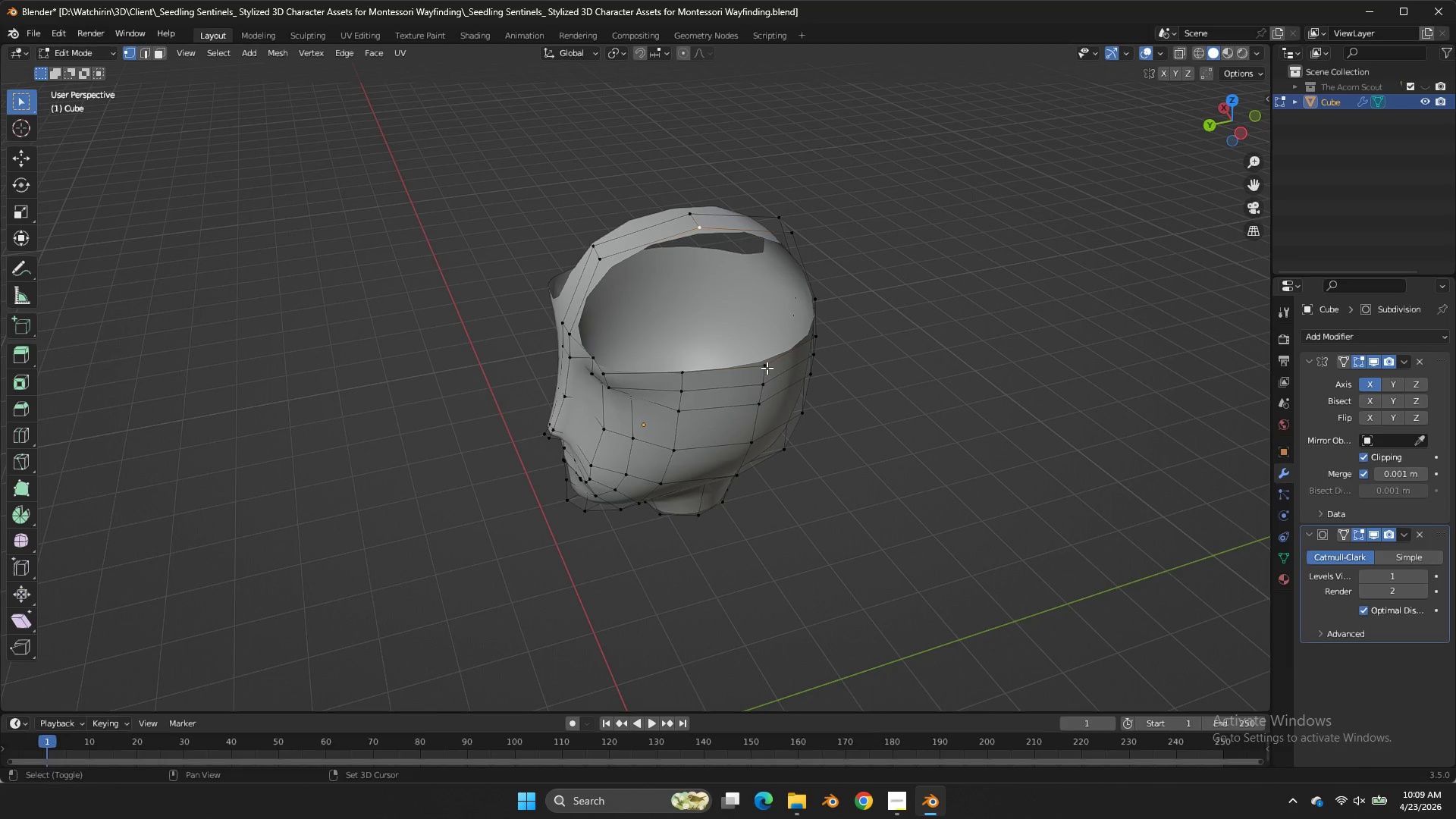 
left_click([767, 368])
 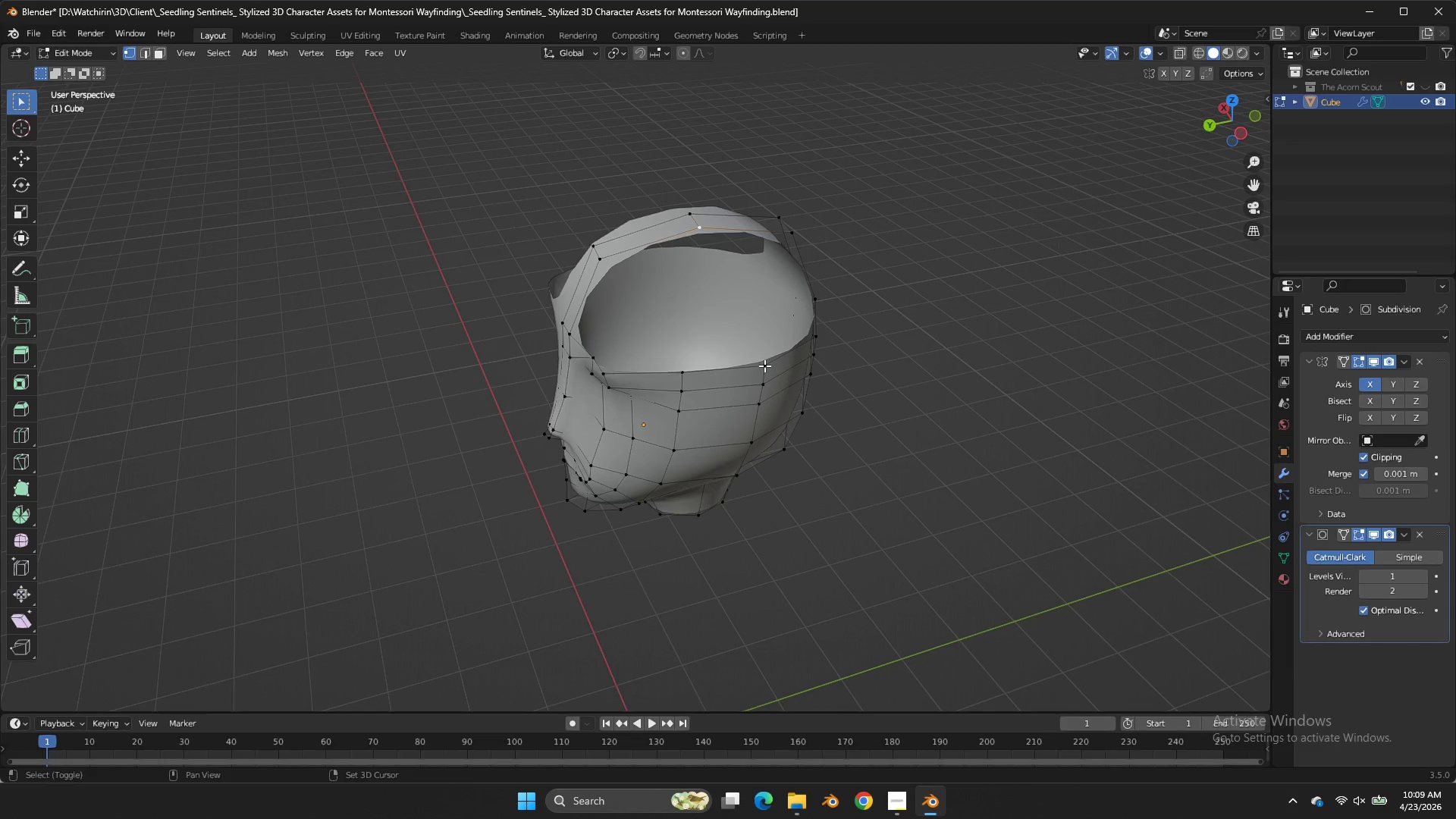 
triple_click([767, 368])
 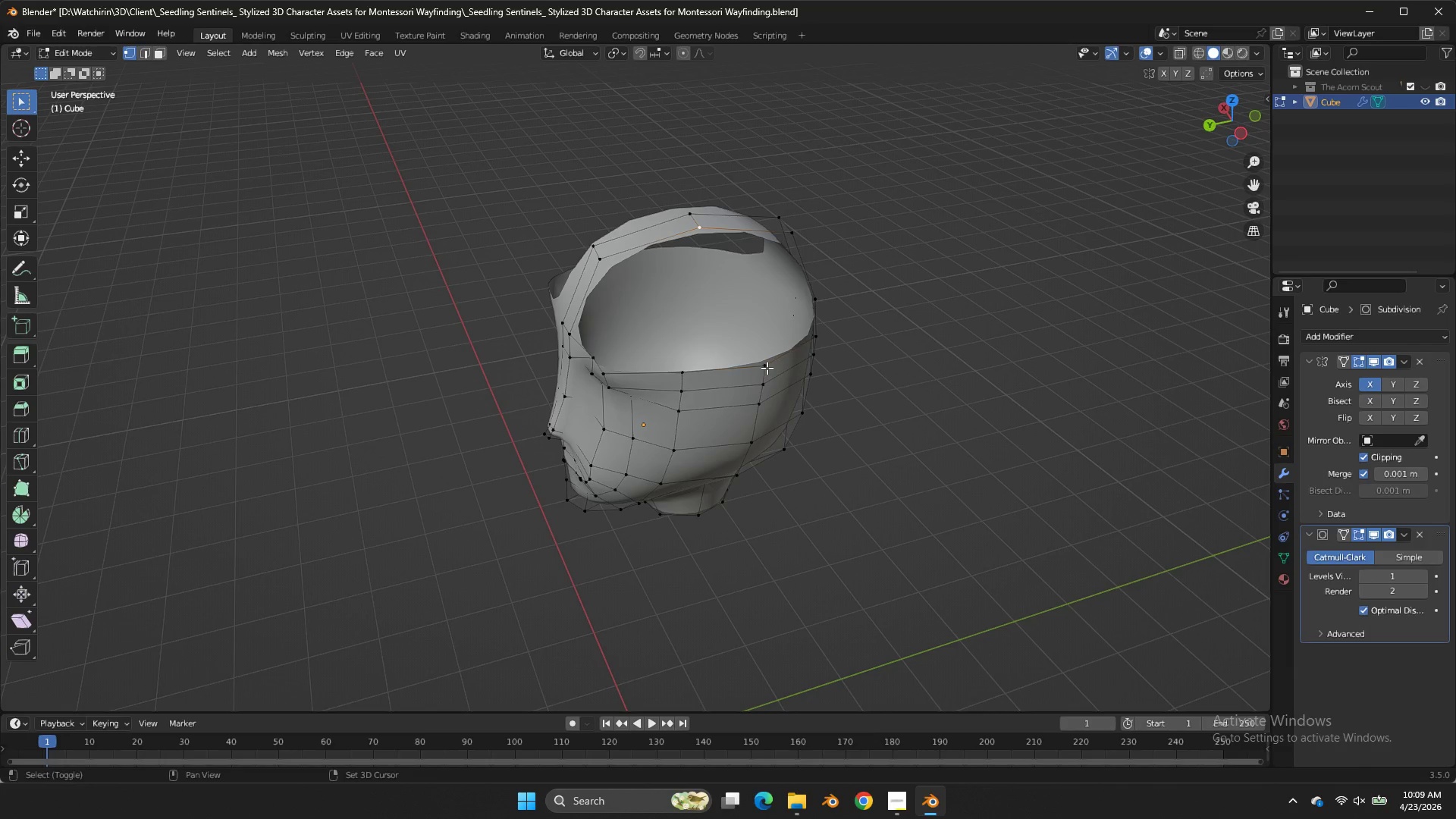 
triple_click([767, 368])
 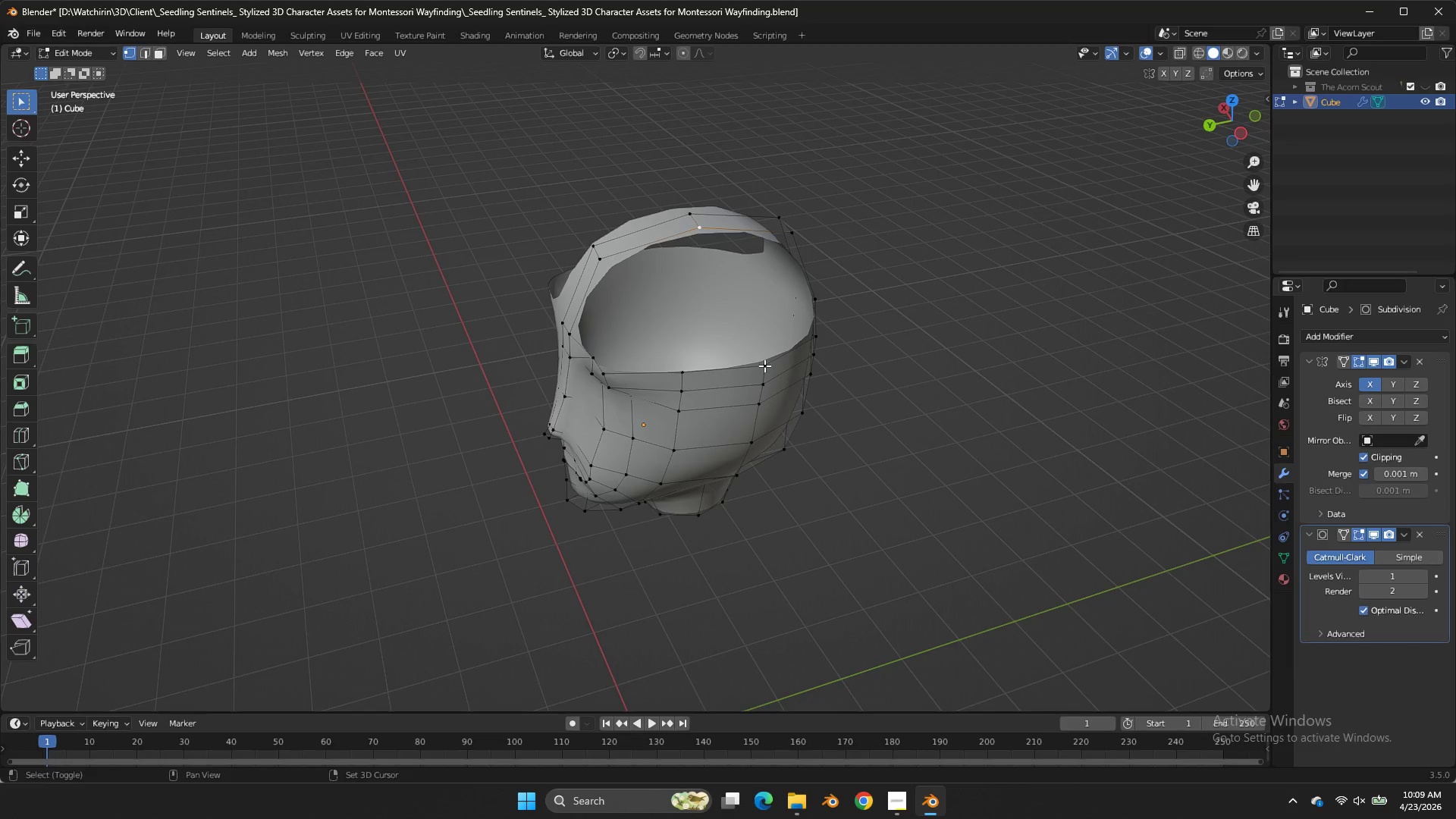 
left_click([764, 366])
 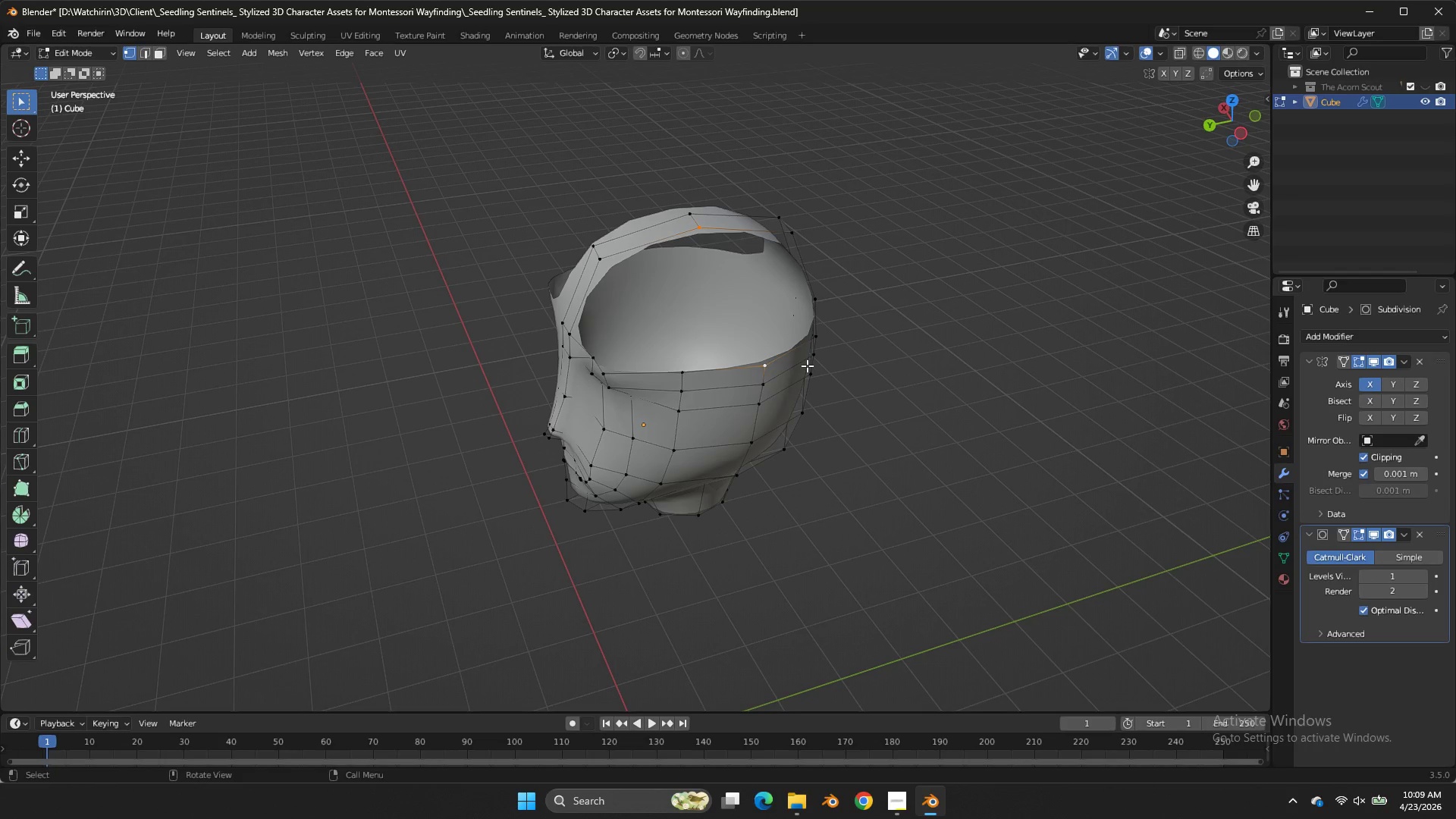 
key(F)
 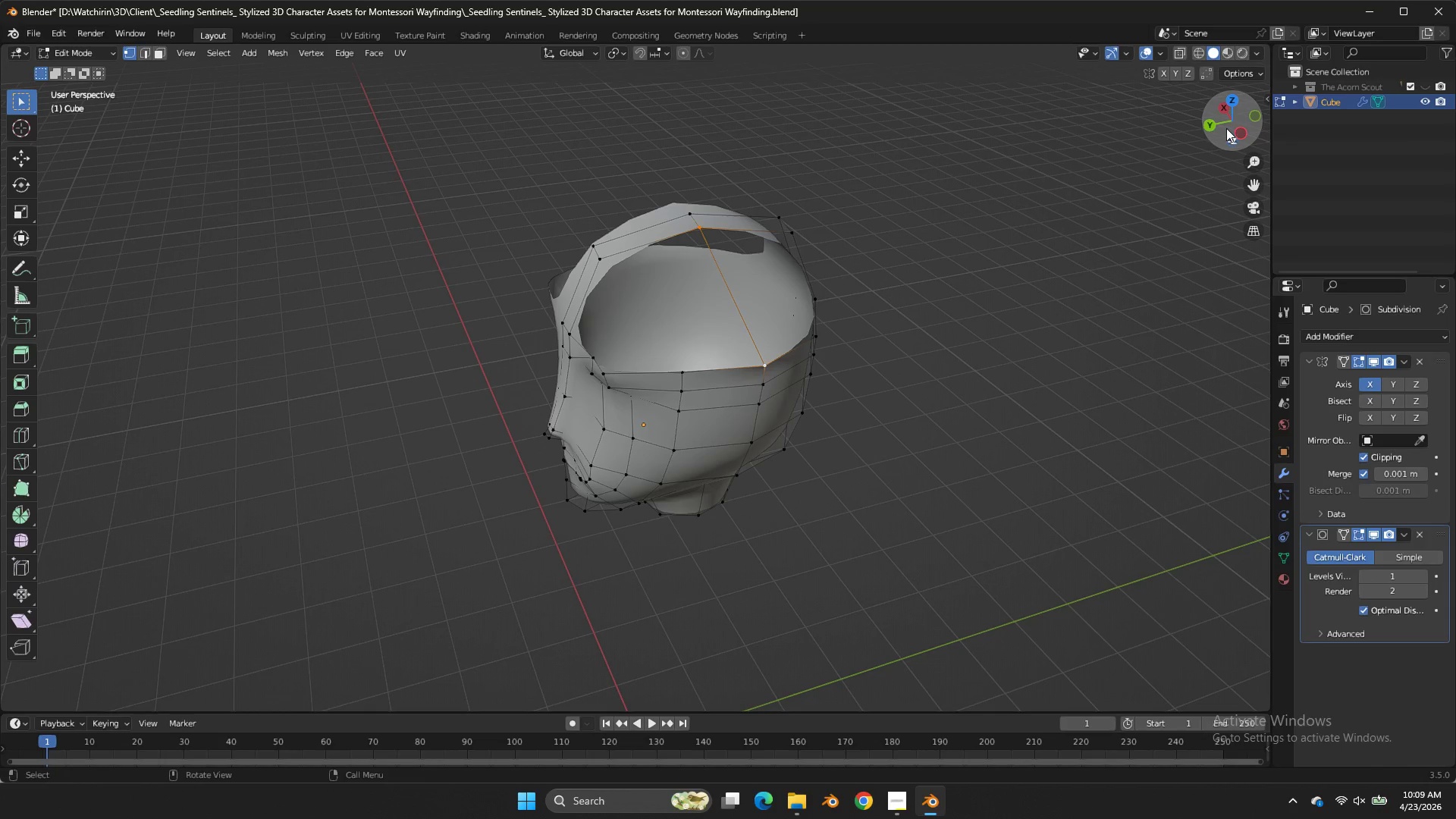 
double_click([1208, 125])
 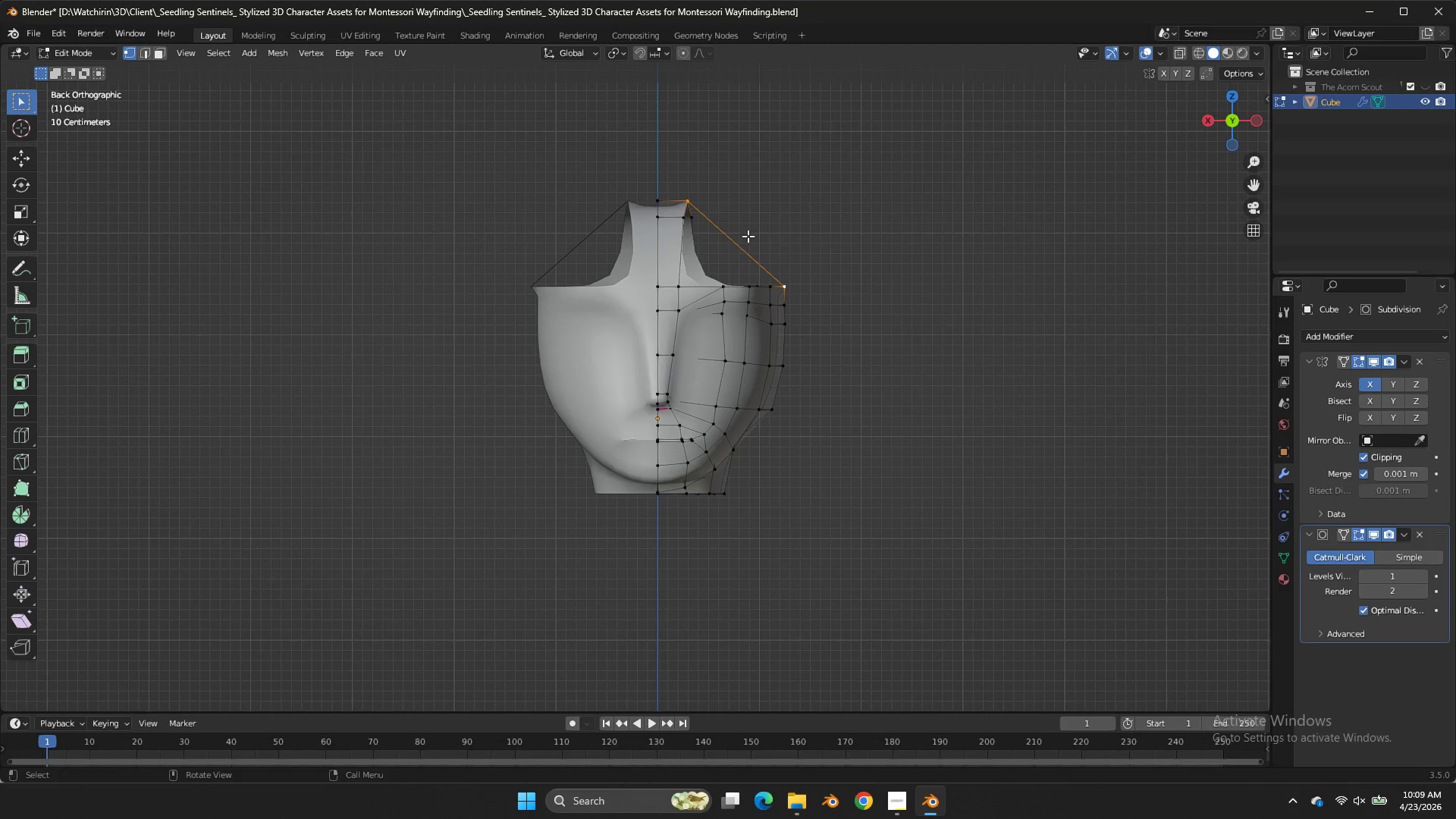 
key(Control+R)
 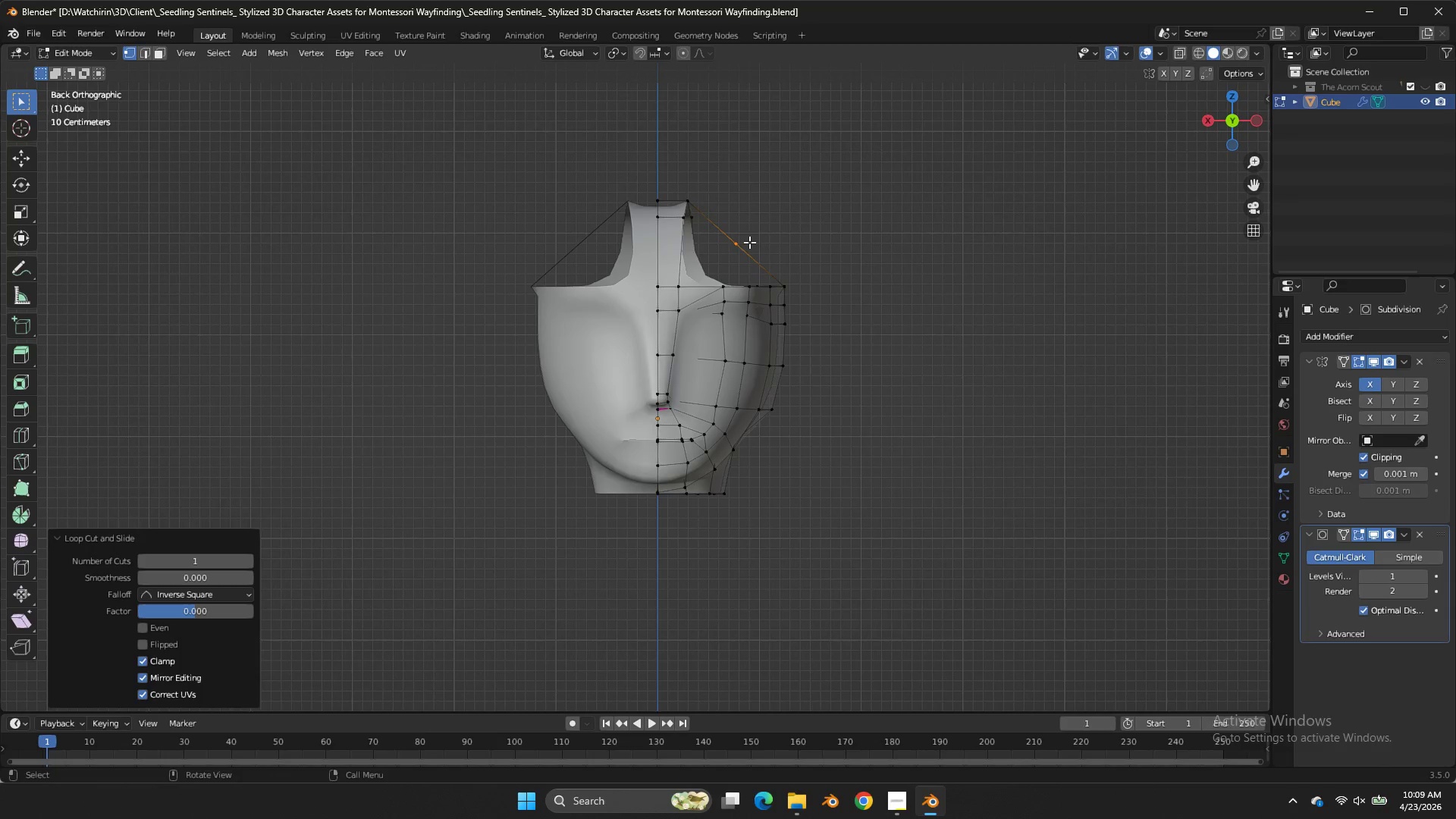 
double_click([749, 242])
 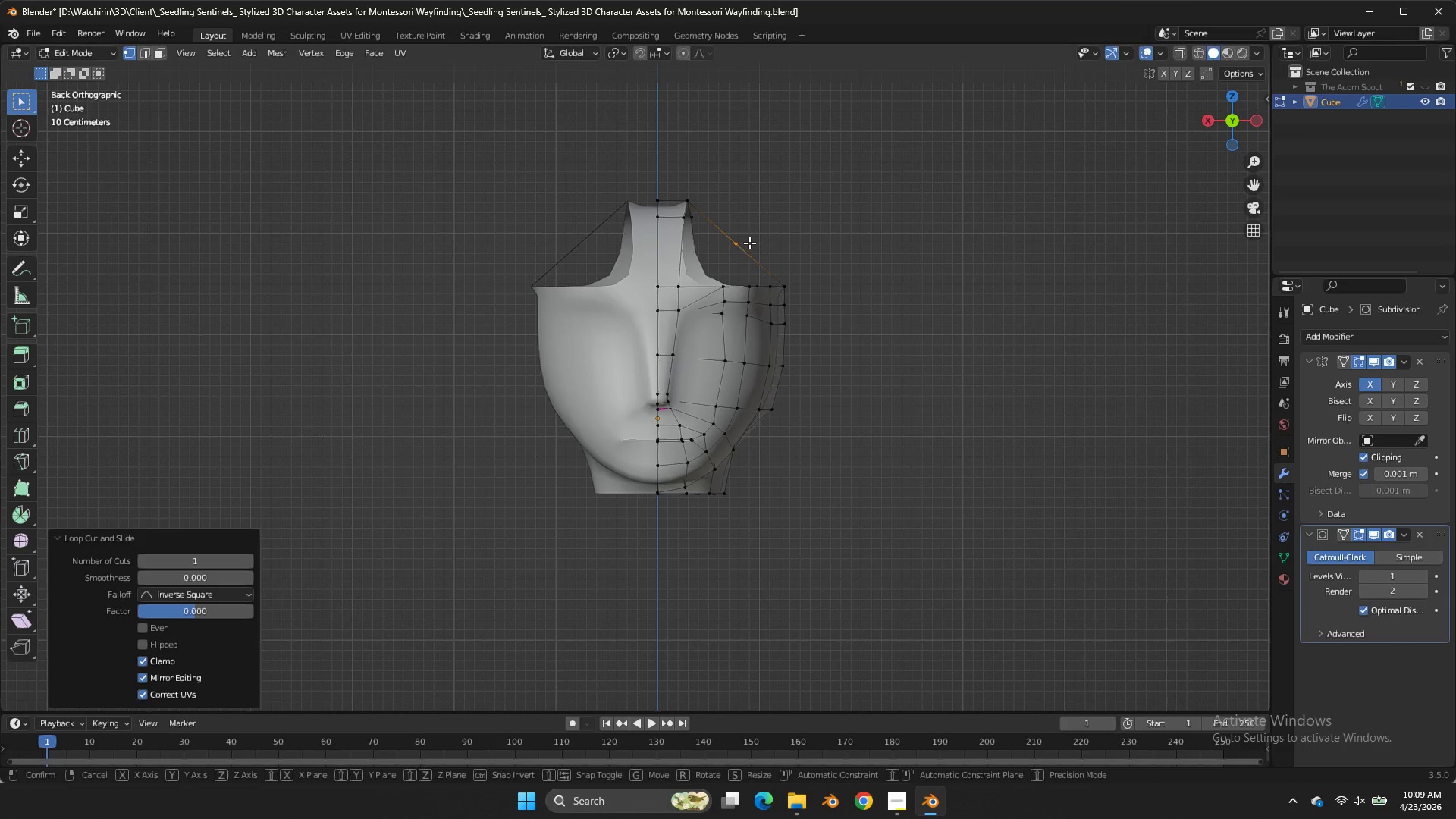 
key(G)
 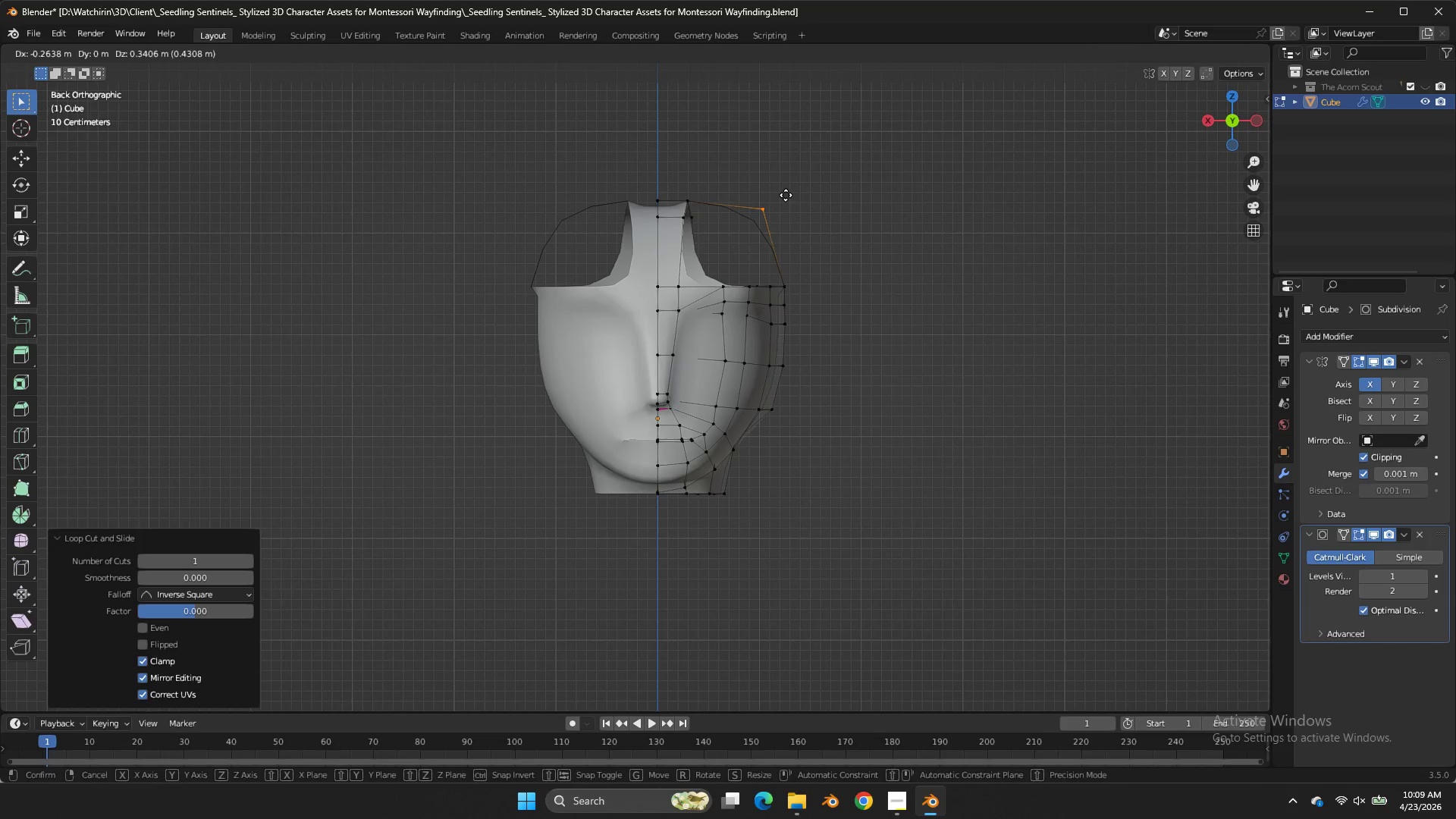 
hold_key(key=ShiftLeft, duration=0.83)
left_click([835, 193])
 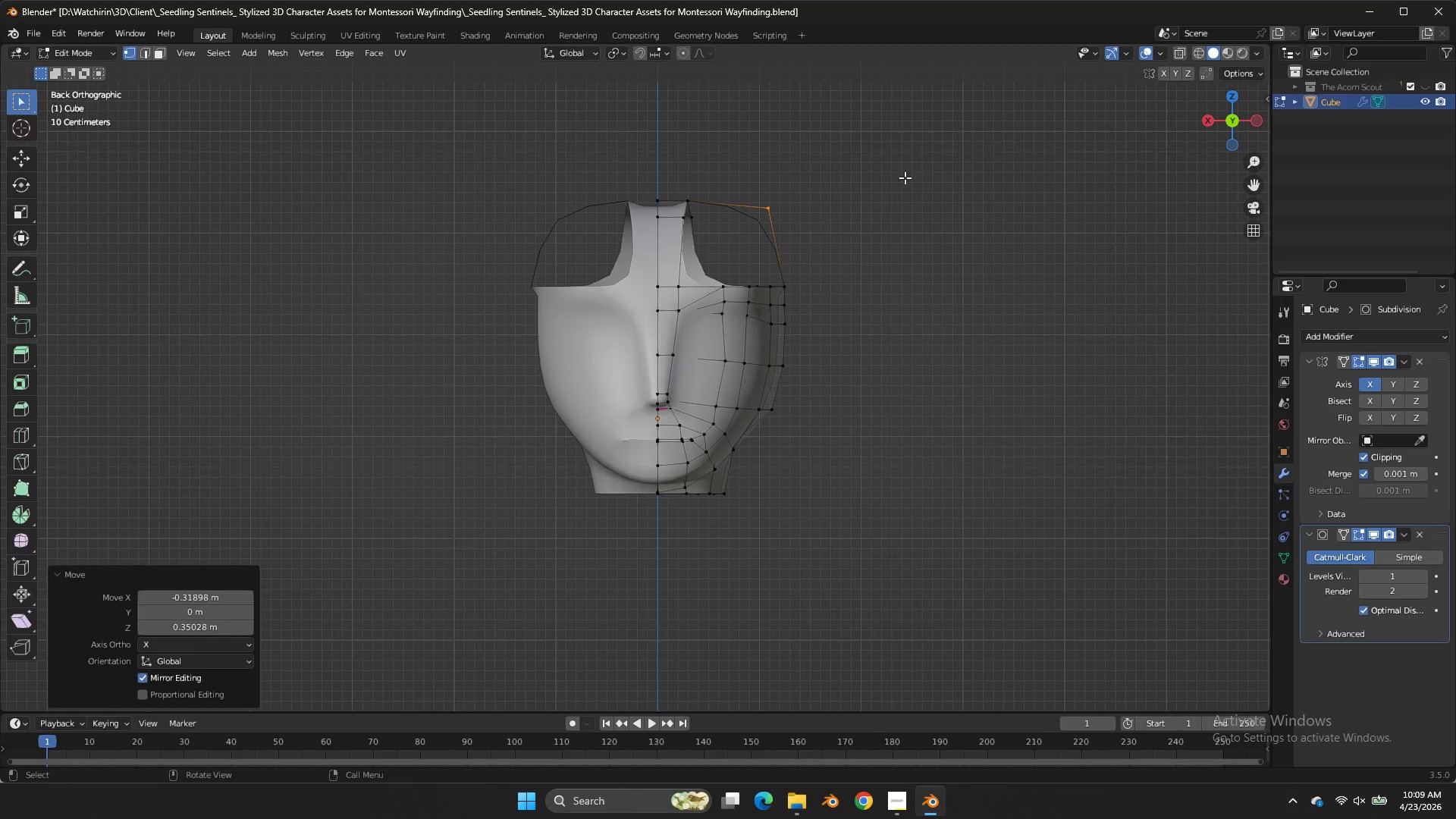 
key(G)
 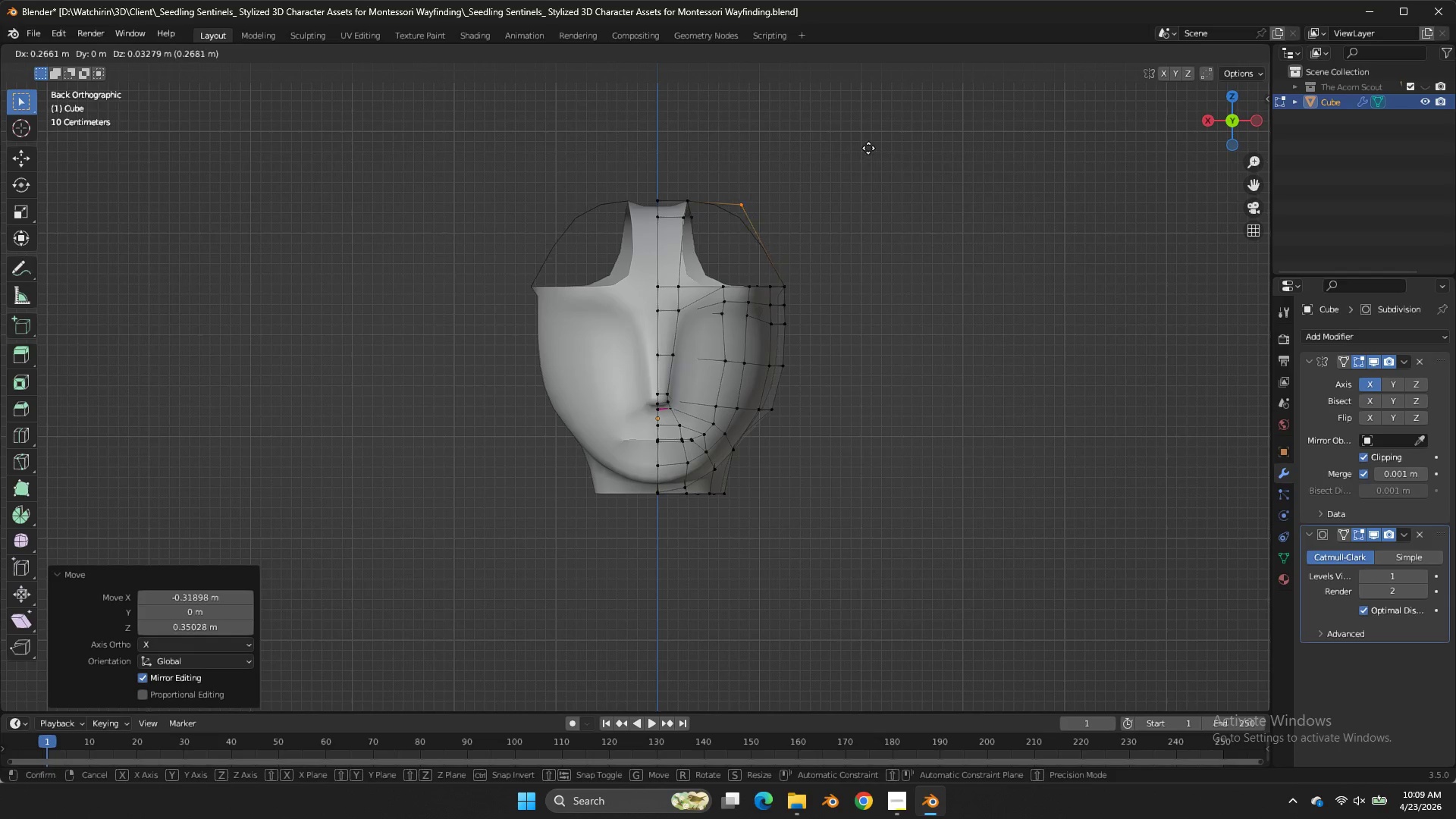 
hold_key(key=ShiftLeft, duration=0.64)
double_click([776, 144])
 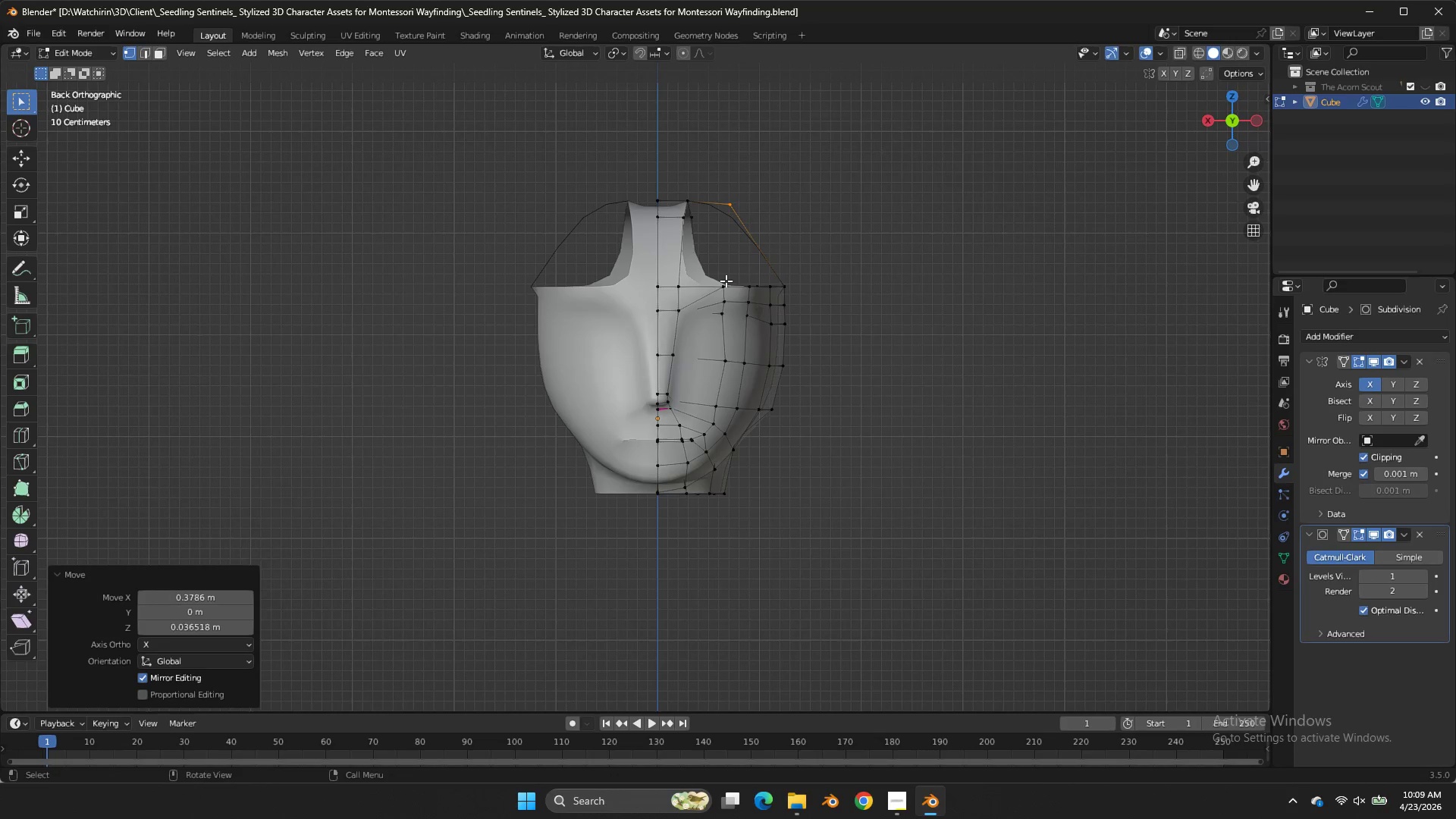 
double_click([727, 282])
 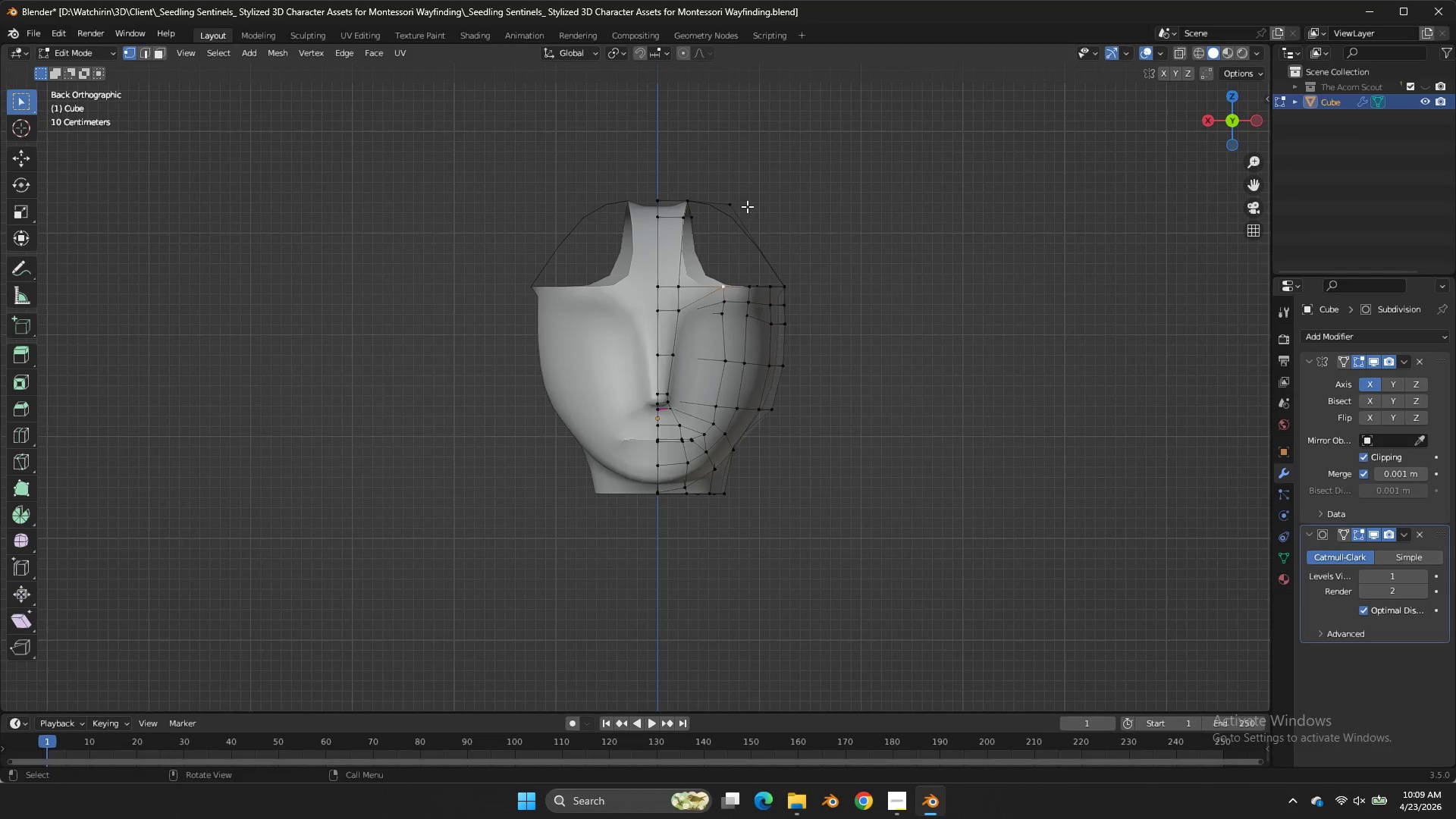 
hold_key(key=ShiftLeft, duration=0.64)
left_click([747, 199])
 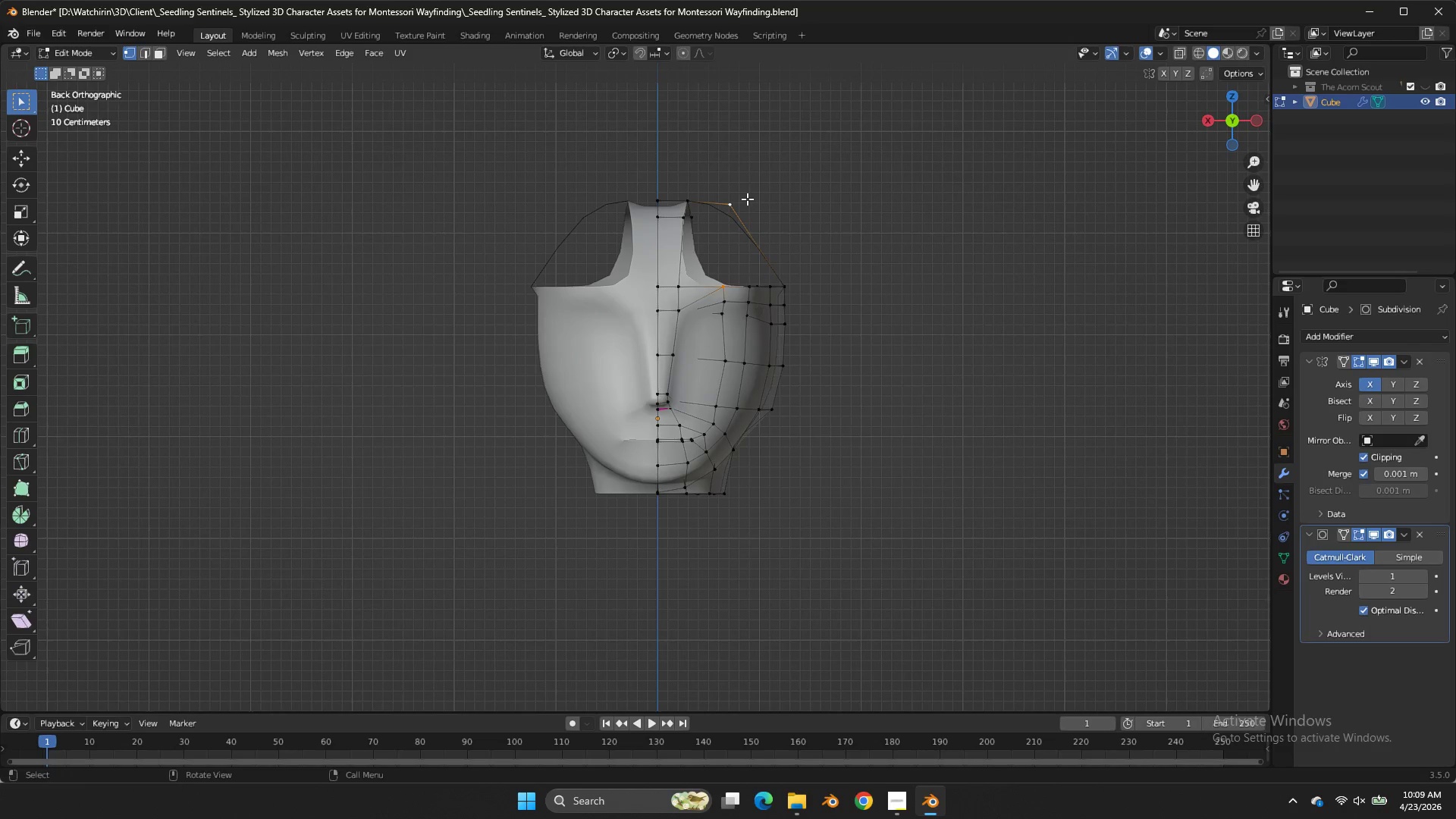 
key(F)
 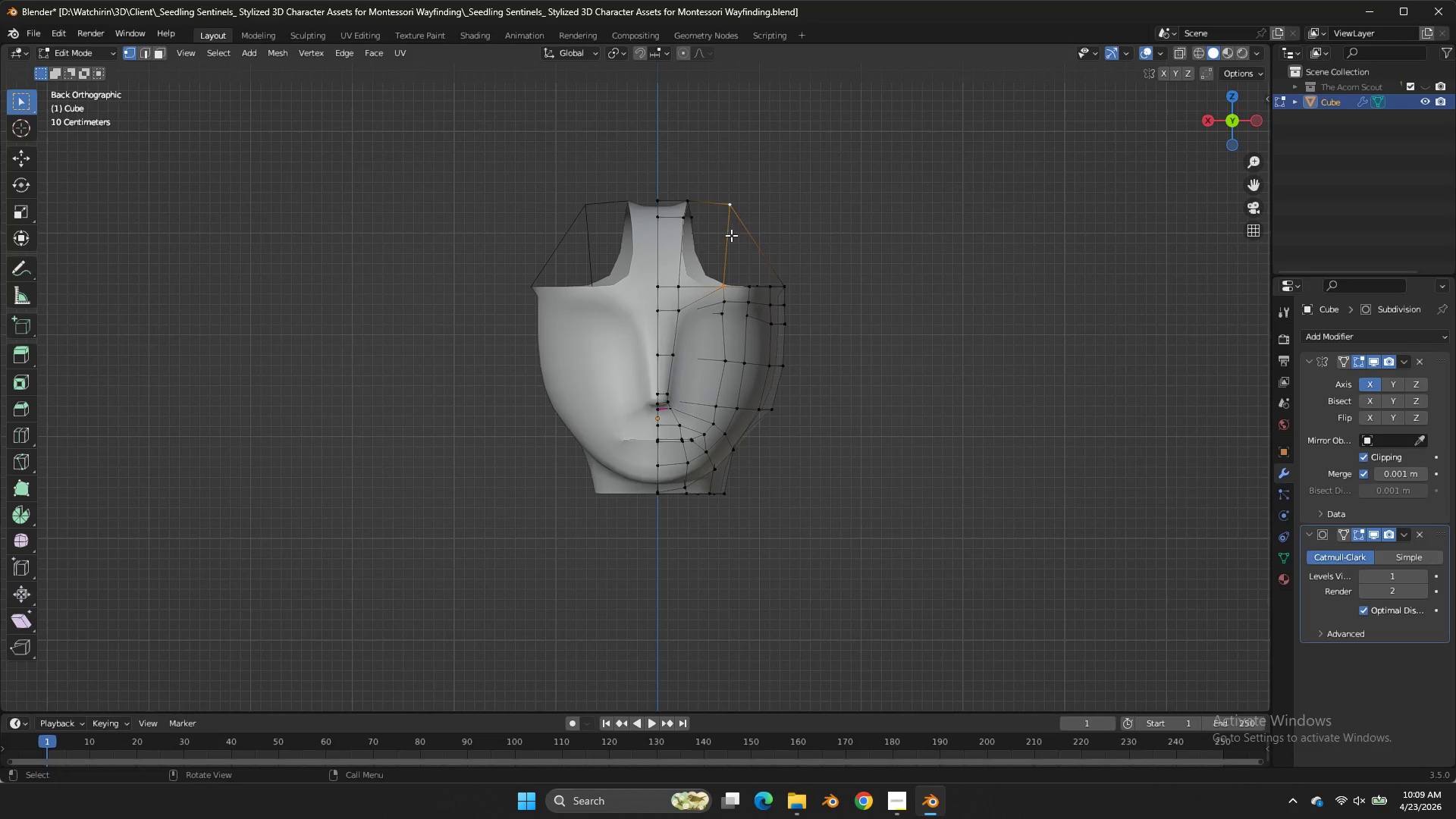 
key(Control+R)
 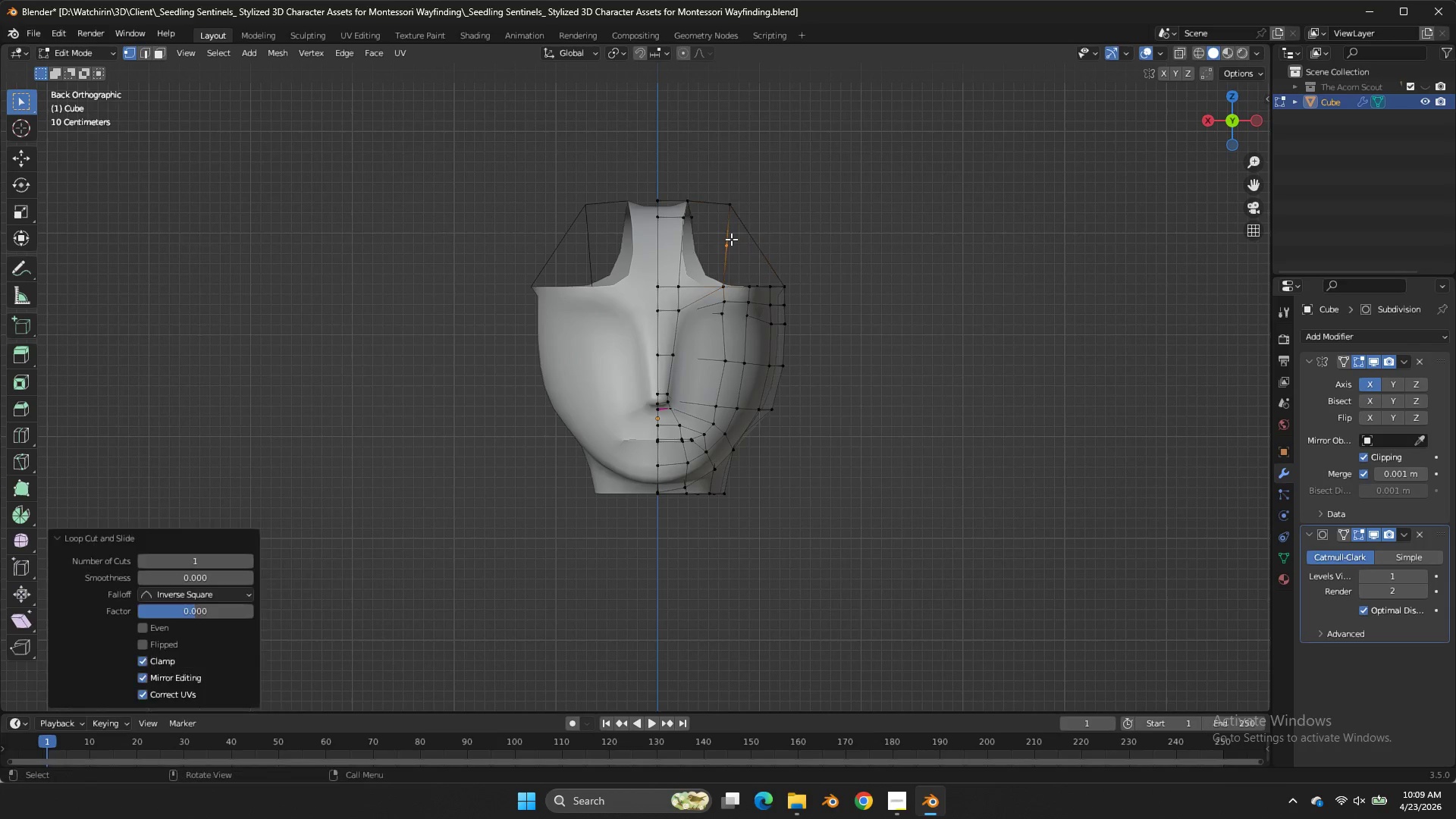 
double_click([731, 239])
 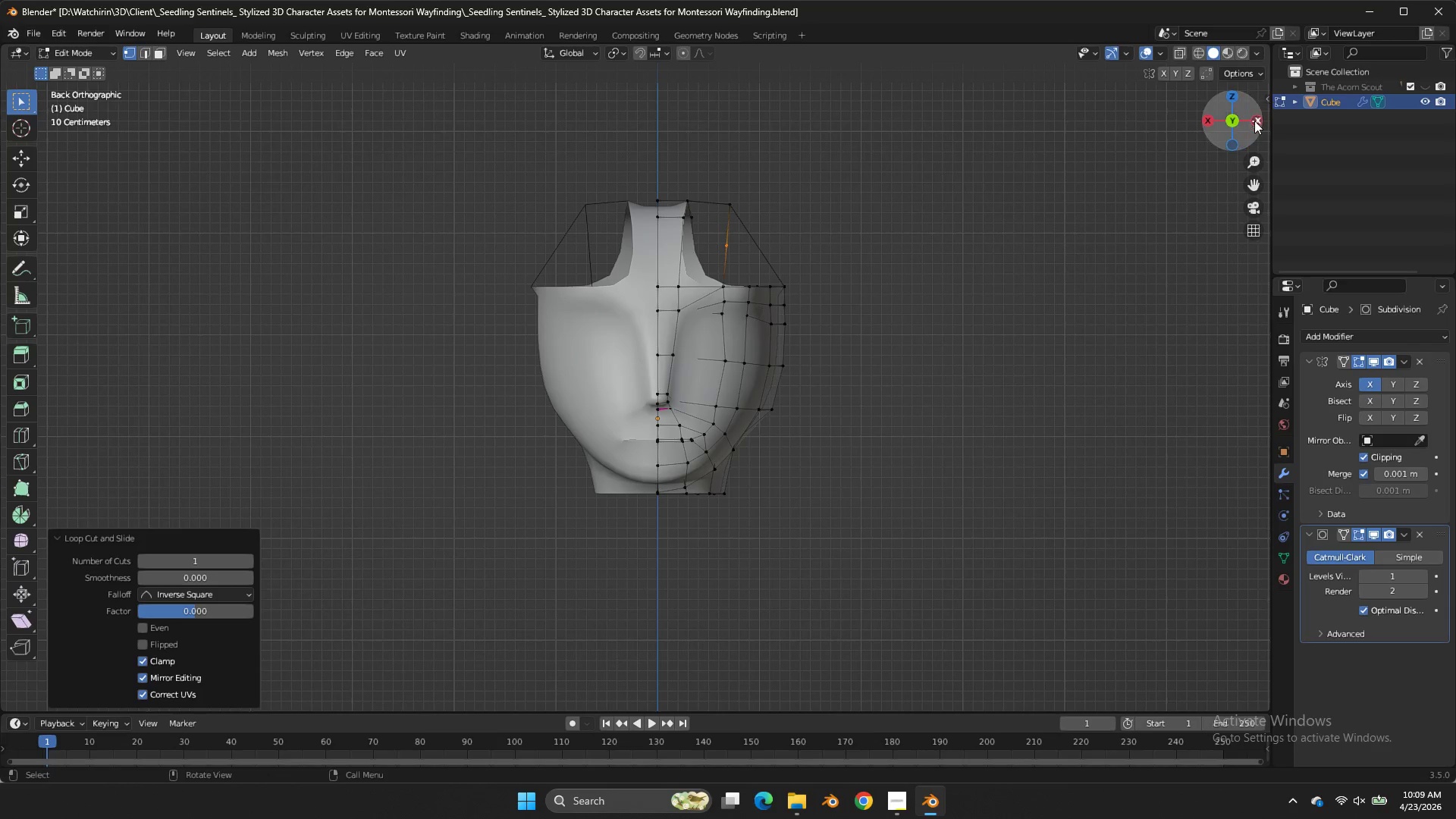 
left_click([1255, 123])
 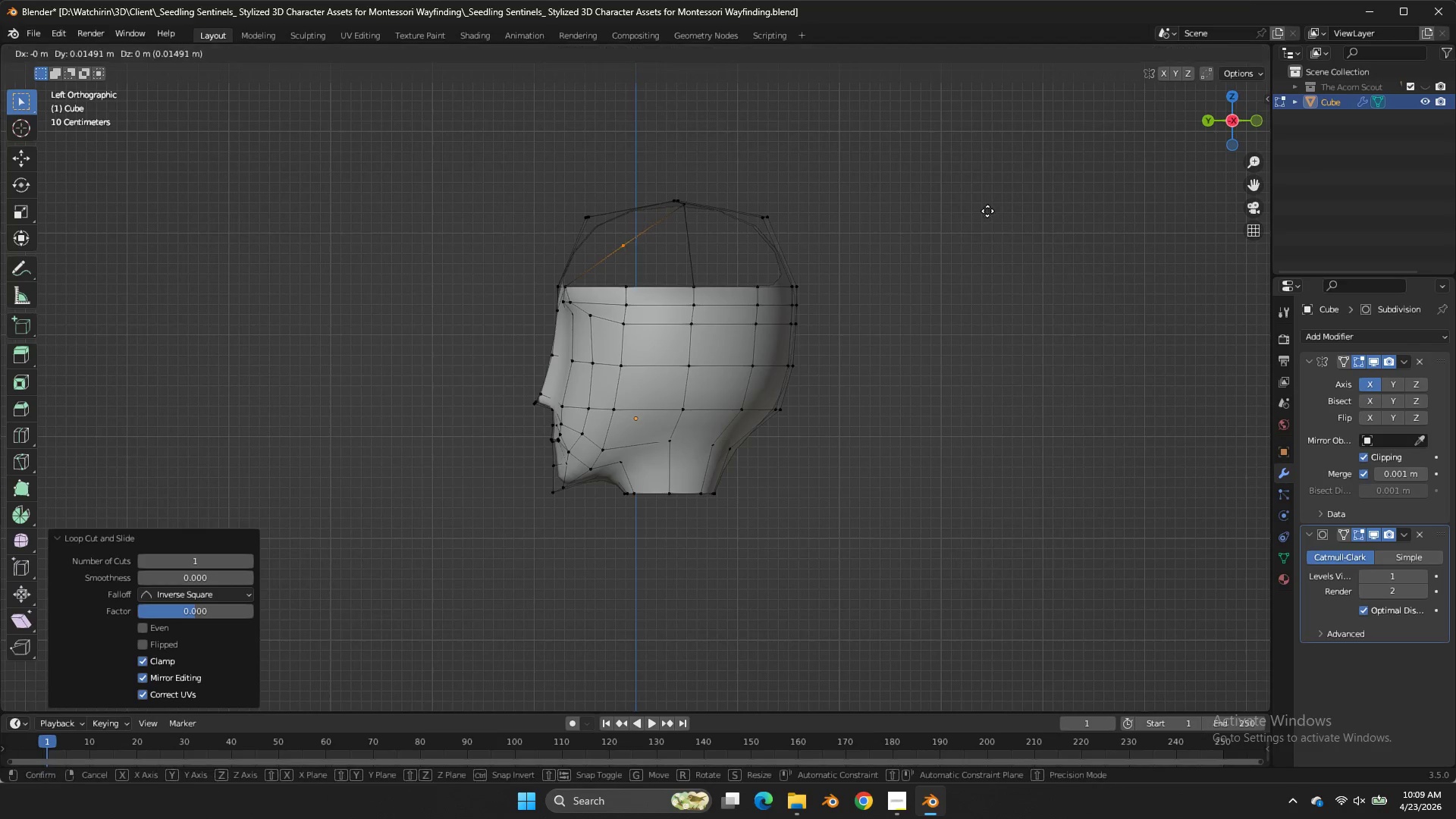 
type(gz)
 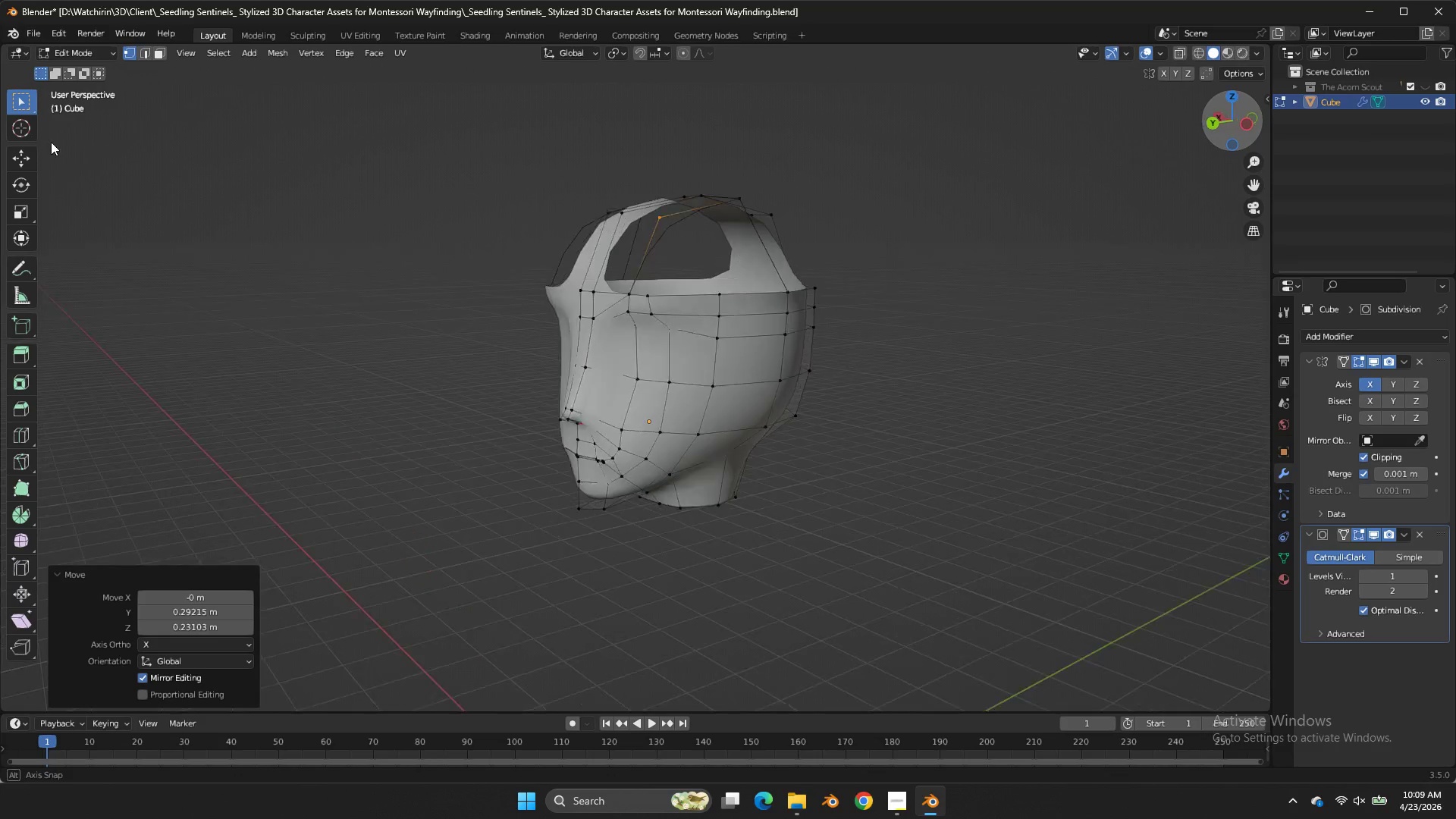 
 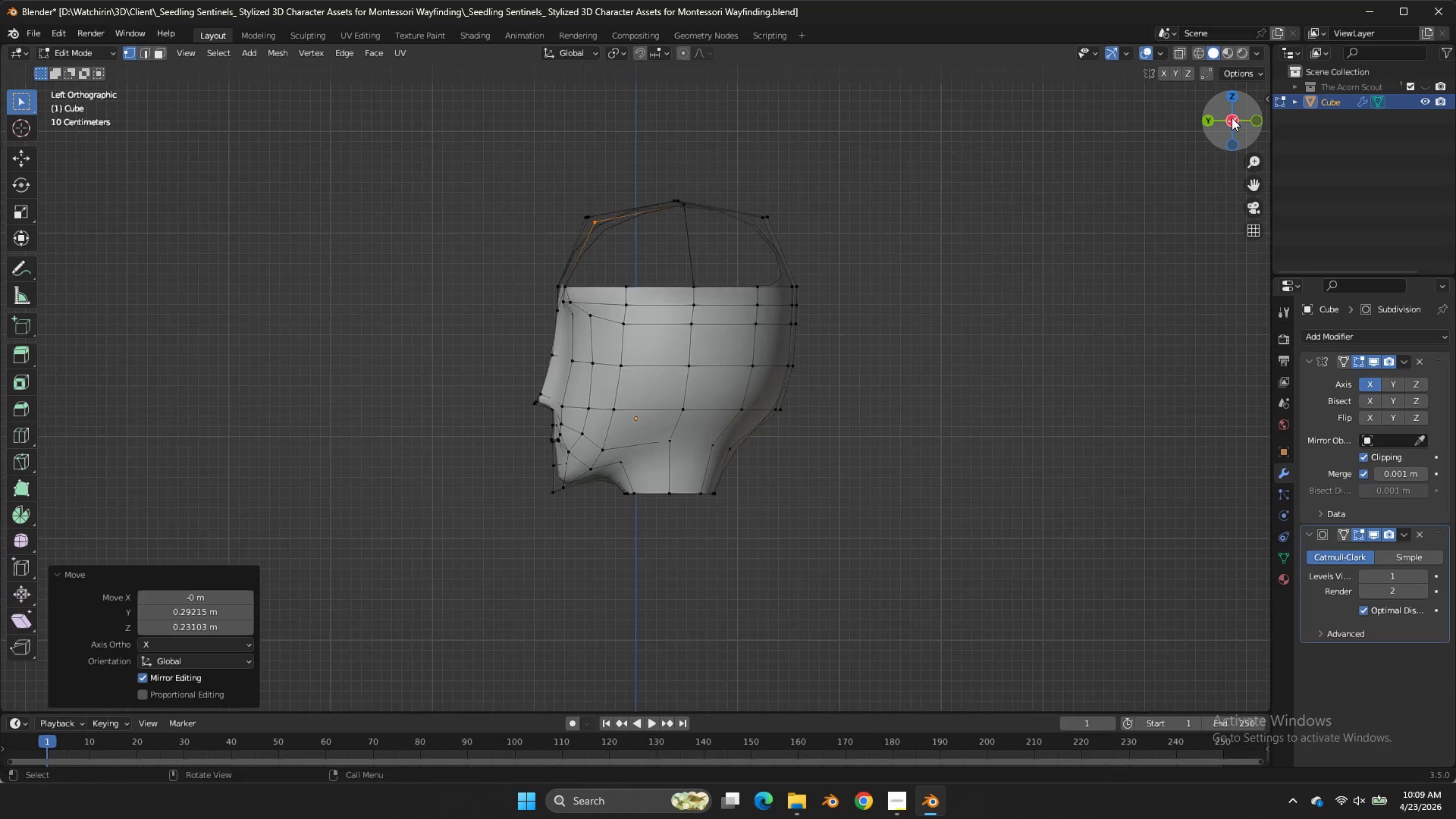 
left_click_drag(start_coordinate=[1232, 118], to_coordinate=[114, 162])
 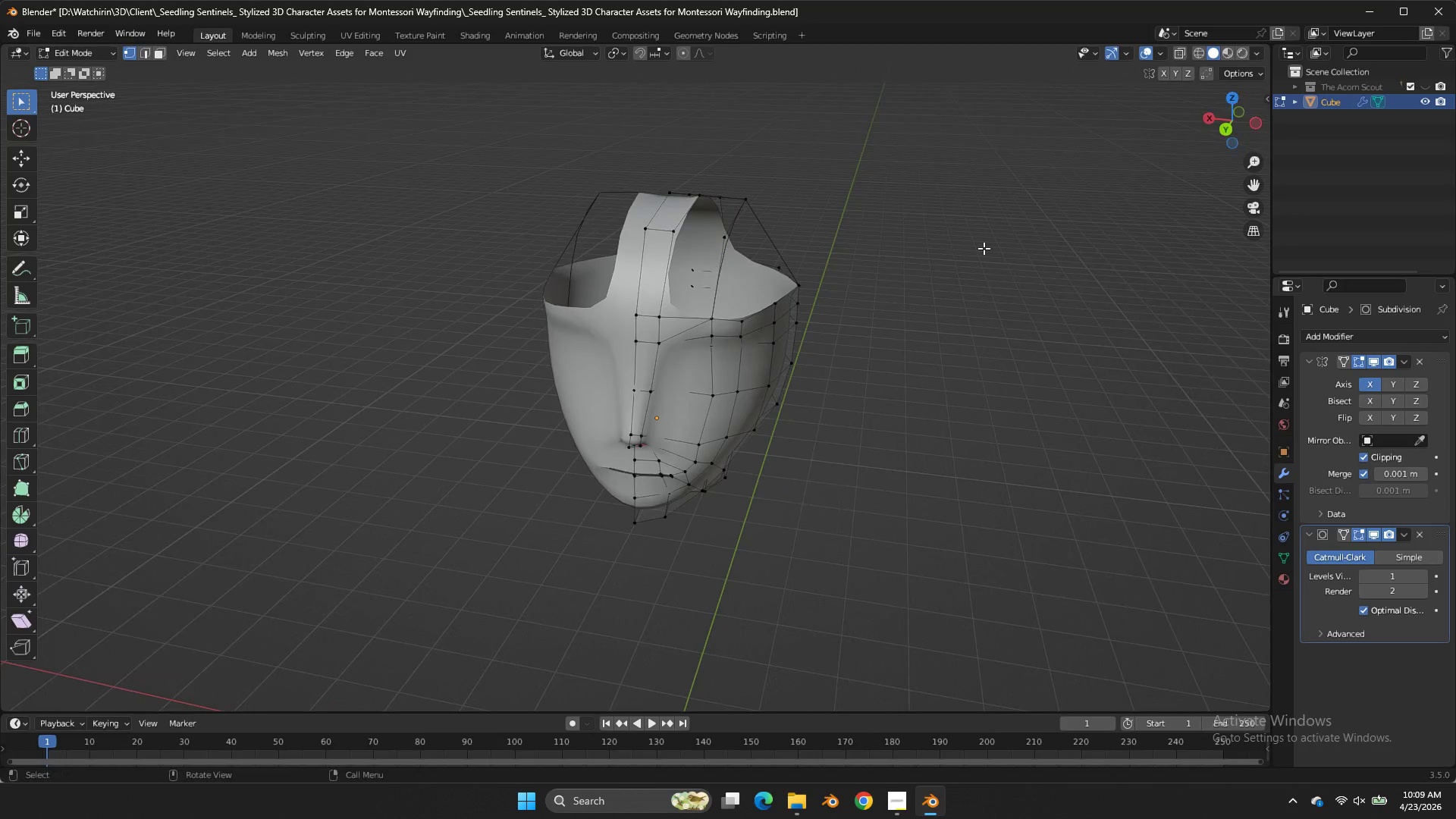 
left_click_drag(start_coordinate=[114, 162], to_coordinate=[1240, 121])
 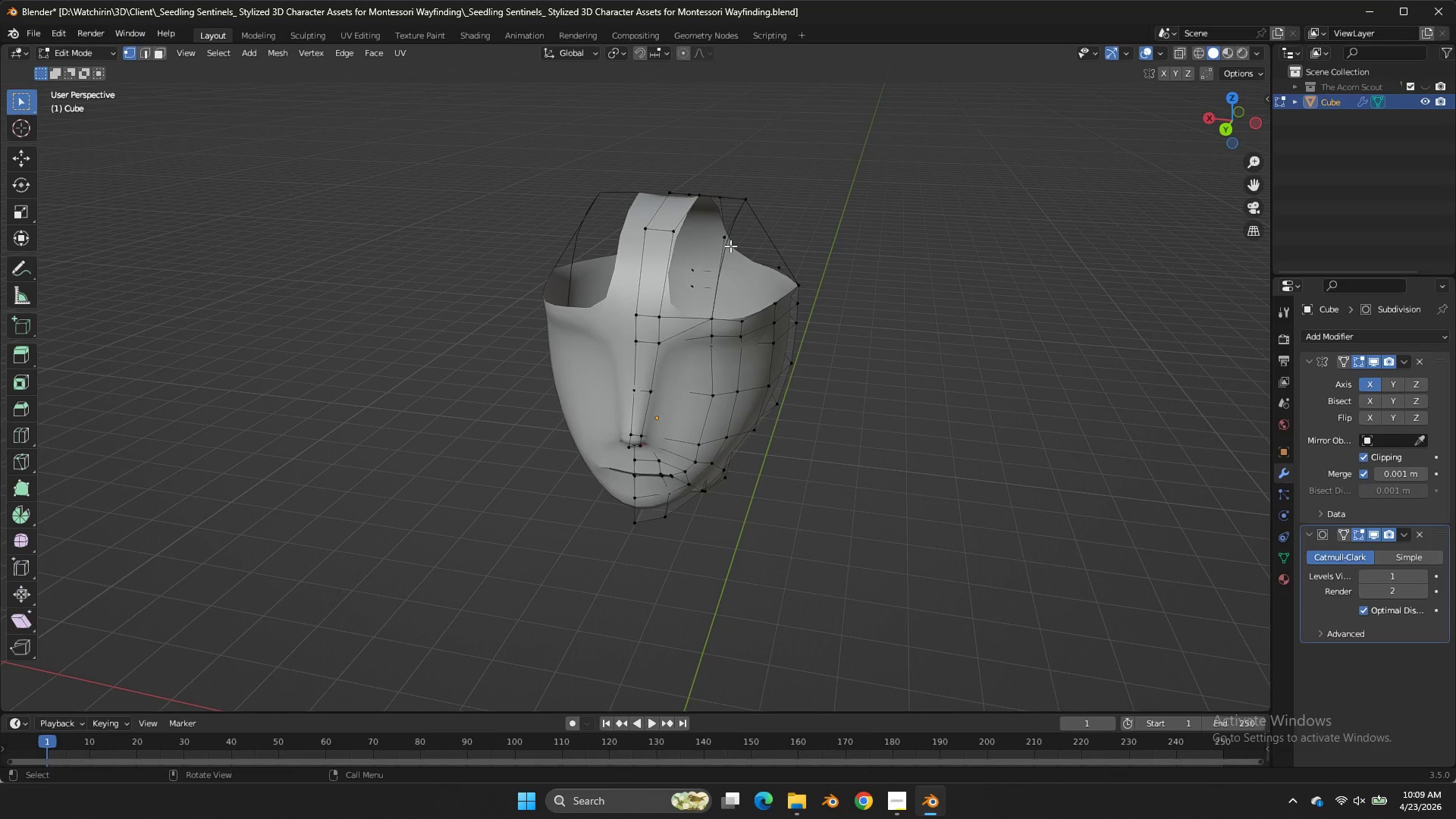 
left_click([730, 246])
 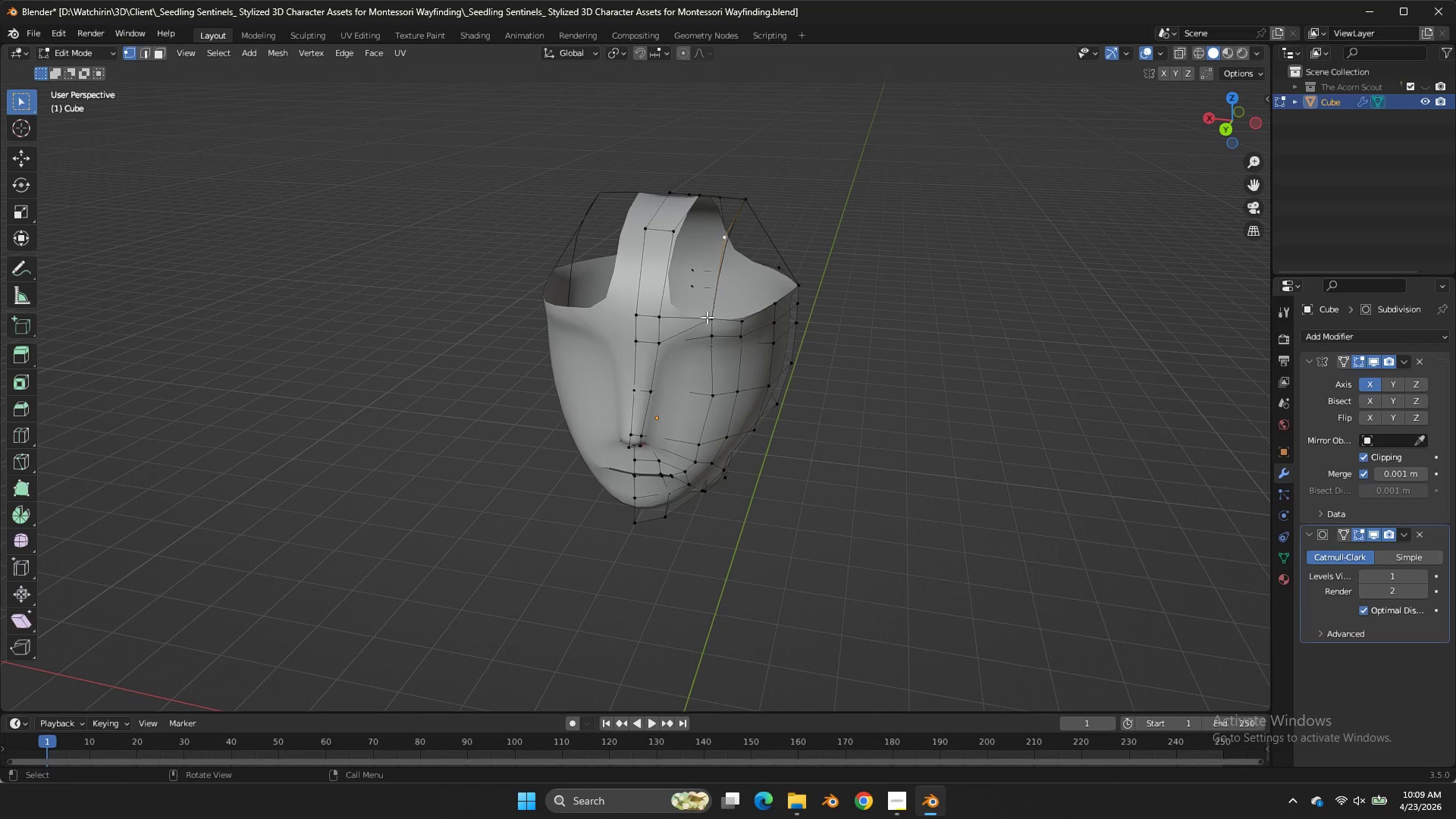 
left_click([708, 318])
 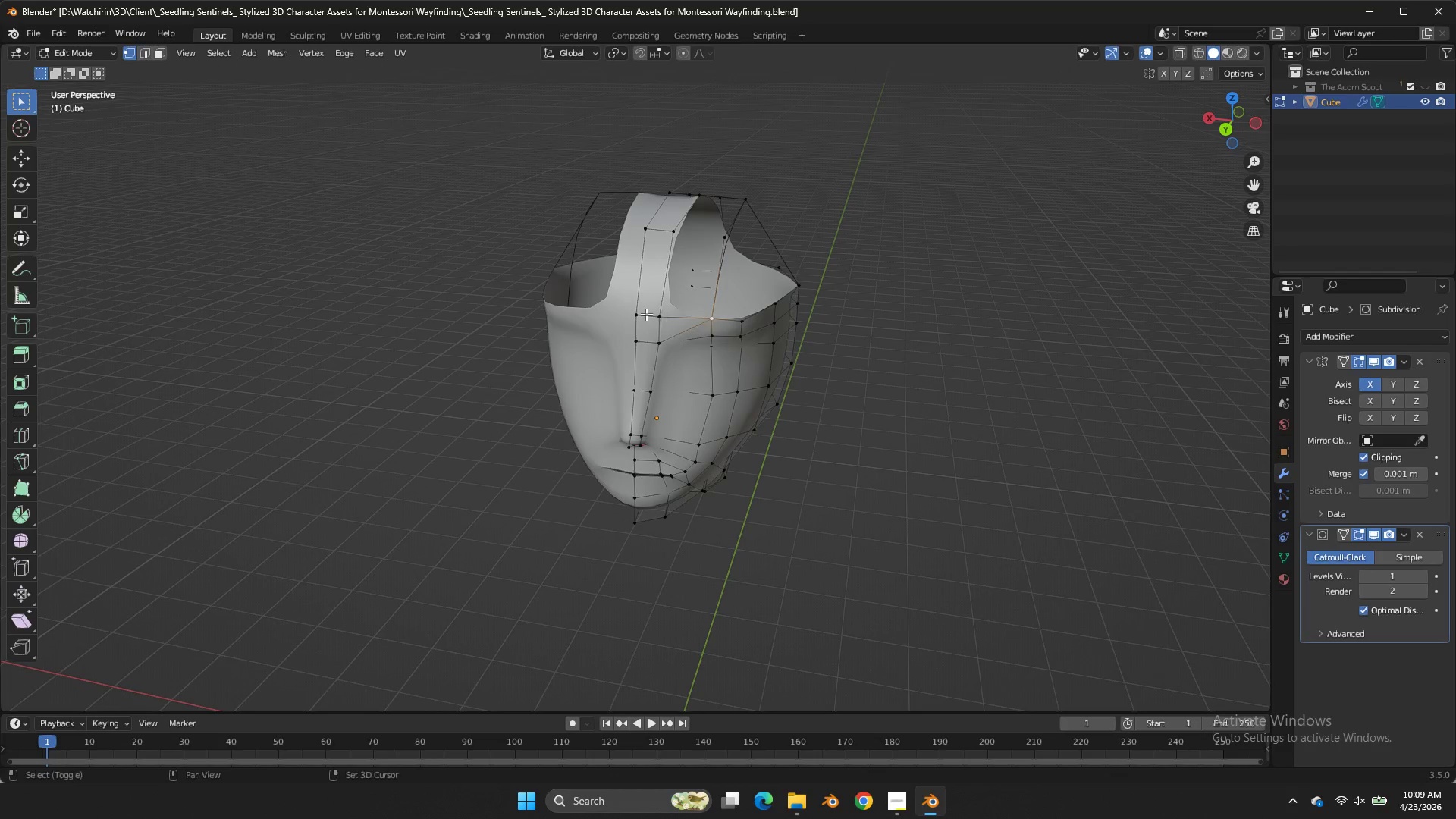 
hold_key(key=ShiftLeft, duration=2.38)
double_click([646, 314])
 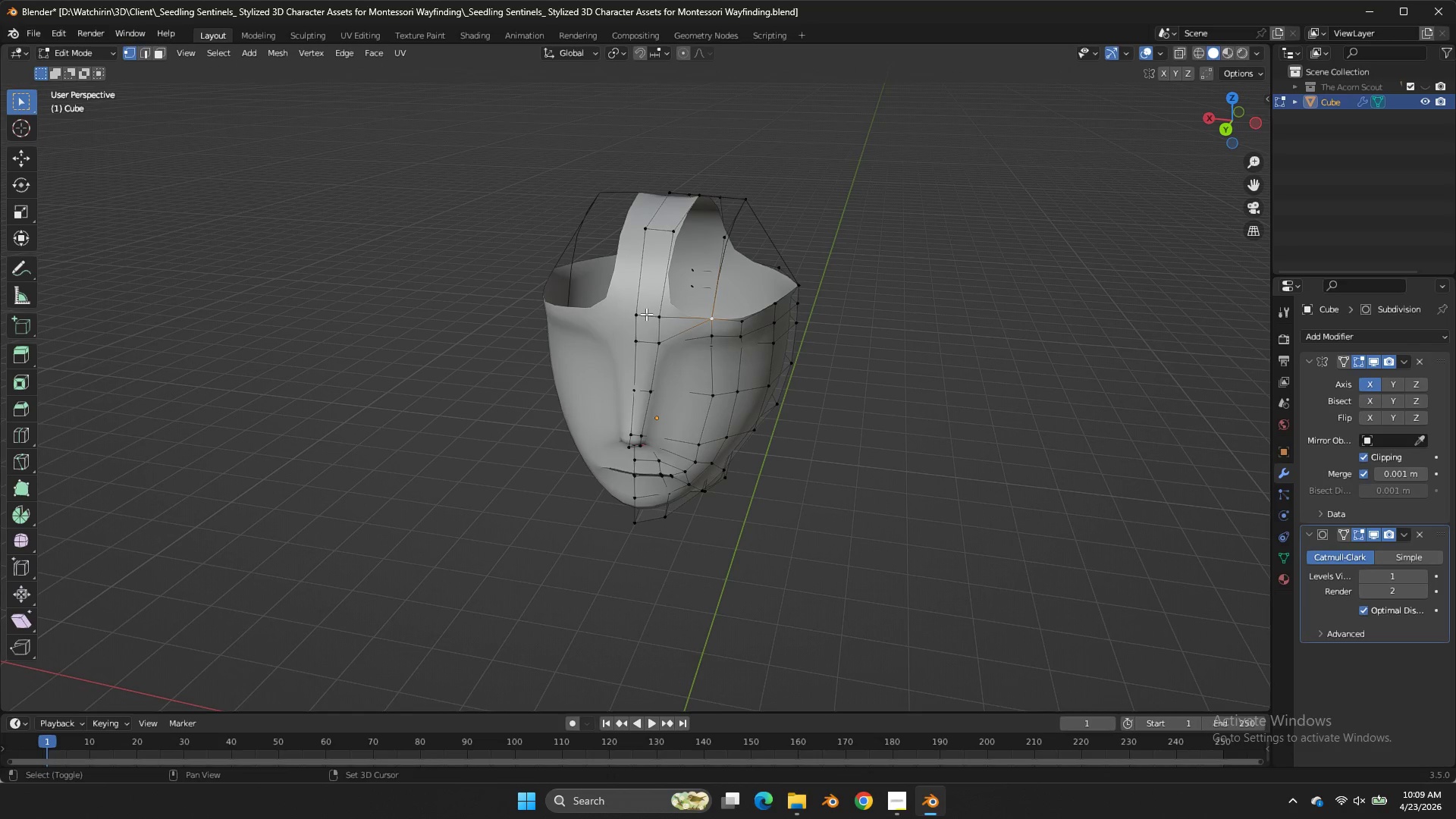 
triple_click([646, 314])
 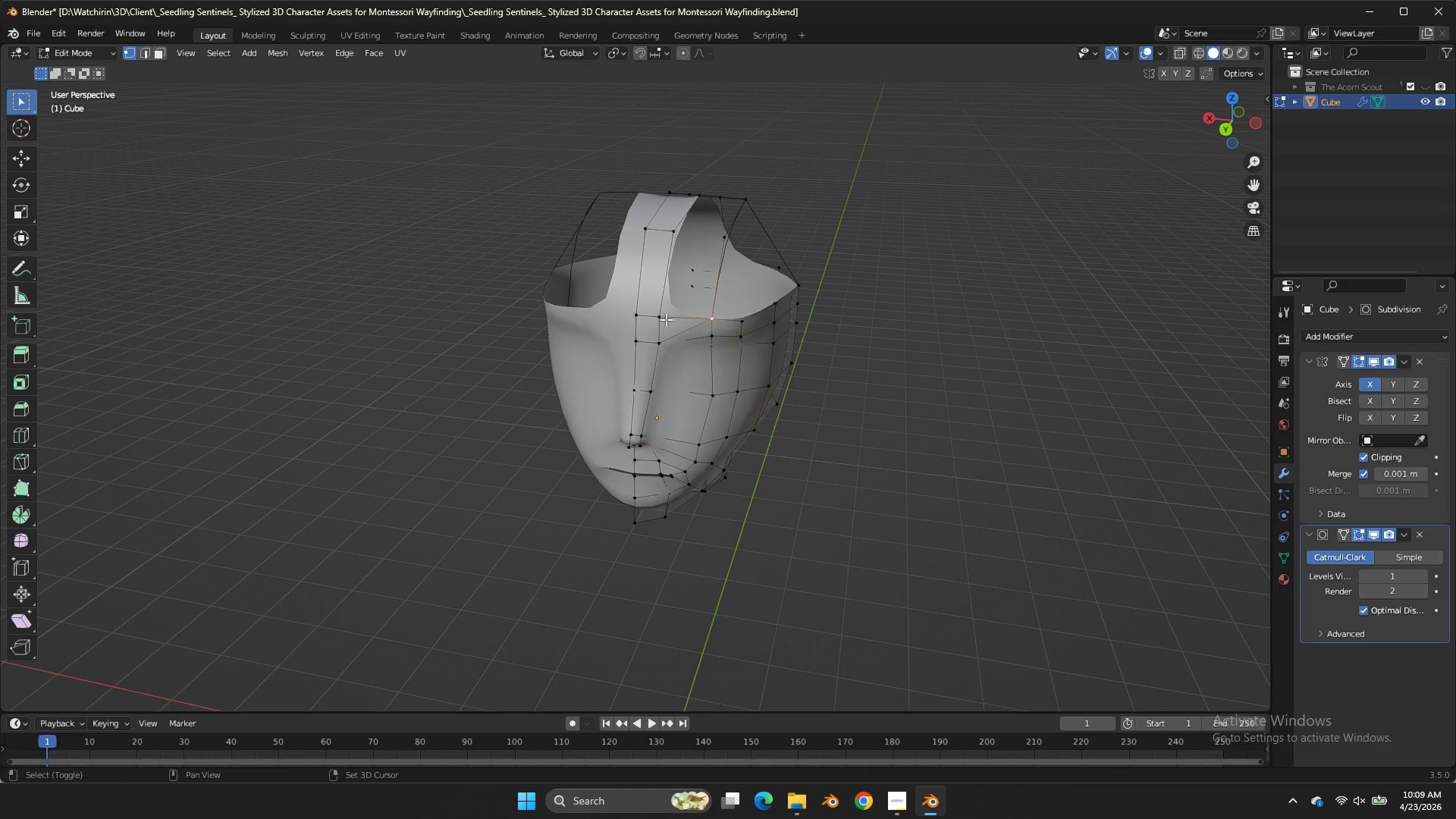 
double_click([667, 320])
 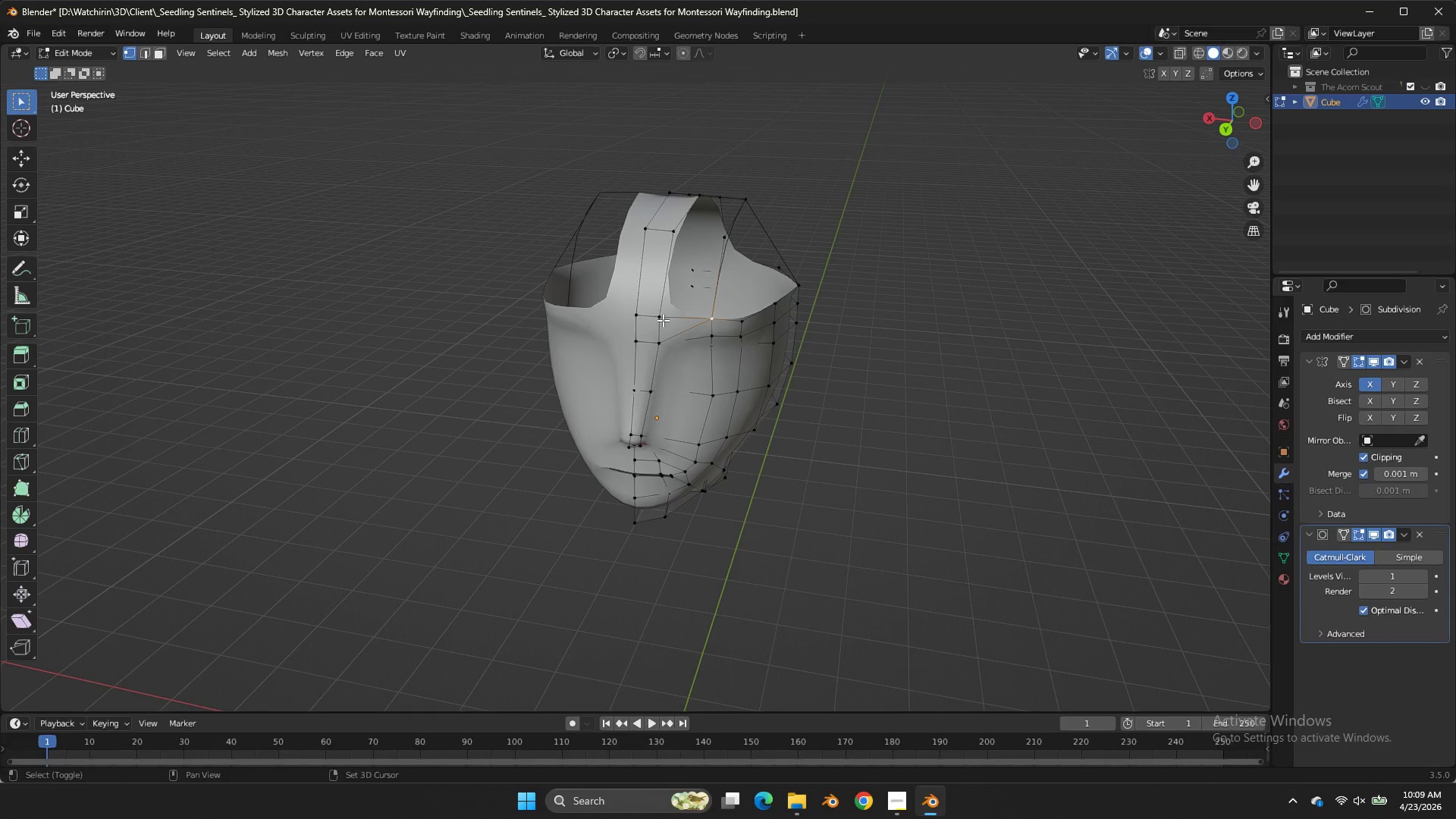 
left_click([666, 319])
 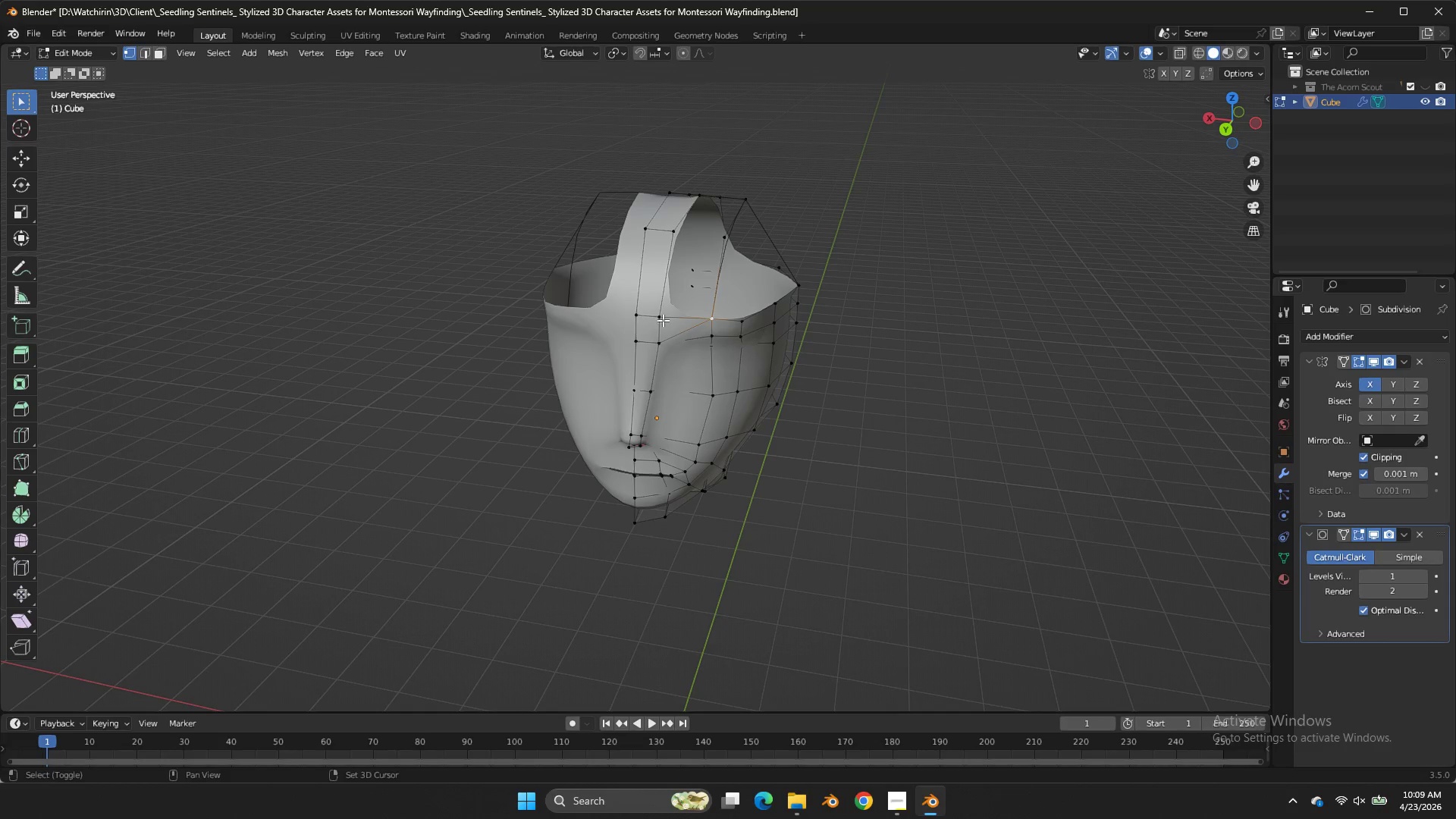 
double_click([663, 320])
 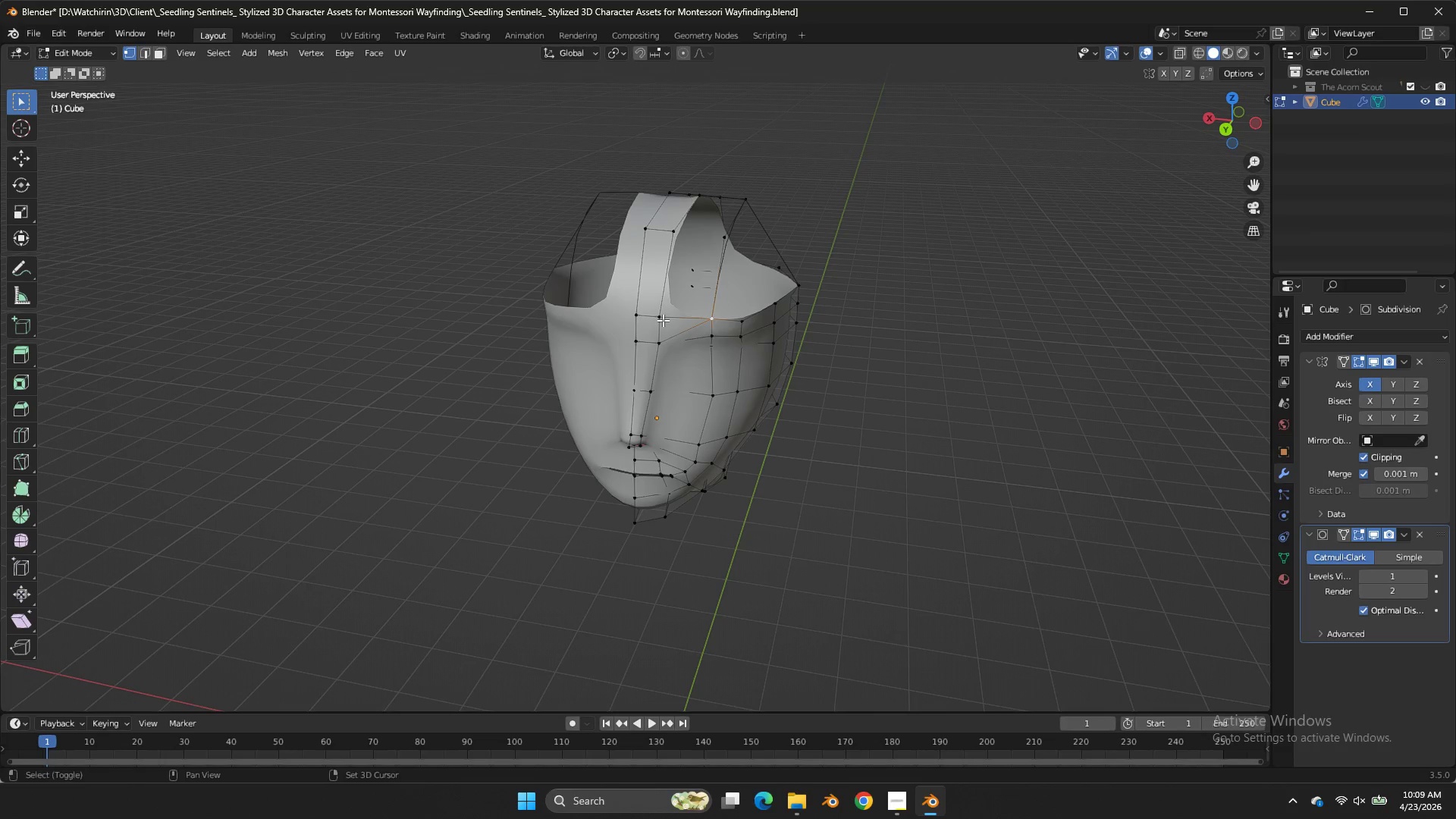 
triple_click([663, 320])
 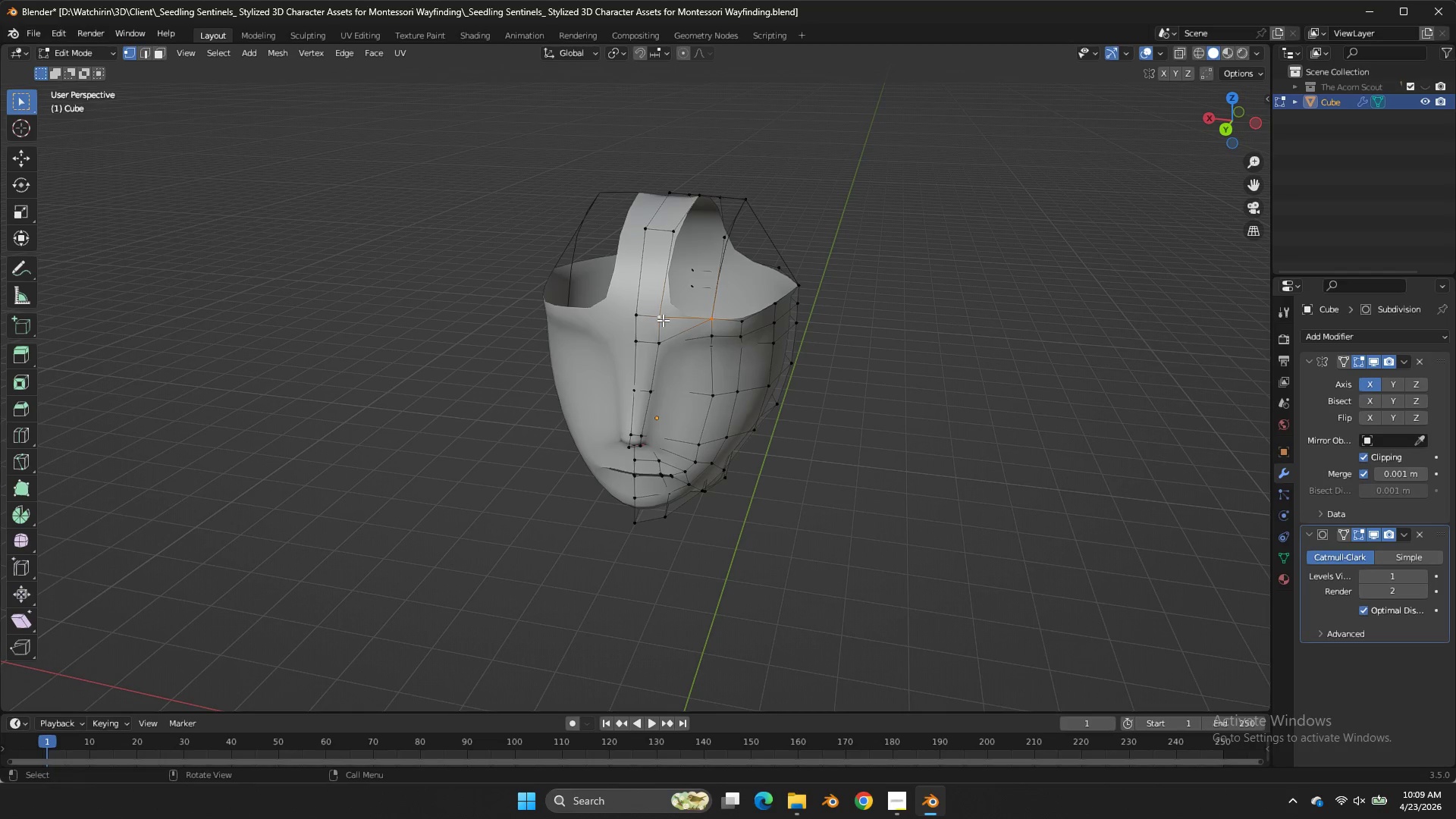 
type(ff)
 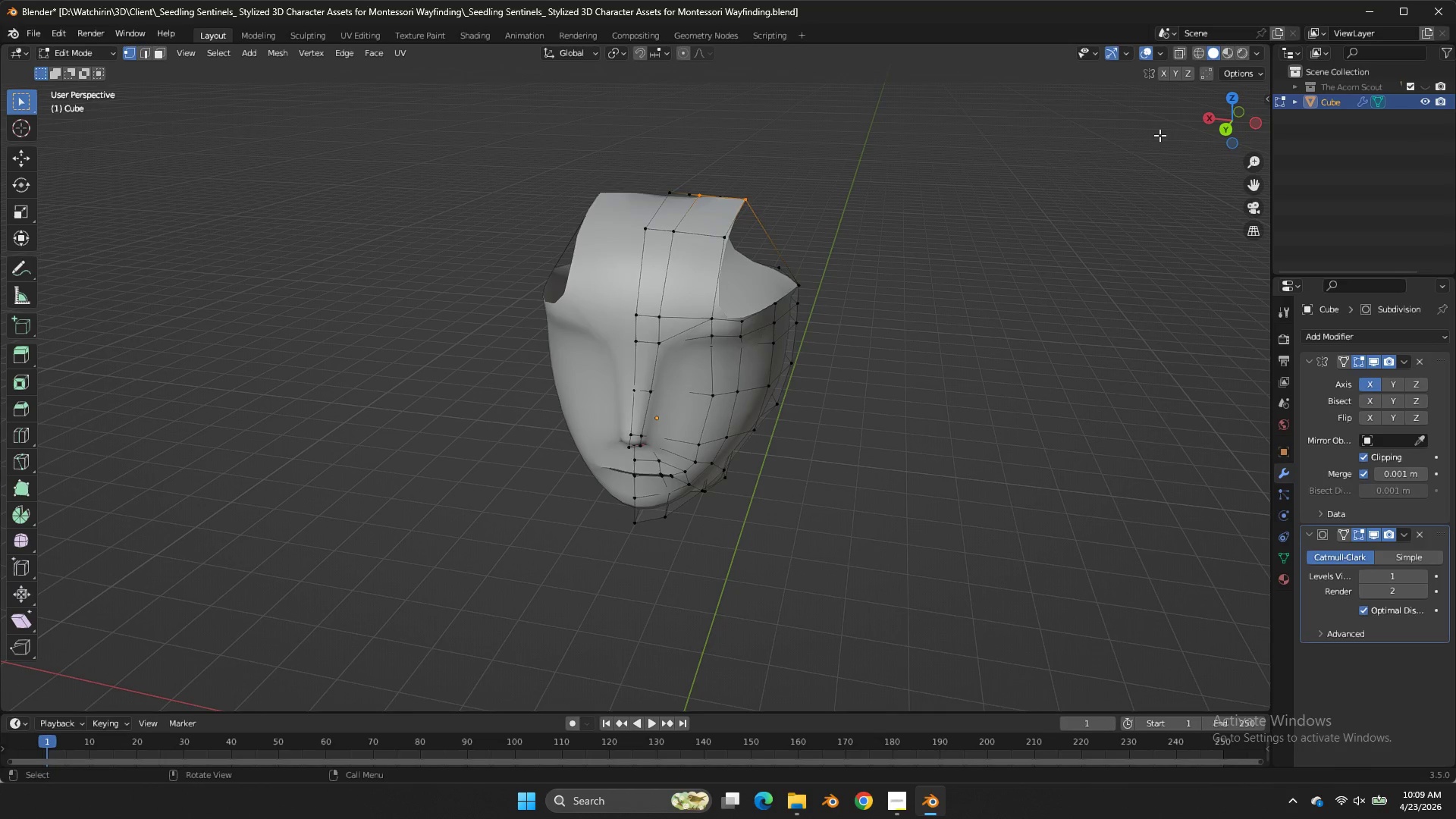 
key(F)
 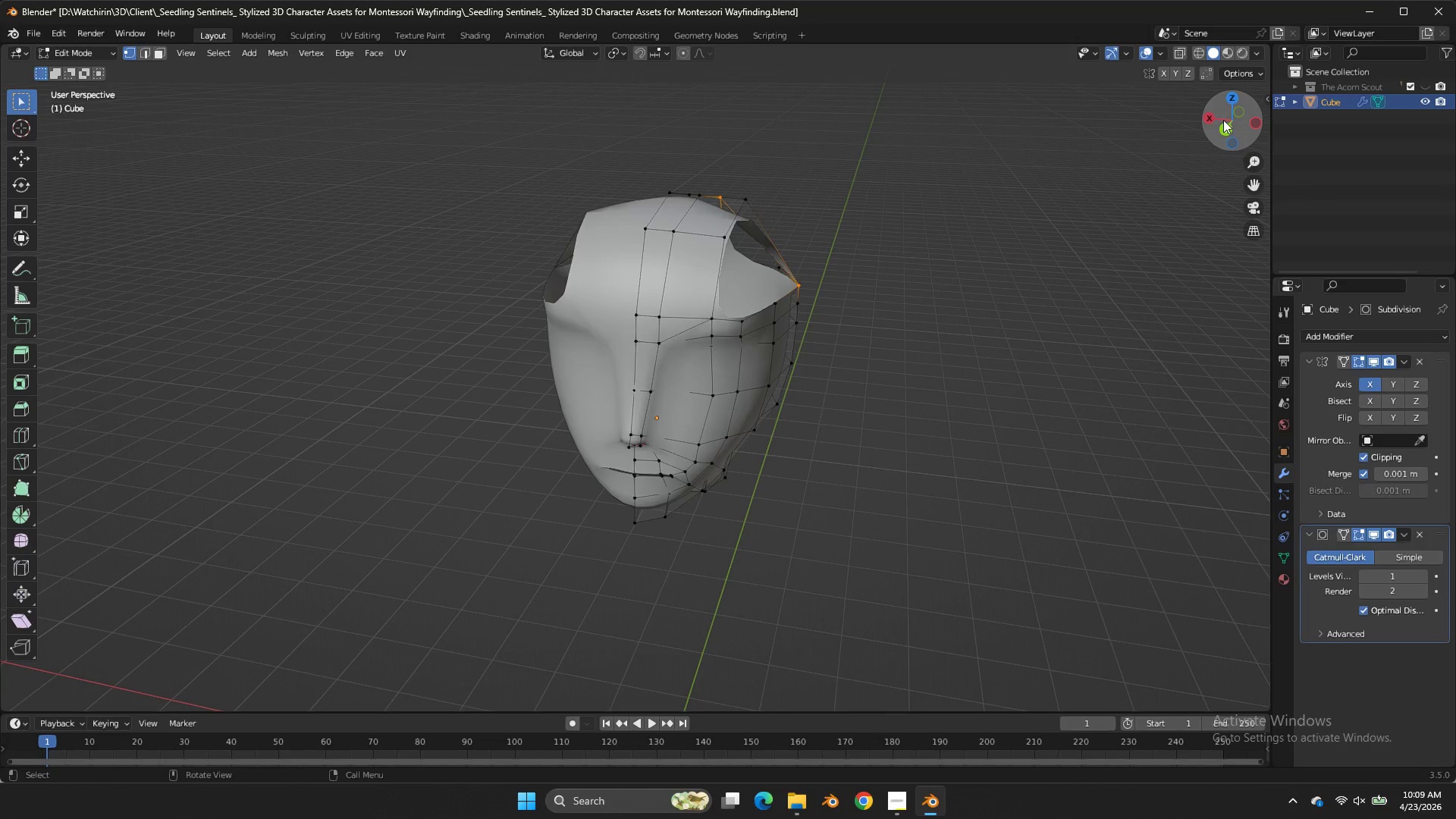 
left_click_drag(start_coordinate=[1228, 118], to_coordinate=[1040, 118])
 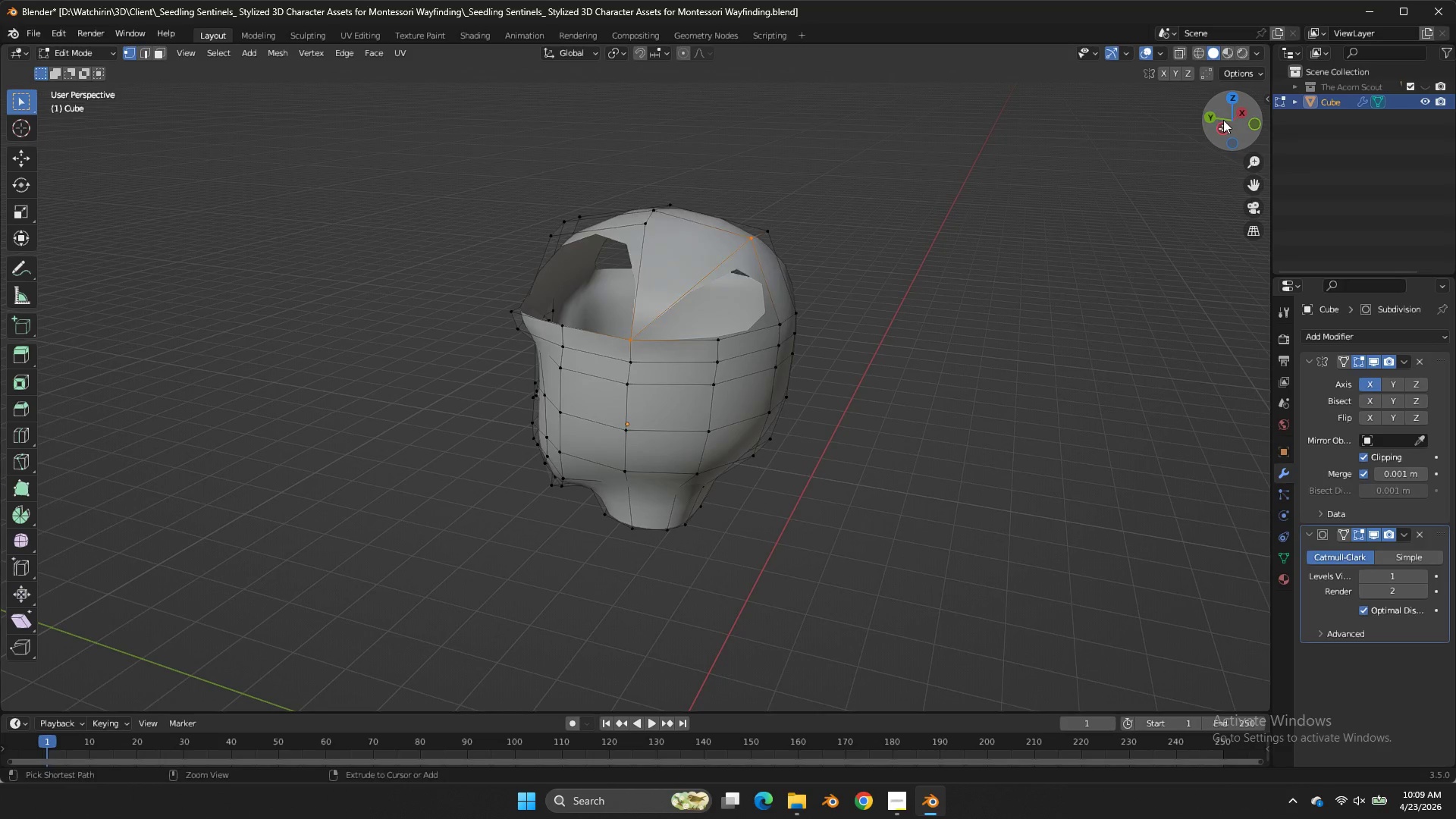 
key(Control+Z)
 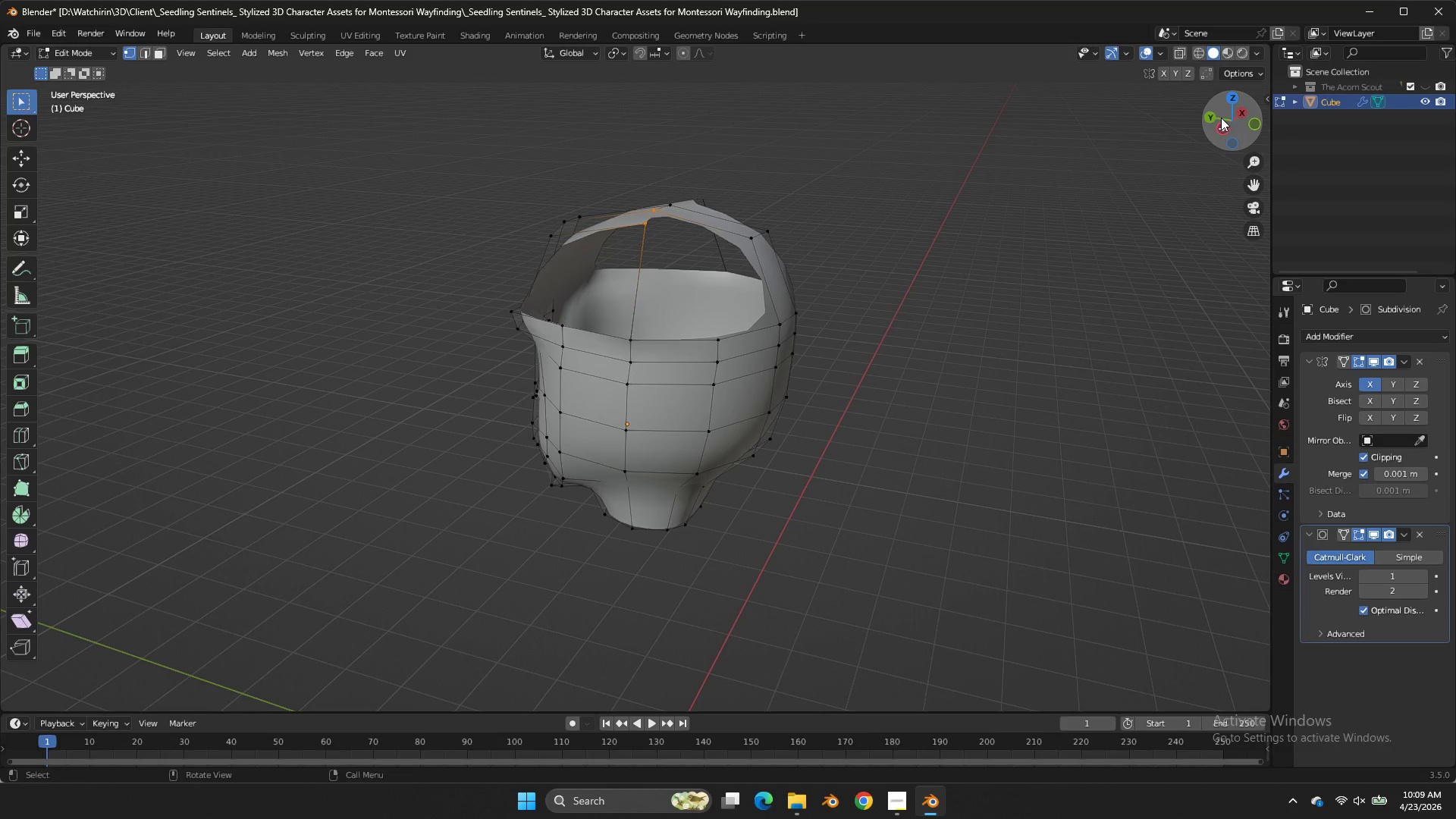 
left_click_drag(start_coordinate=[1221, 118], to_coordinate=[1214, 136])
 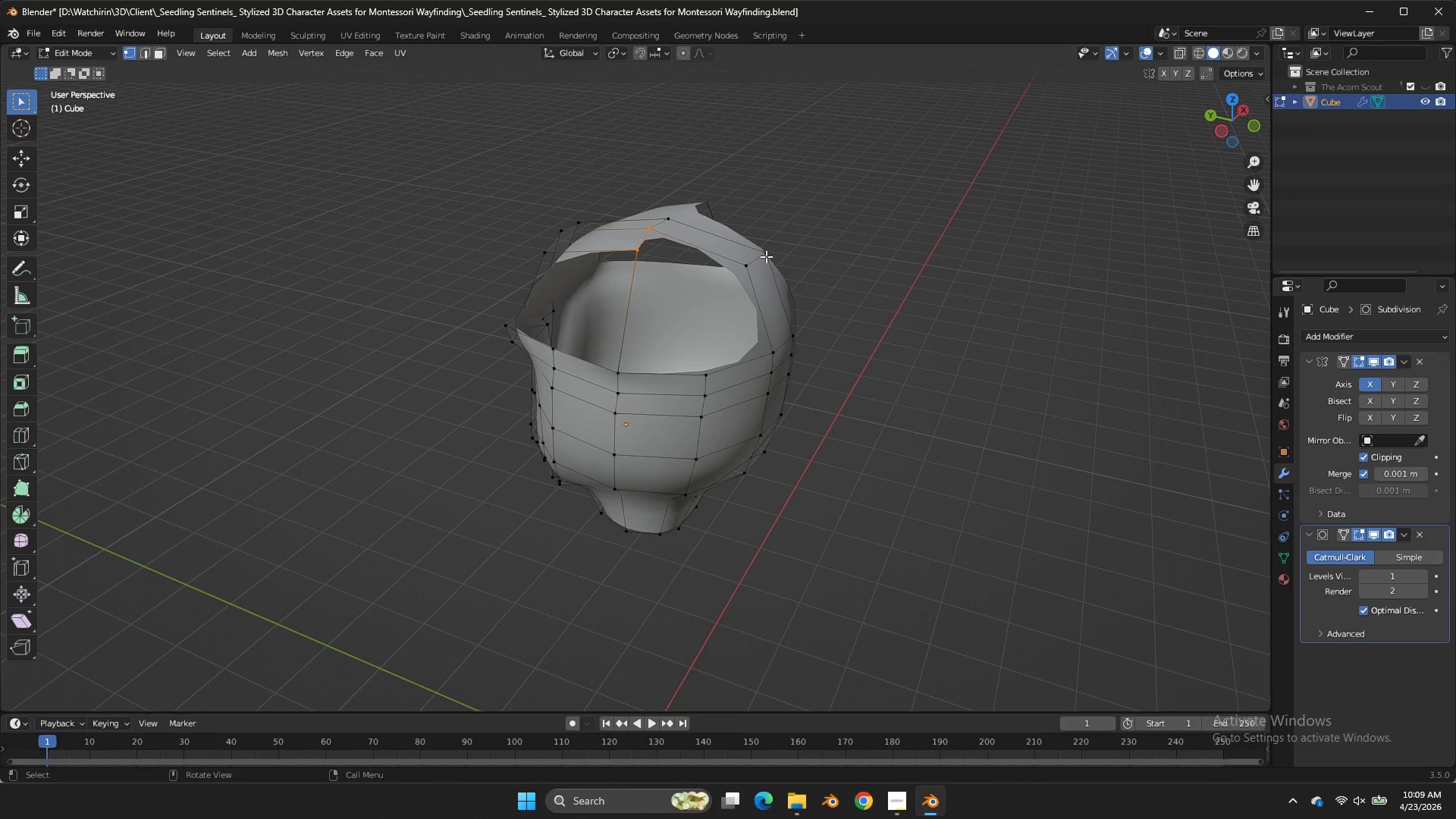 
left_click([766, 256])
 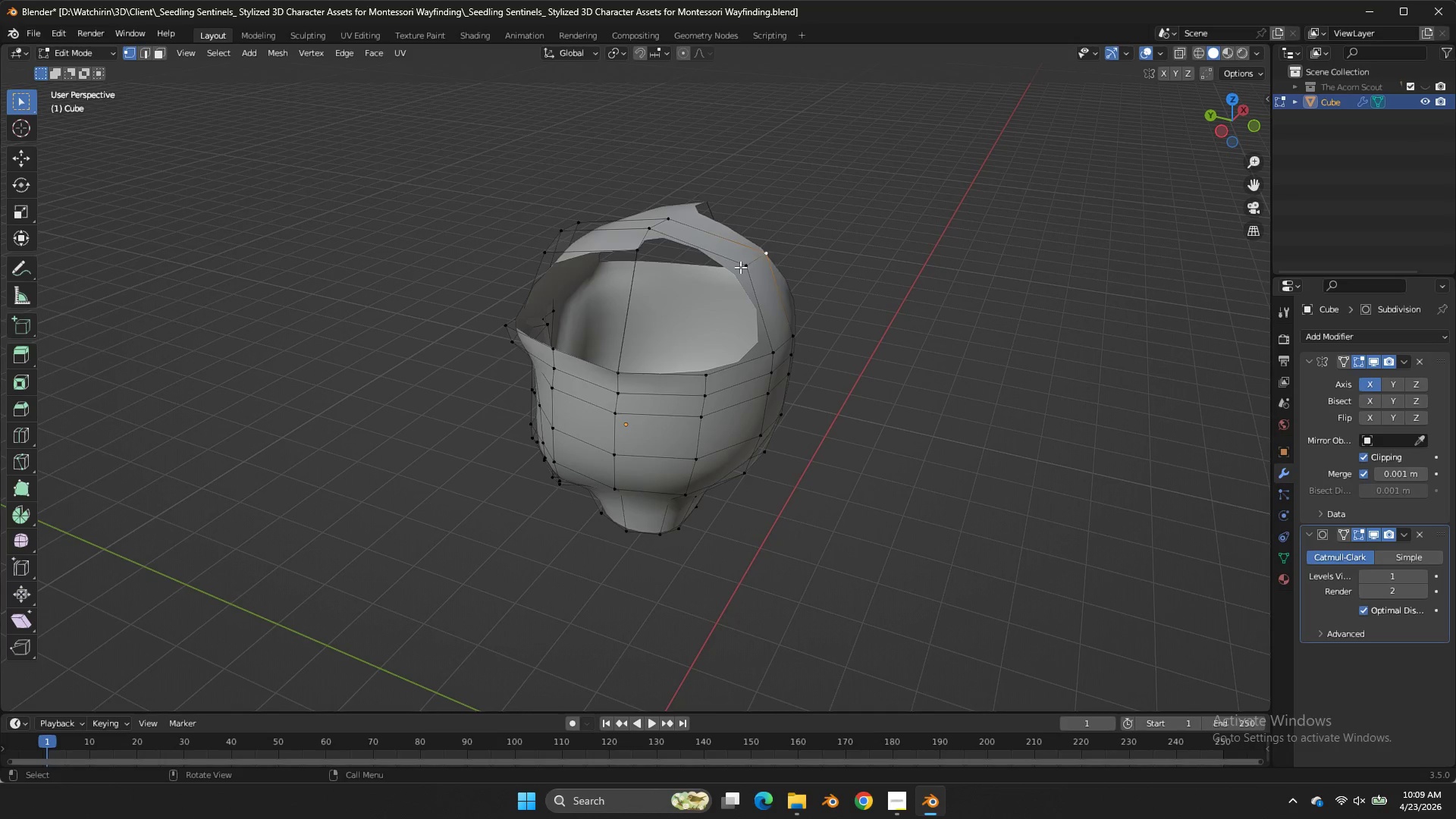 
left_click([740, 267])
 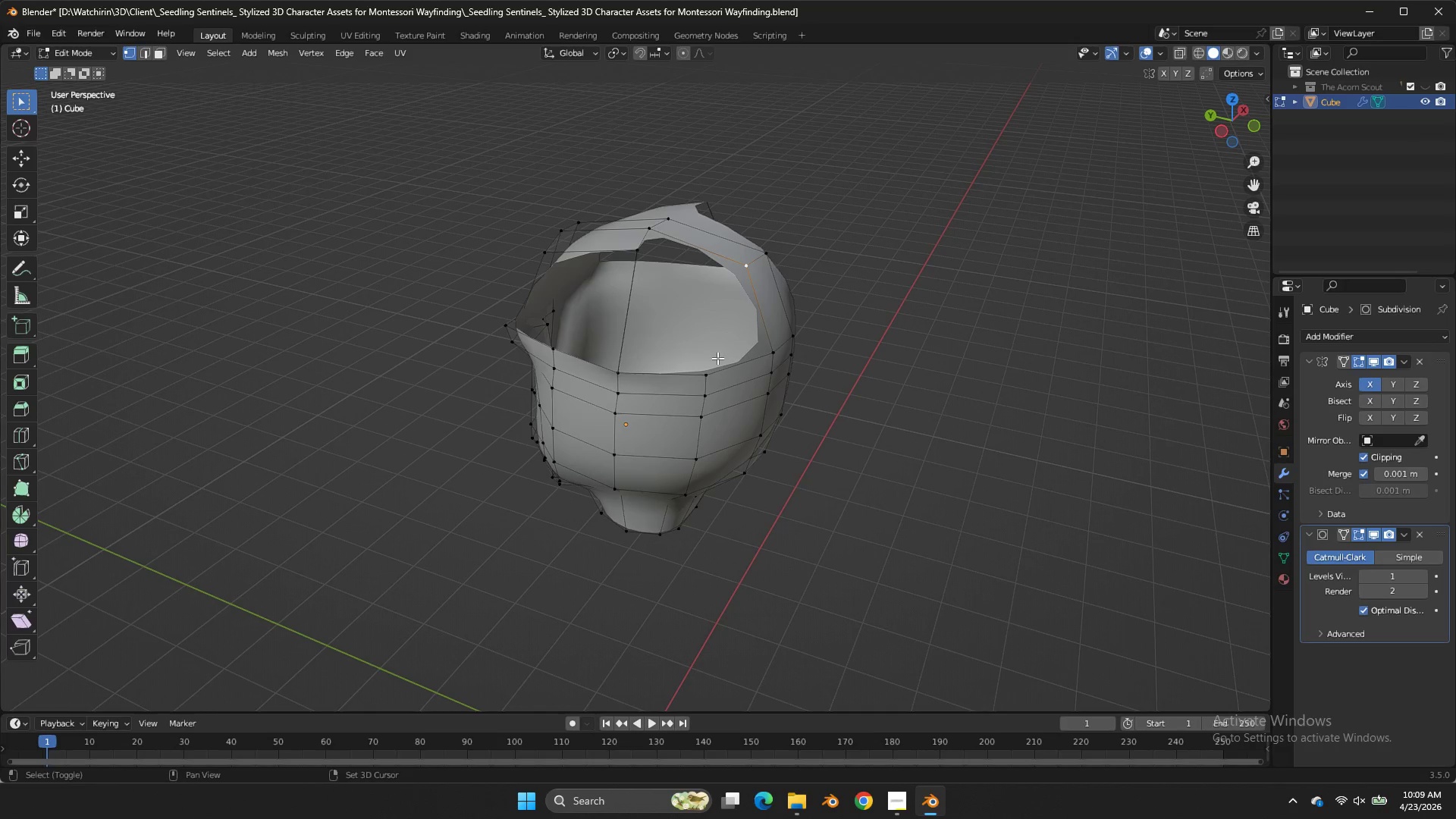 
hold_key(key=ShiftLeft, duration=1.34)
double_click([711, 362])
 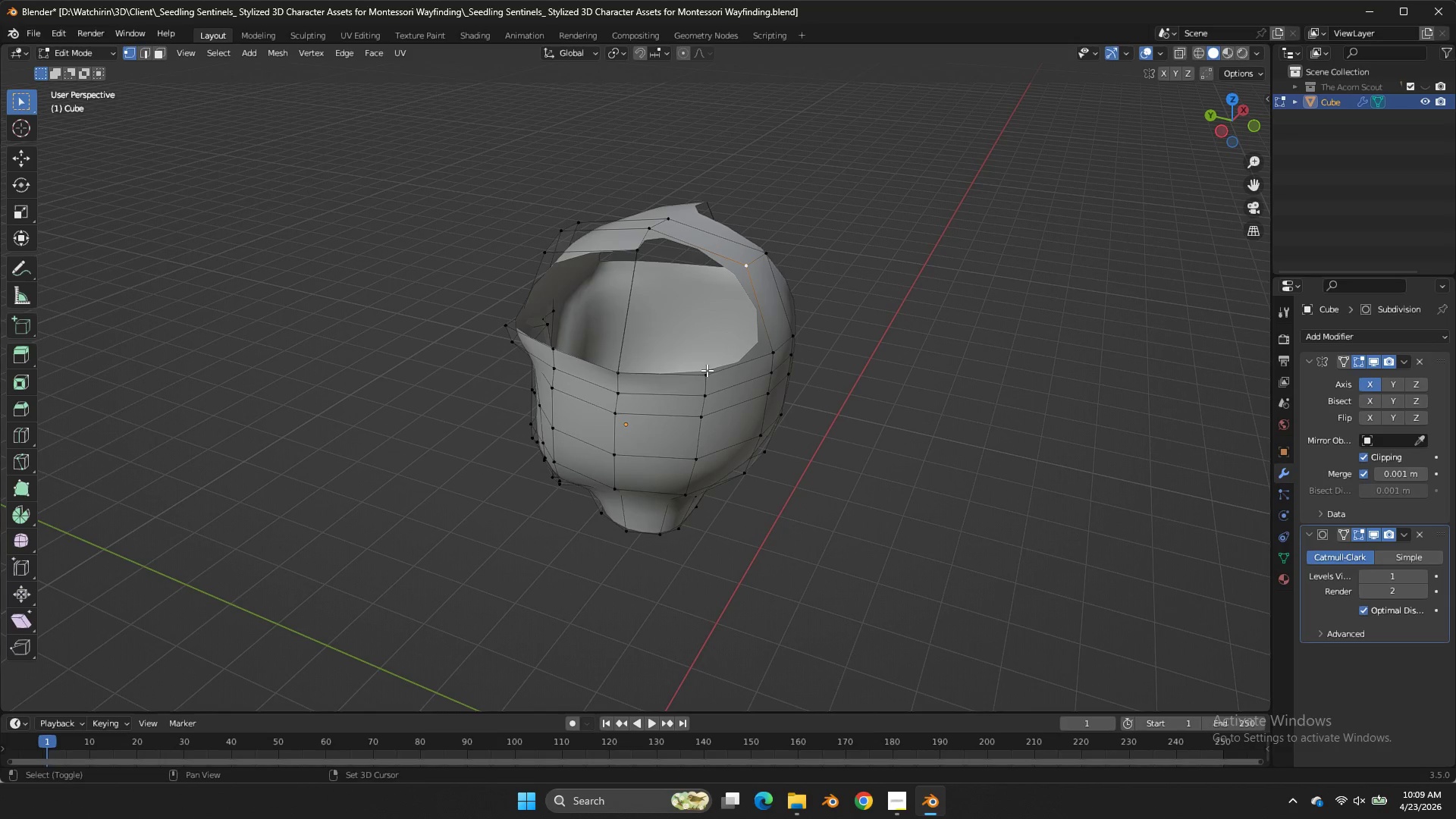 
left_click([711, 362])
 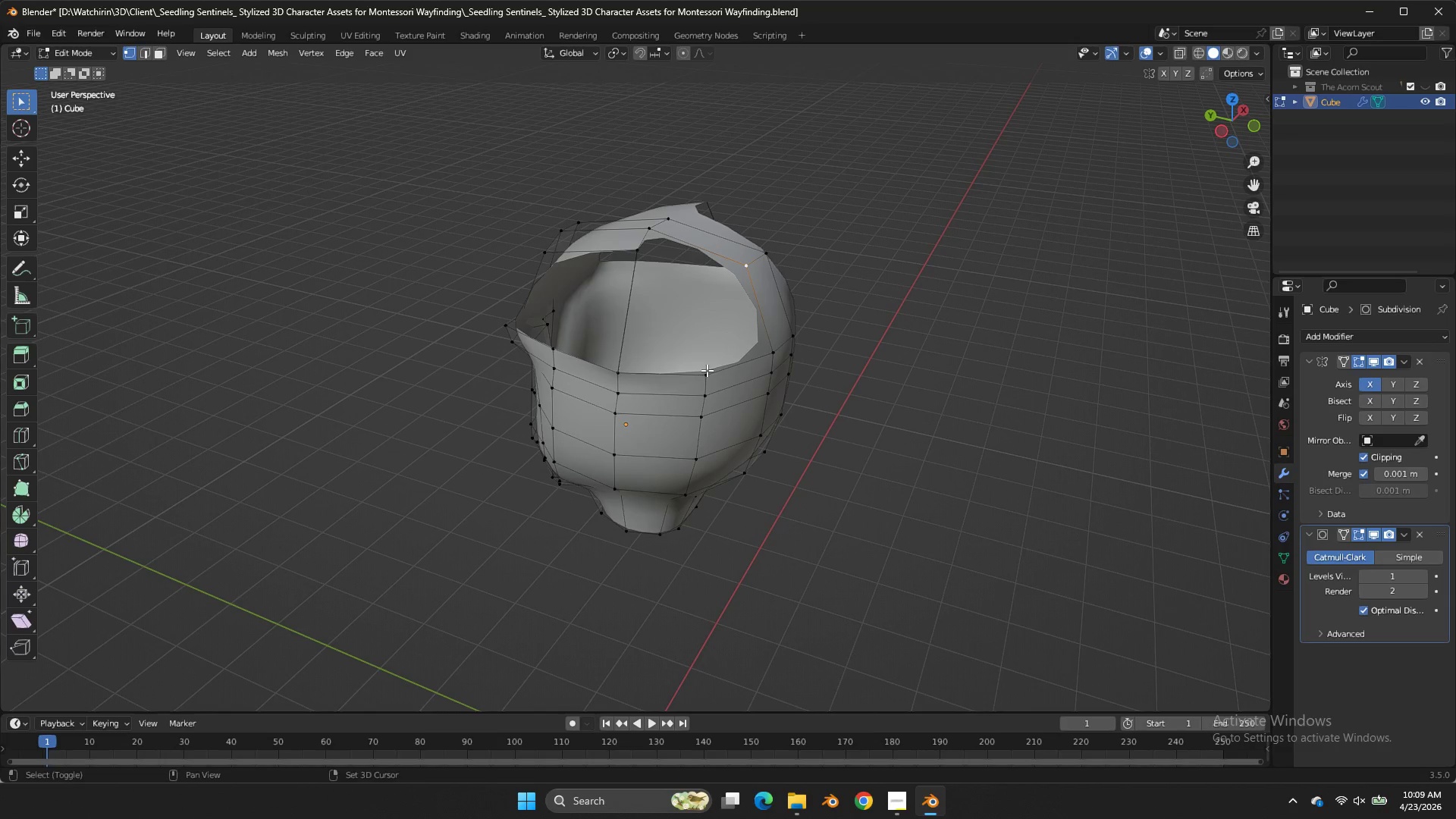 
left_click([707, 370])
 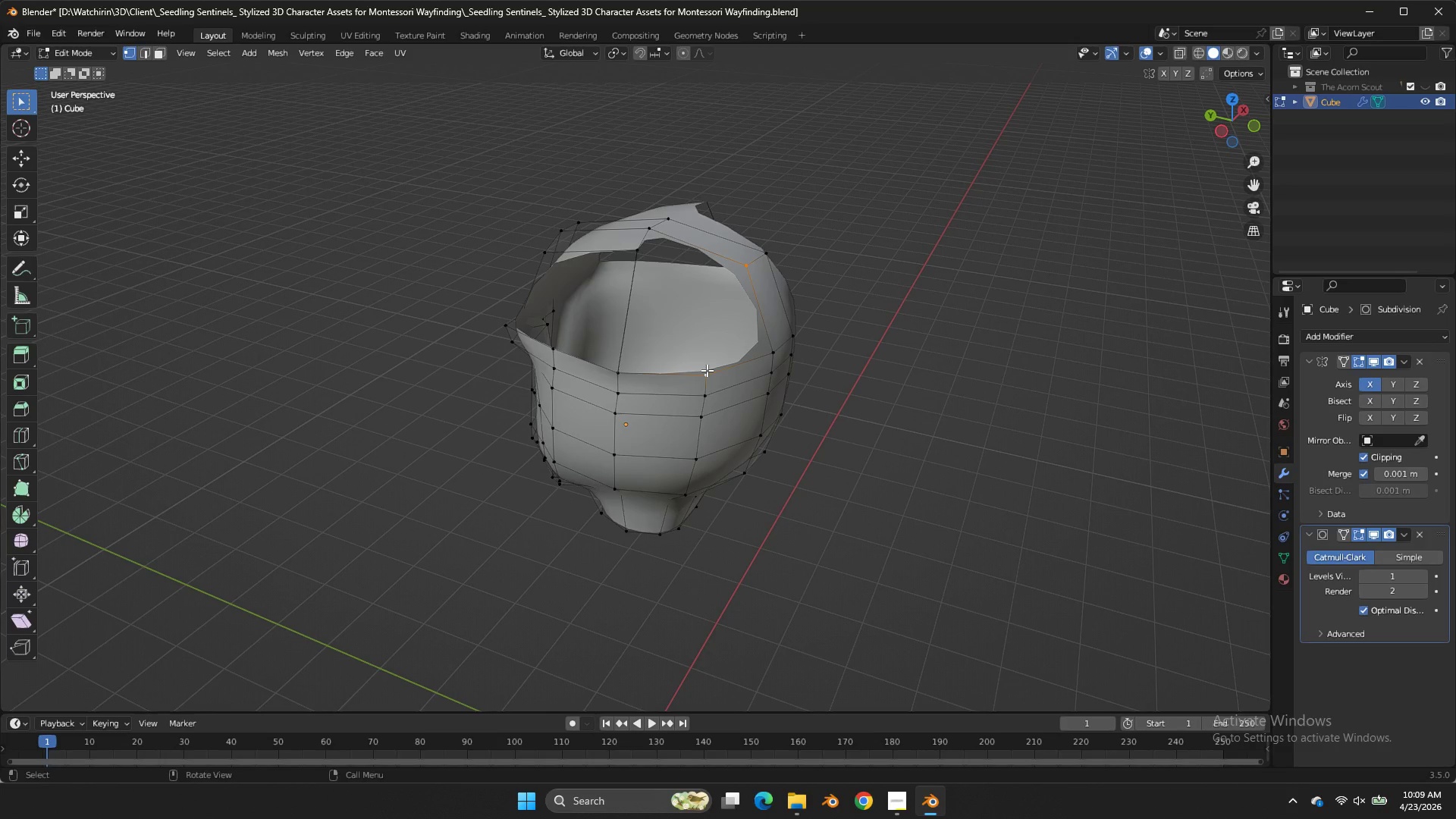 
key(F)
 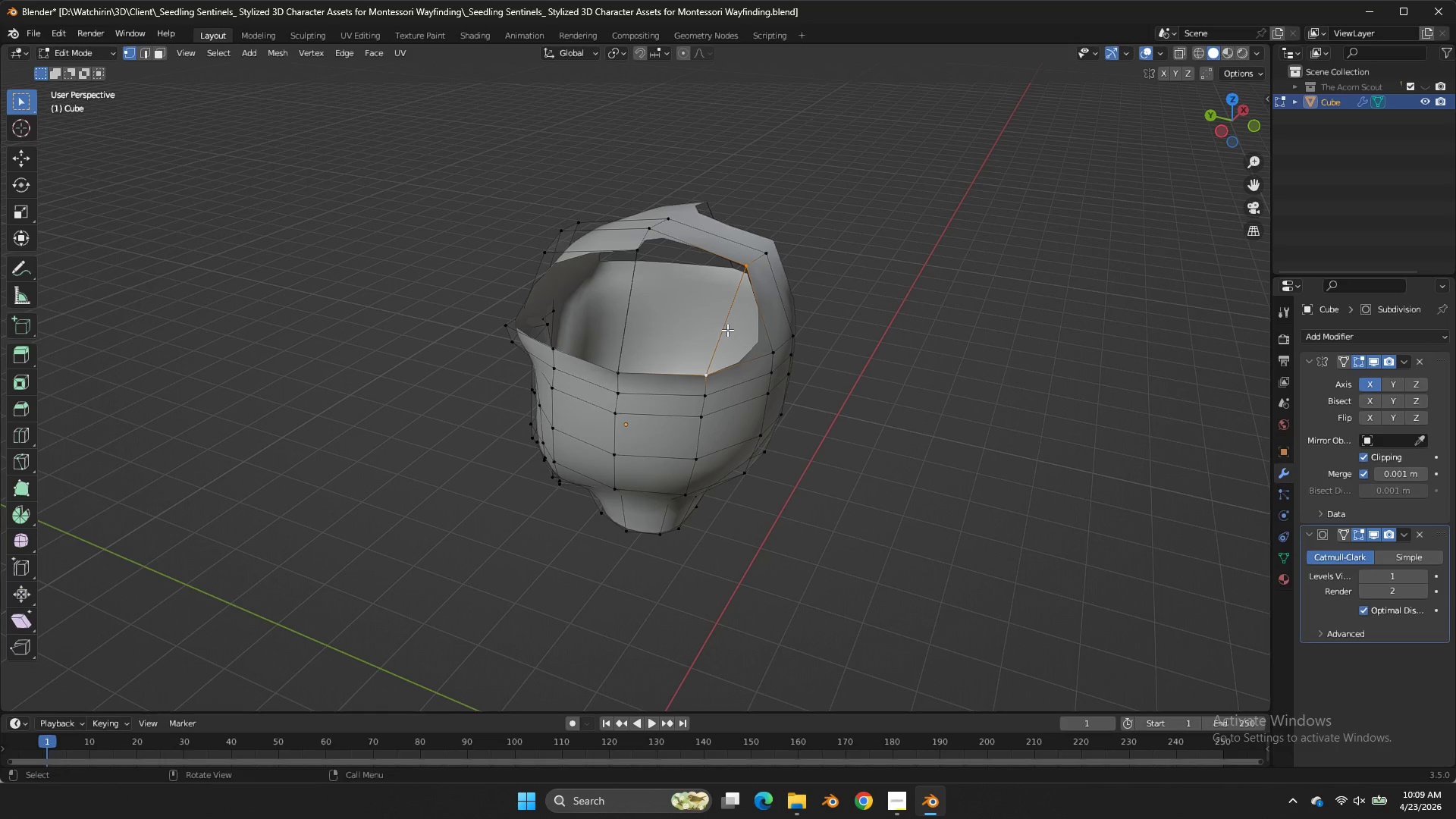 
key(Control+R)
 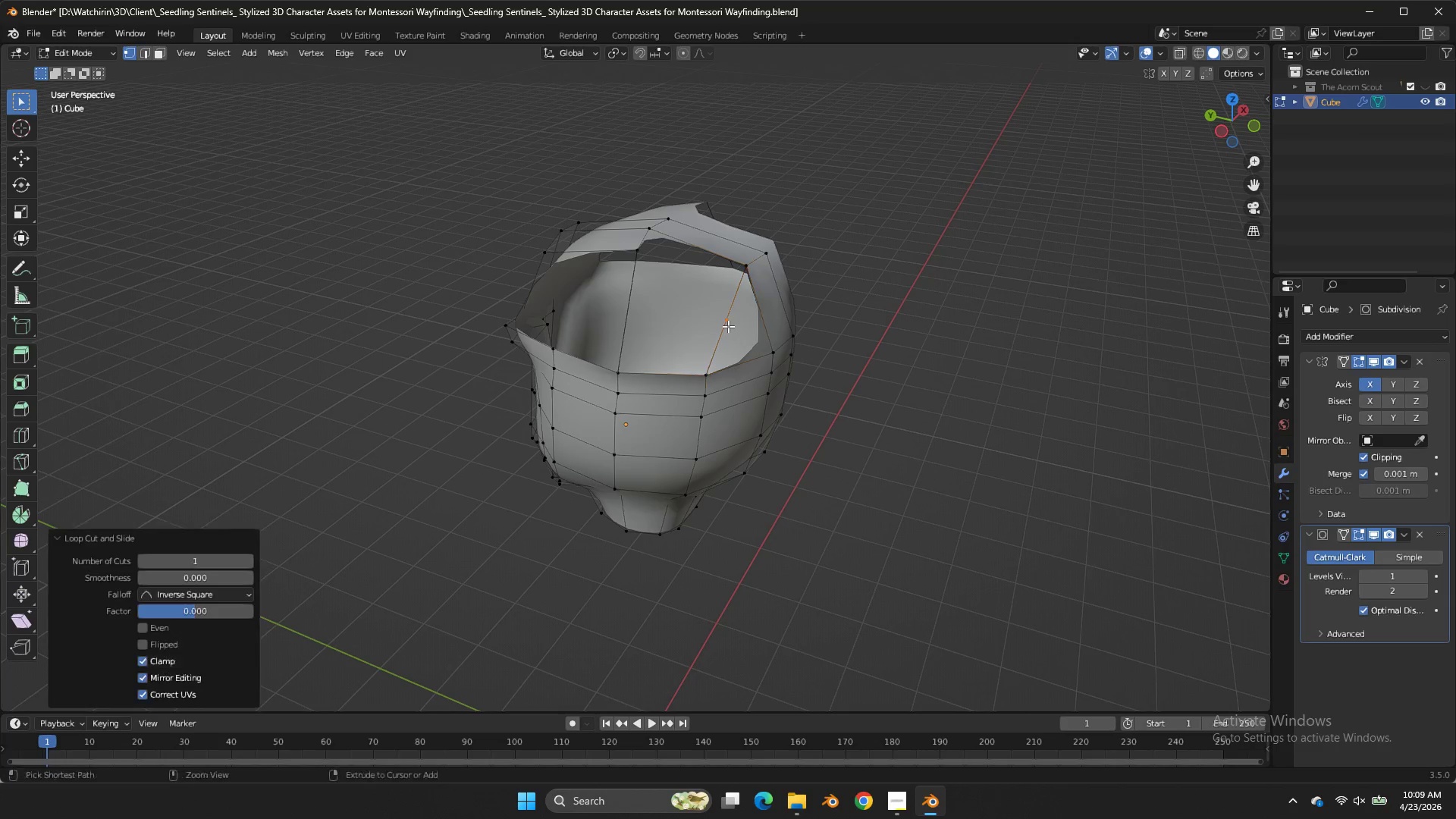 
left_click([728, 326])
 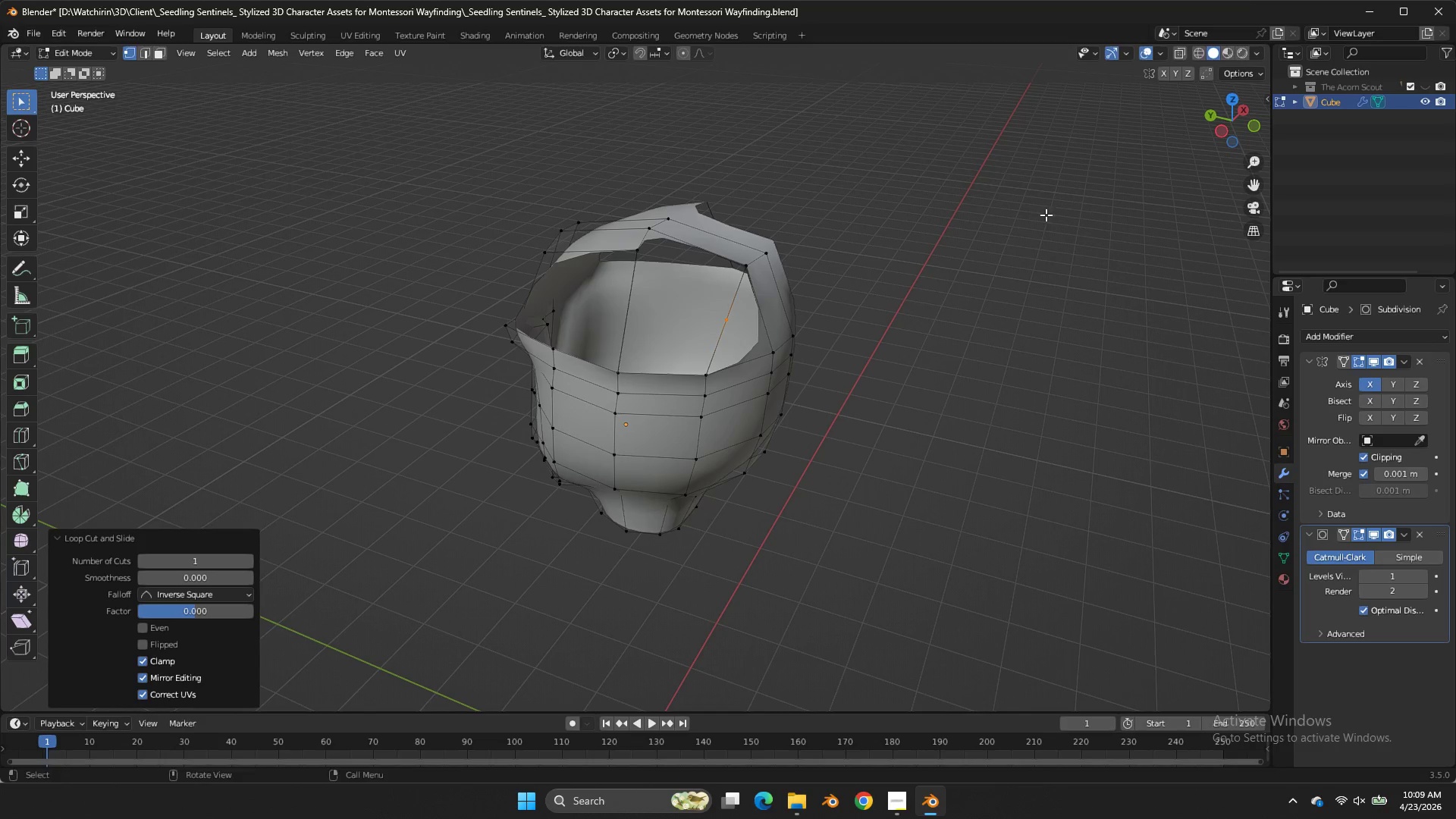 
type(gz)
 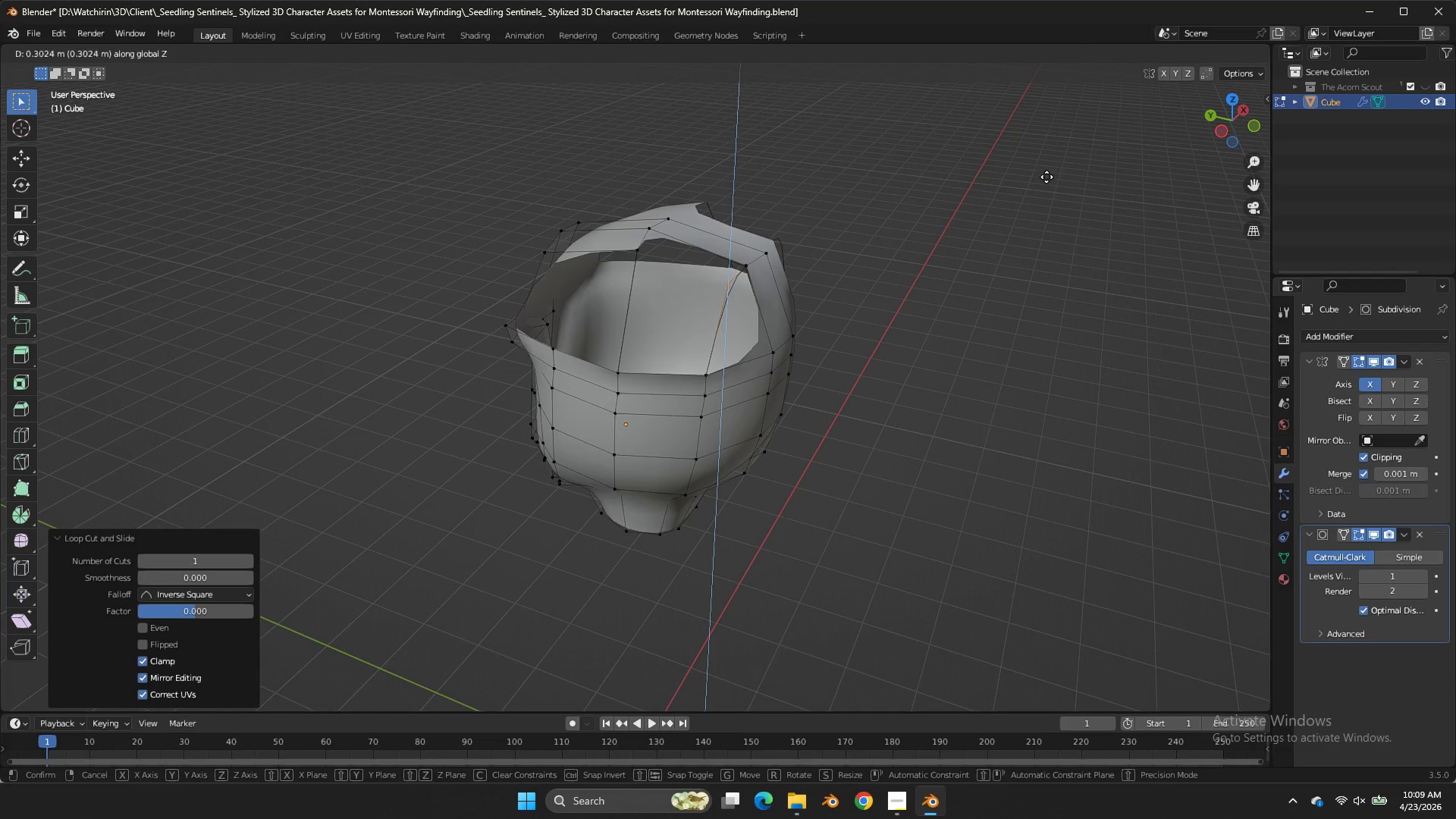 
left_click([1046, 177])
 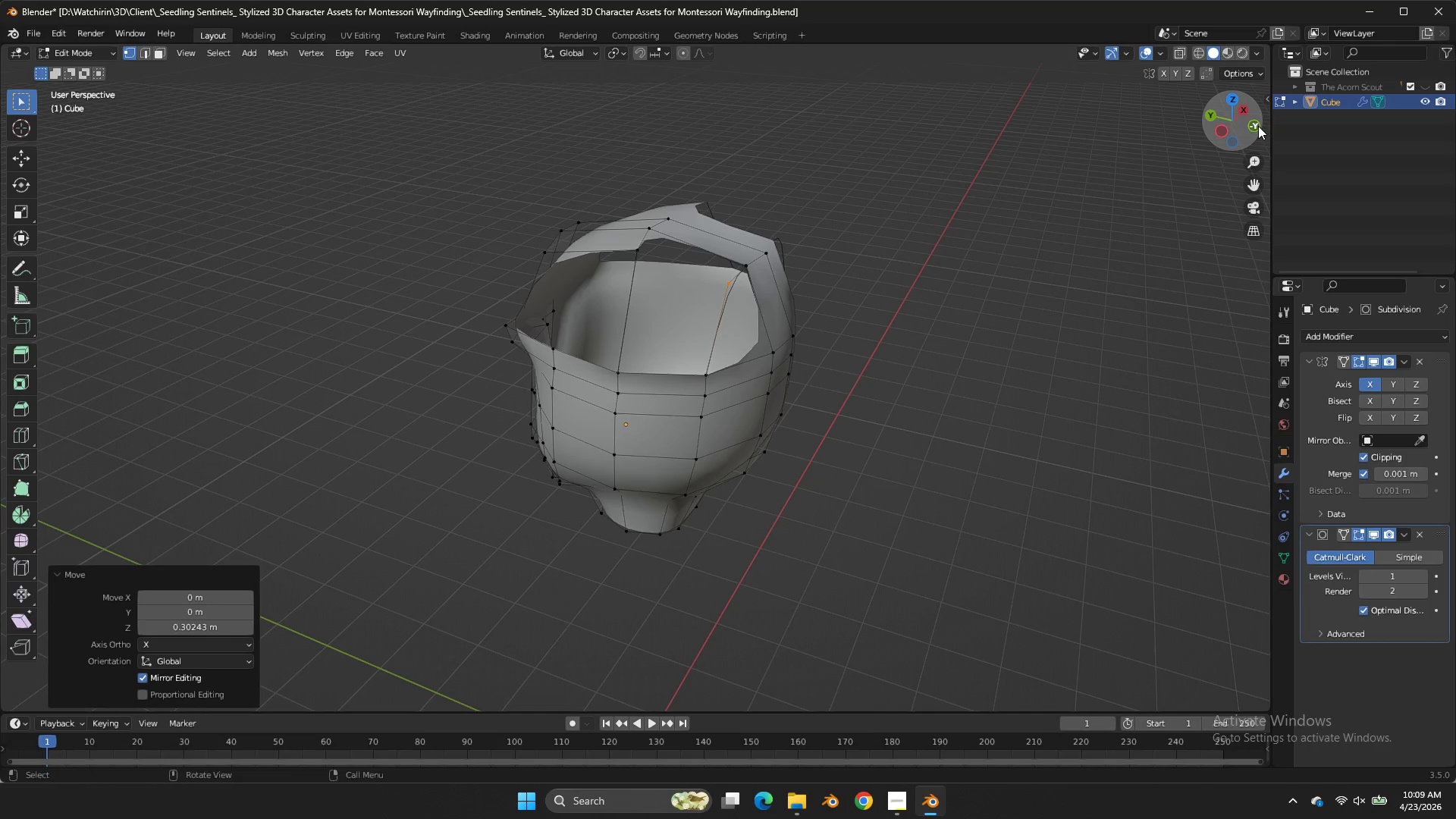 
double_click([1258, 126])
 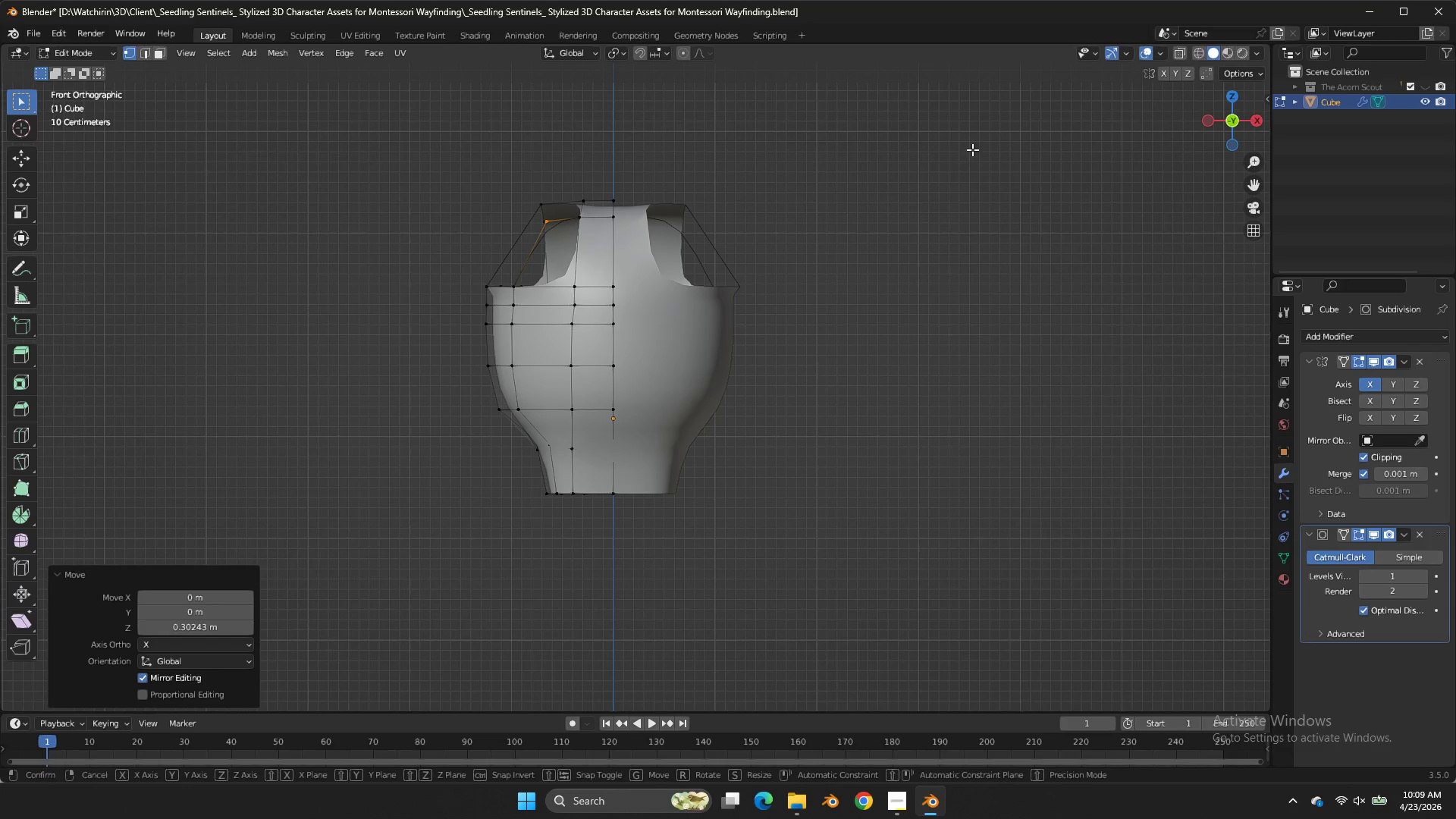 
key(G)
 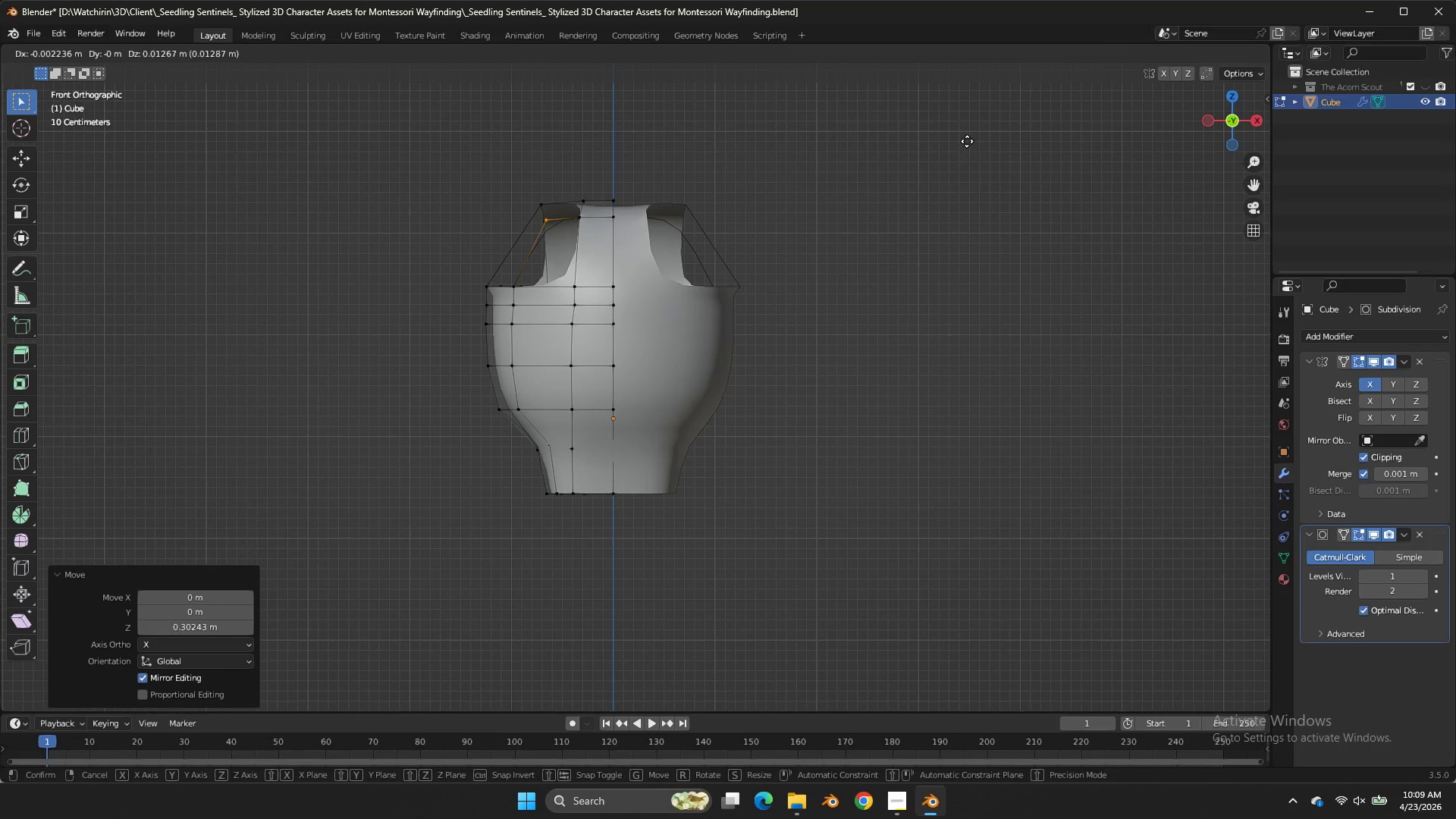 
hold_key(key=ShiftLeft, duration=0.45)
left_click([930, 123])
 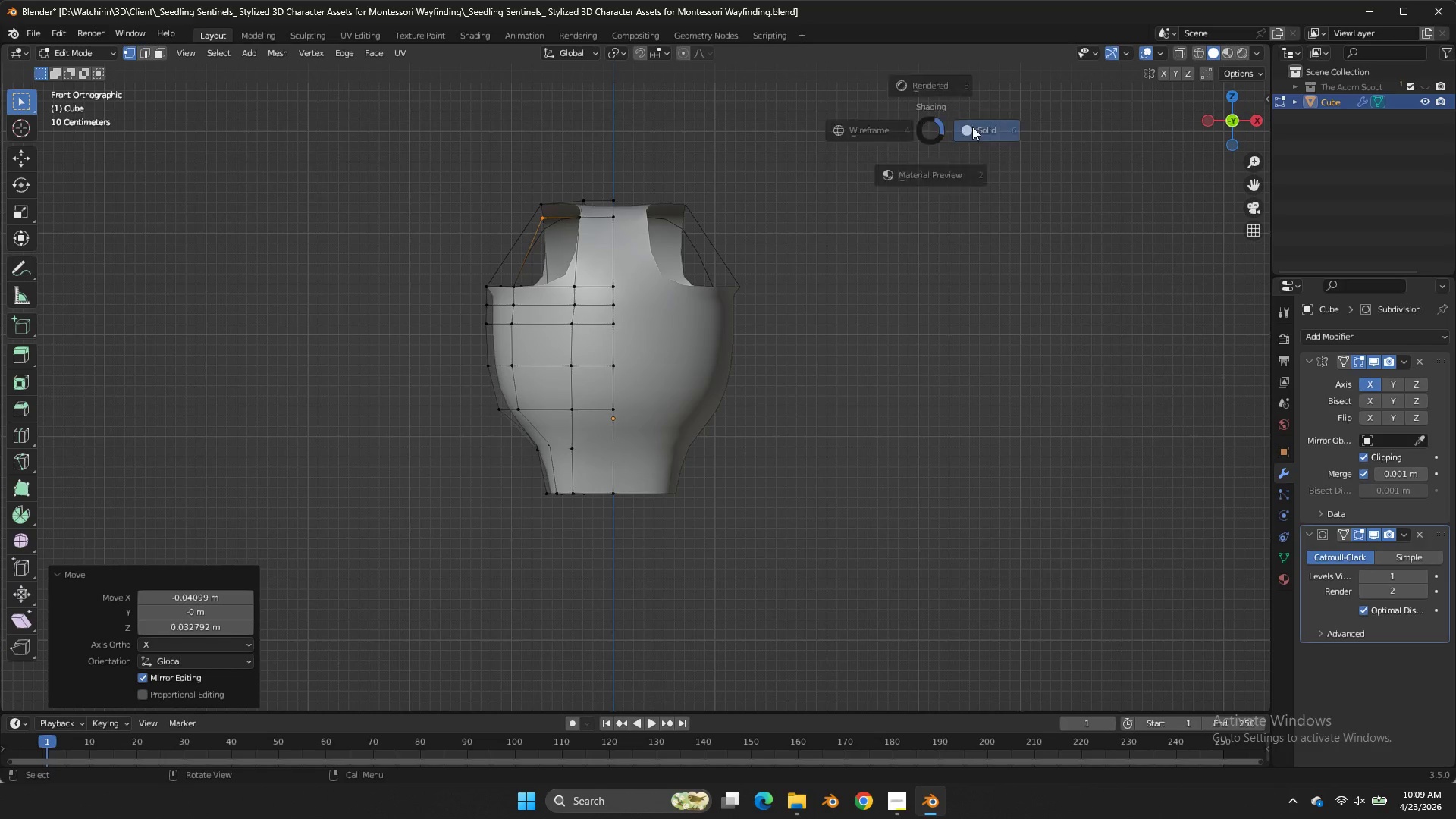 
key(Z)
 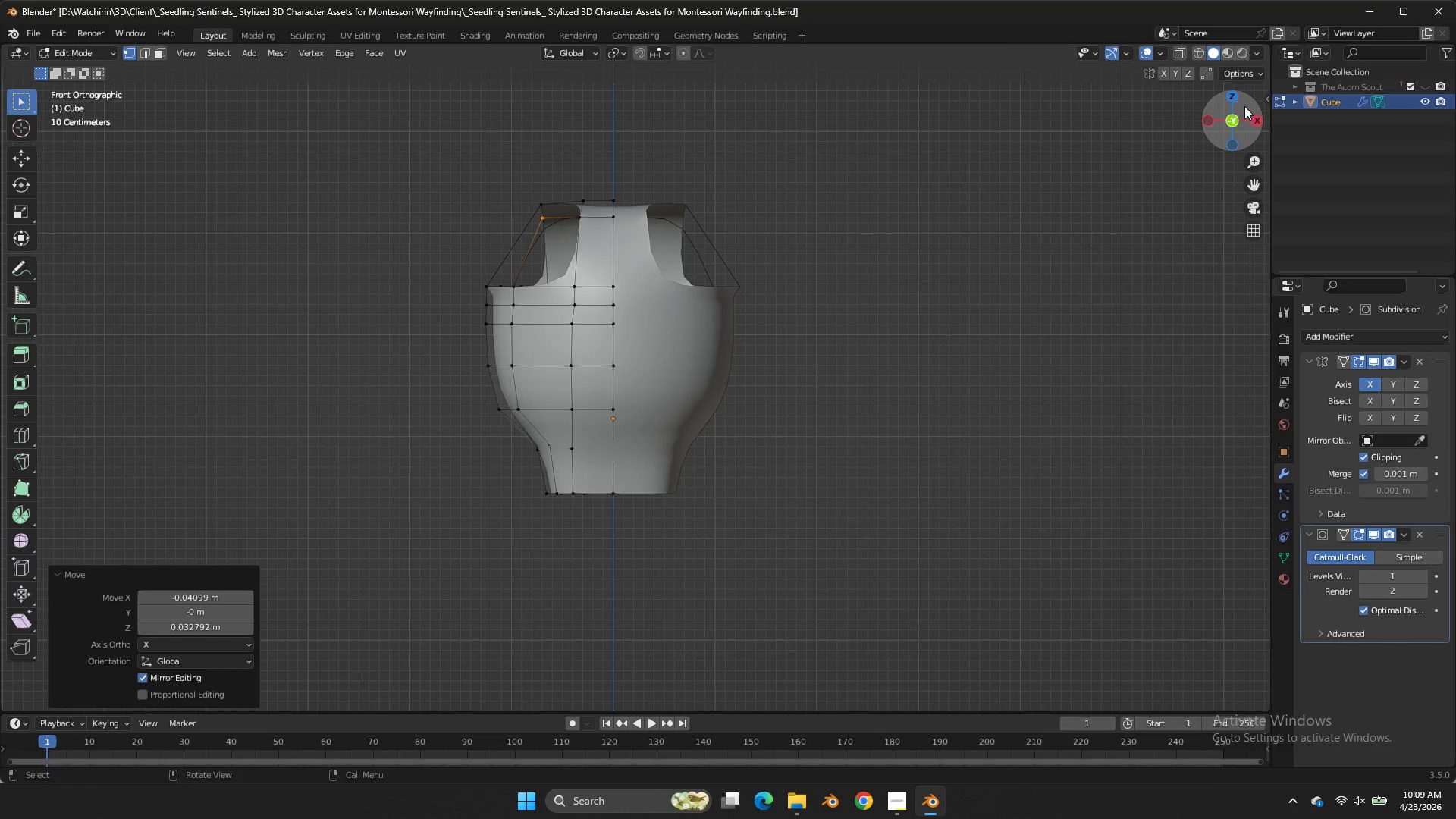 
left_click_drag(start_coordinate=[1245, 105], to_coordinate=[67, 158])
 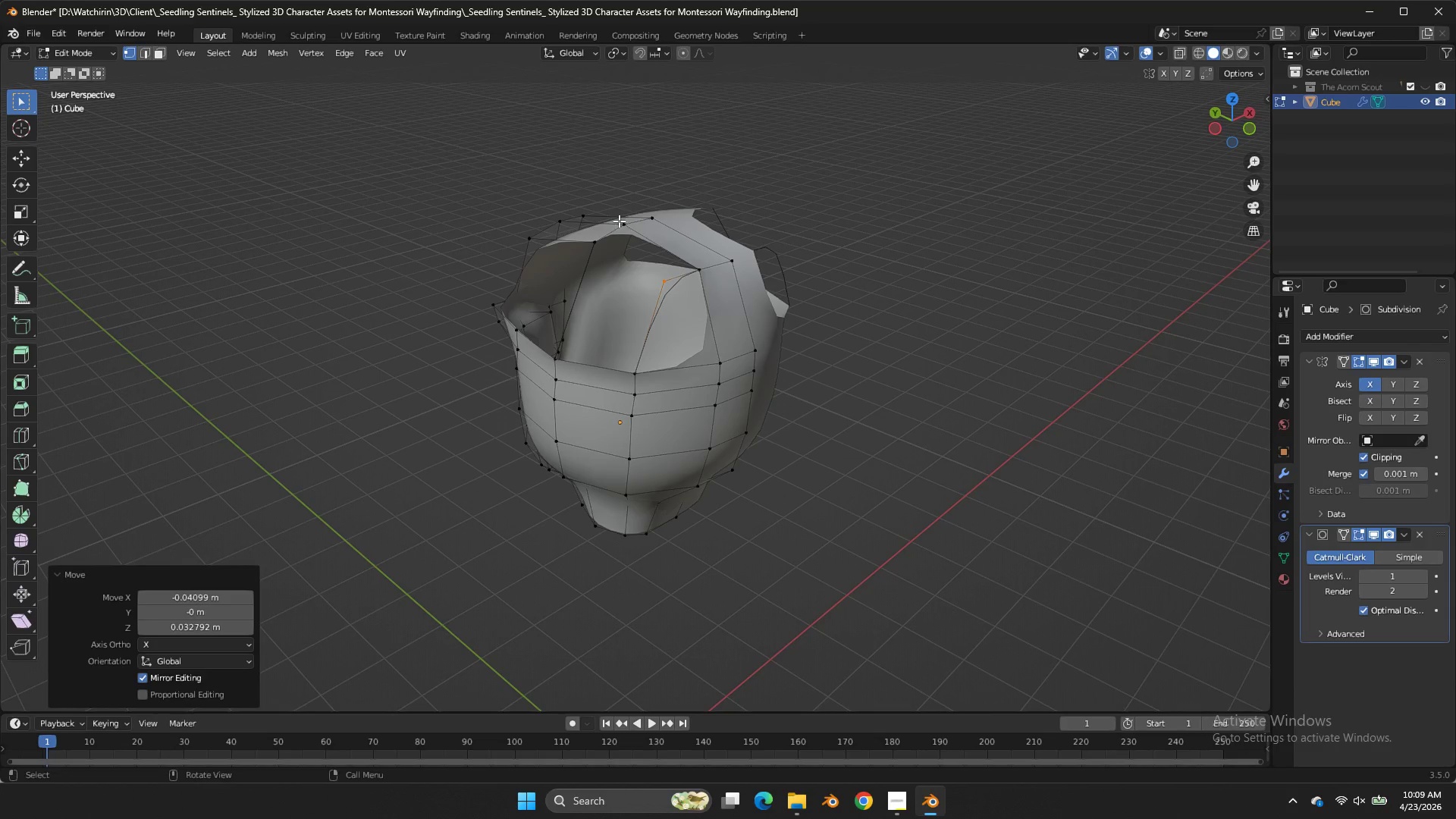 
left_click([619, 221])
 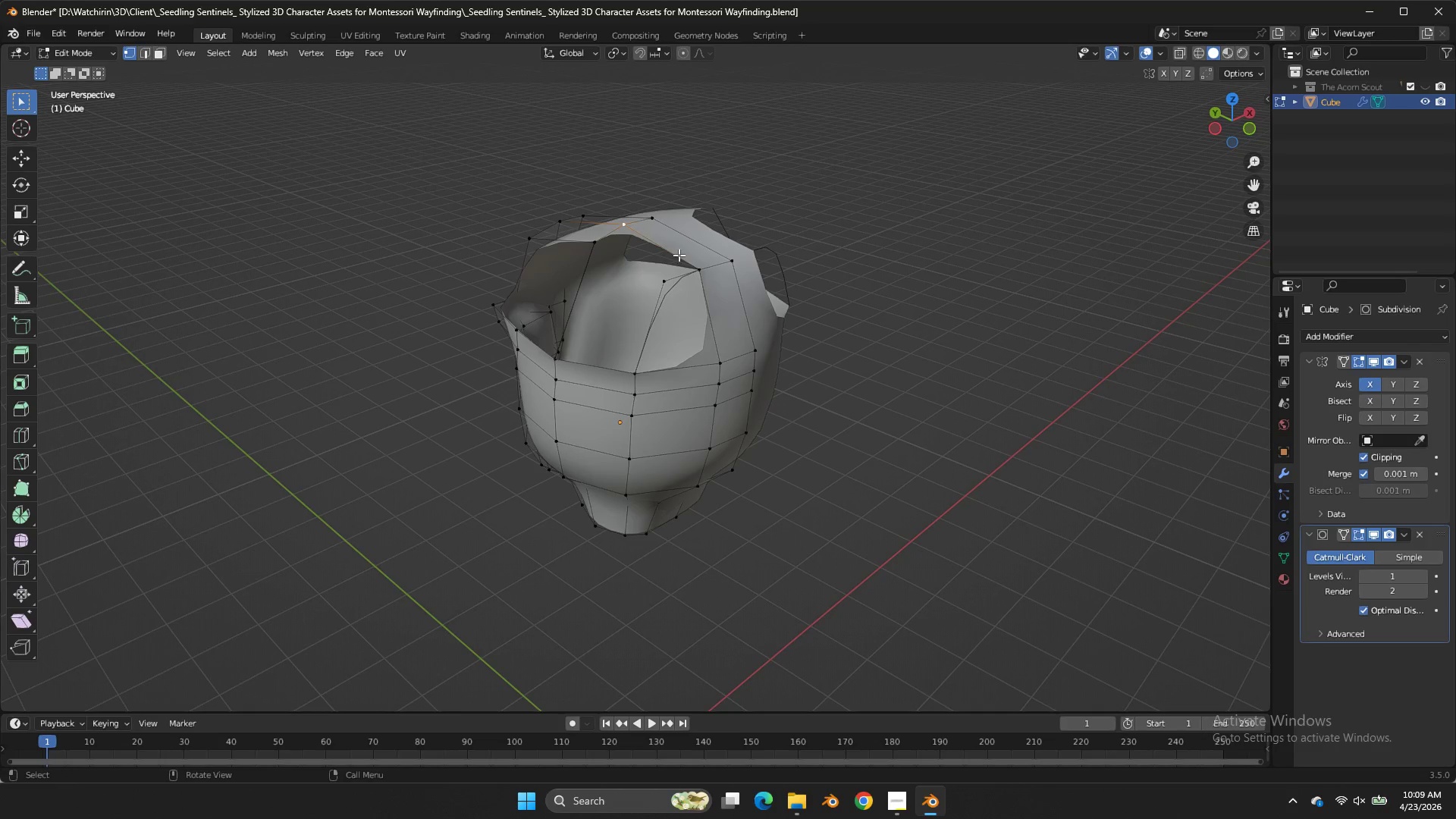 
hold_key(key=ShiftLeft, duration=0.52)
left_click([708, 264])
 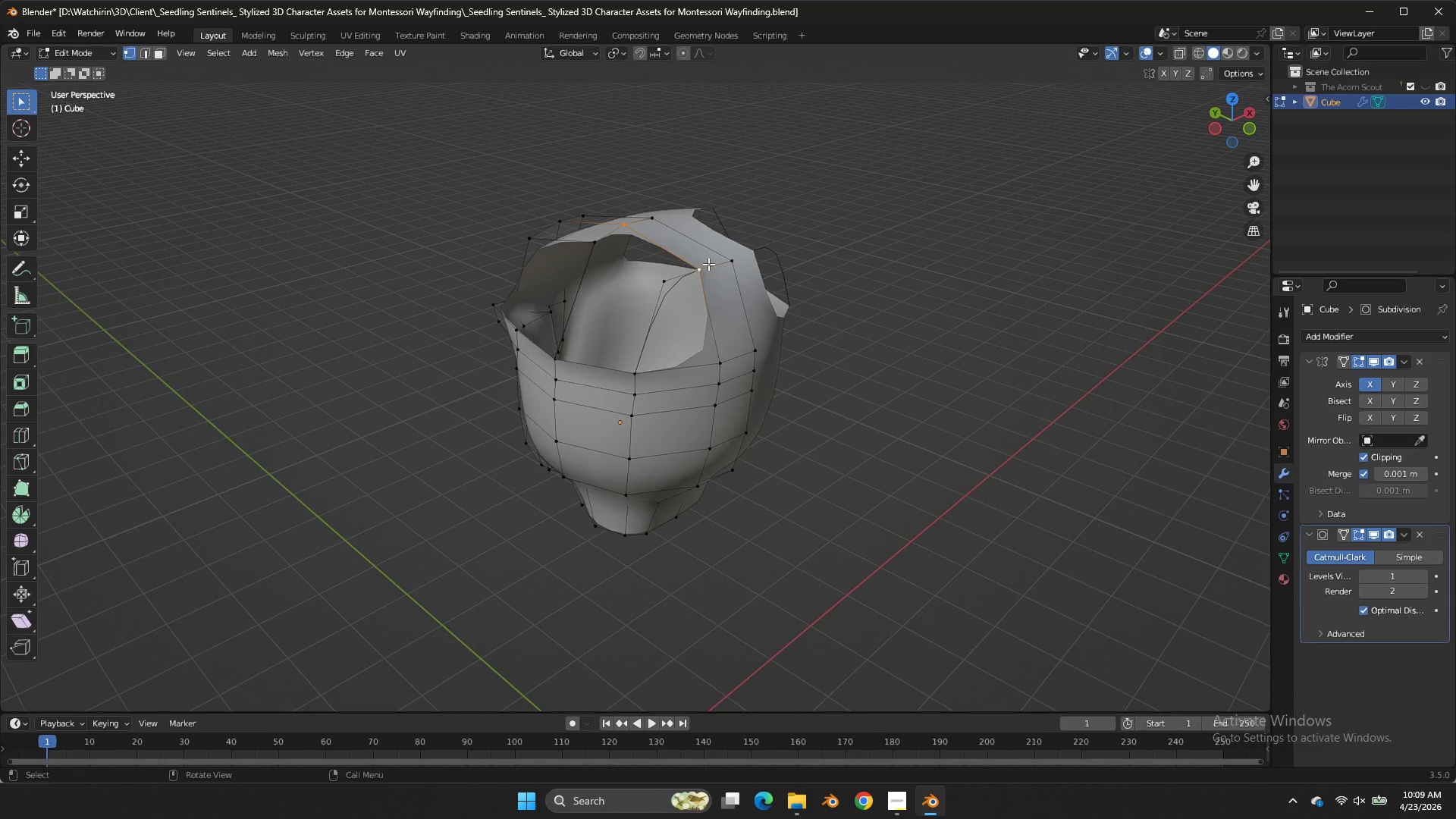 
type(ff)
key(Tab)
key(Tab)
 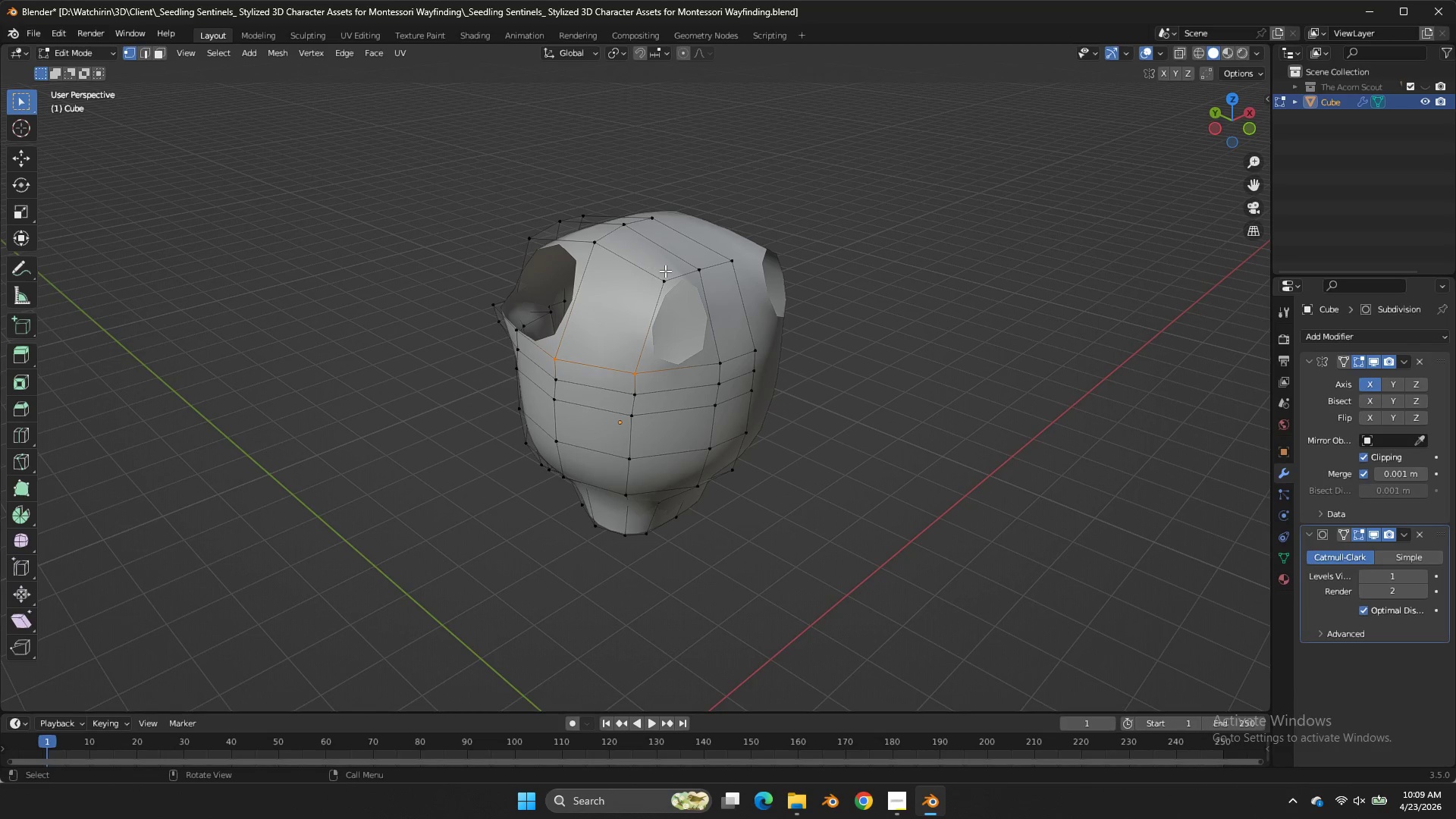 
double_click([692, 271])
 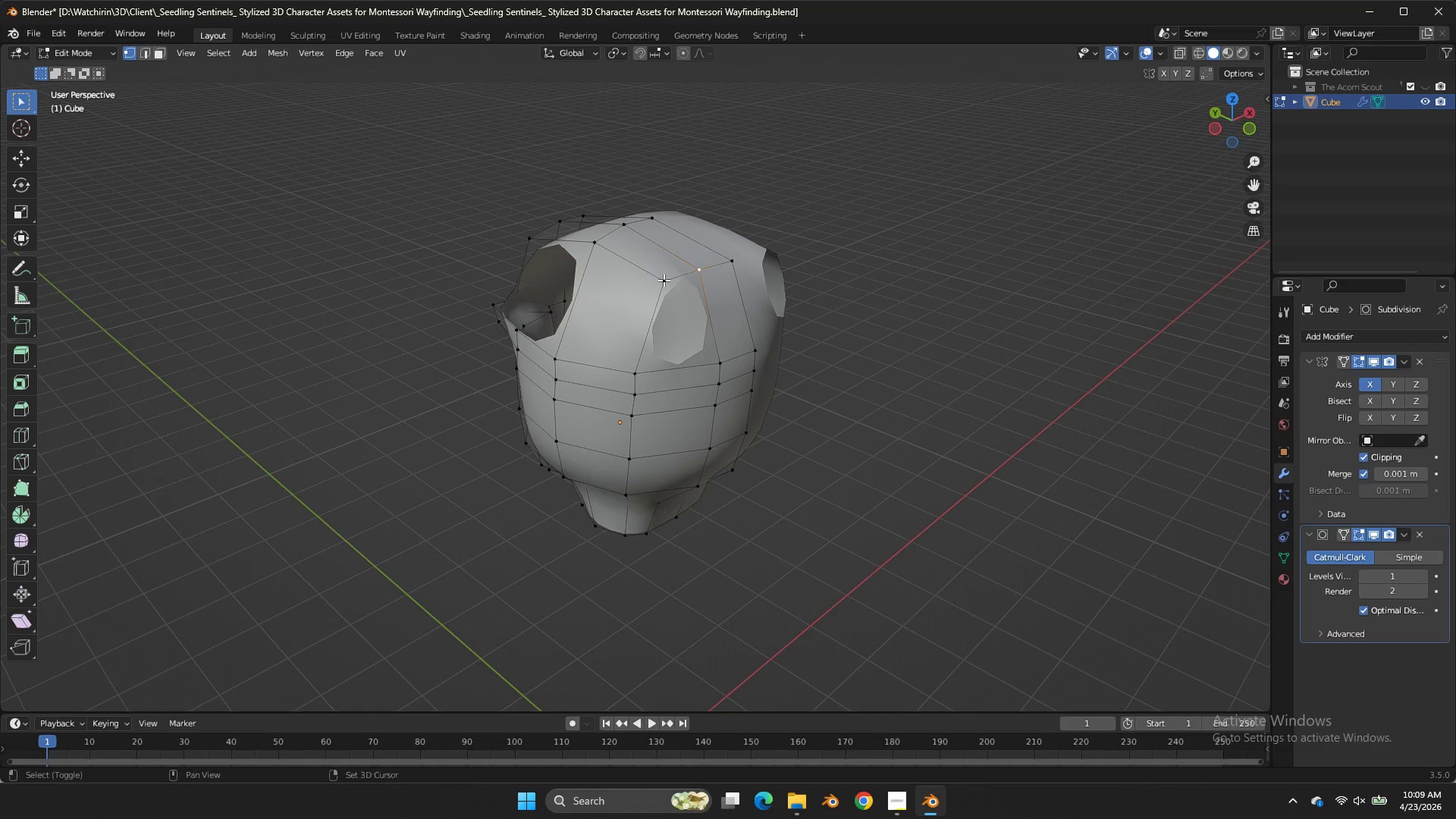 
hold_key(key=ShiftLeft, duration=0.39)
triple_click([664, 280])
 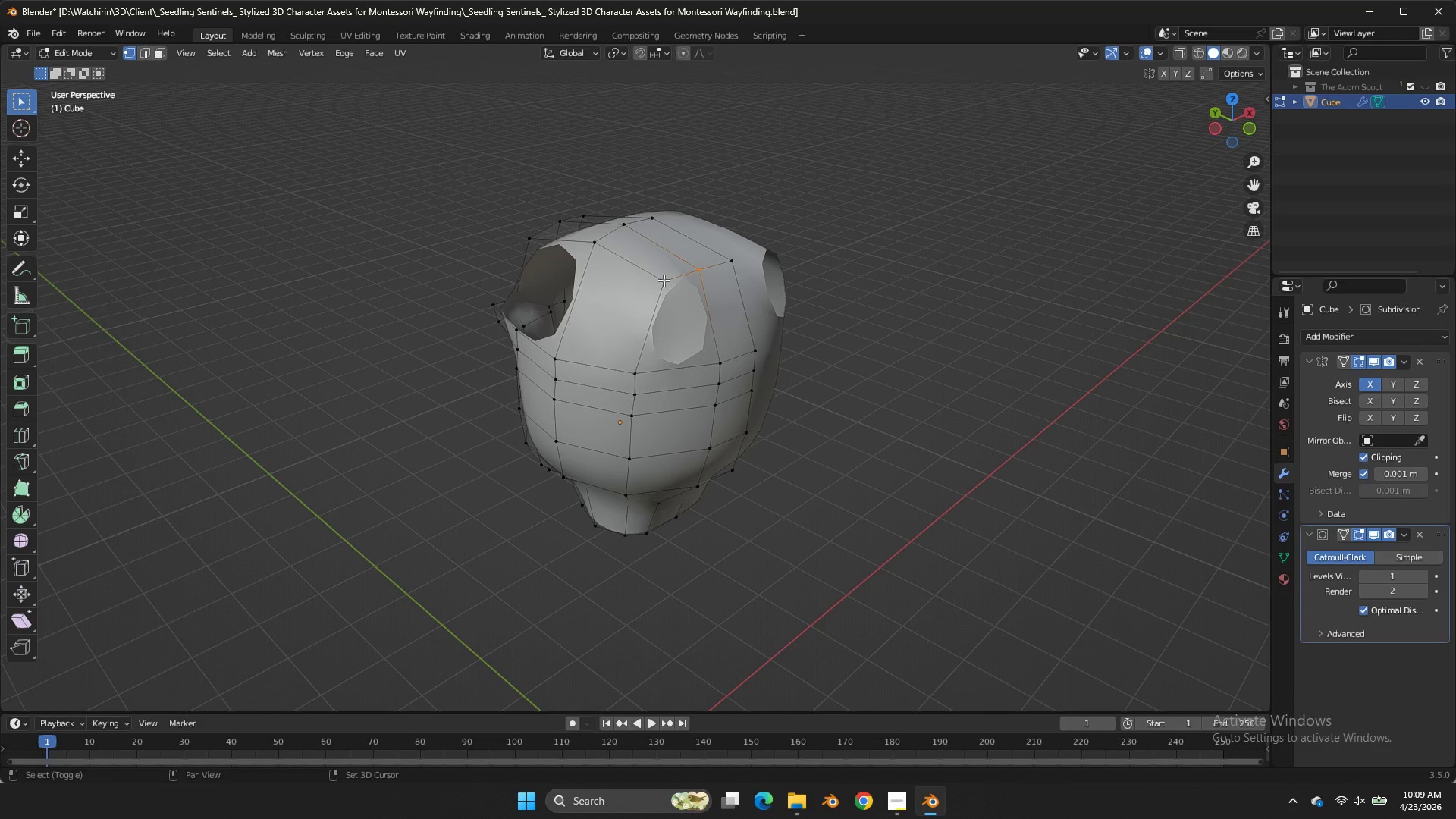 
triple_click([664, 280])
 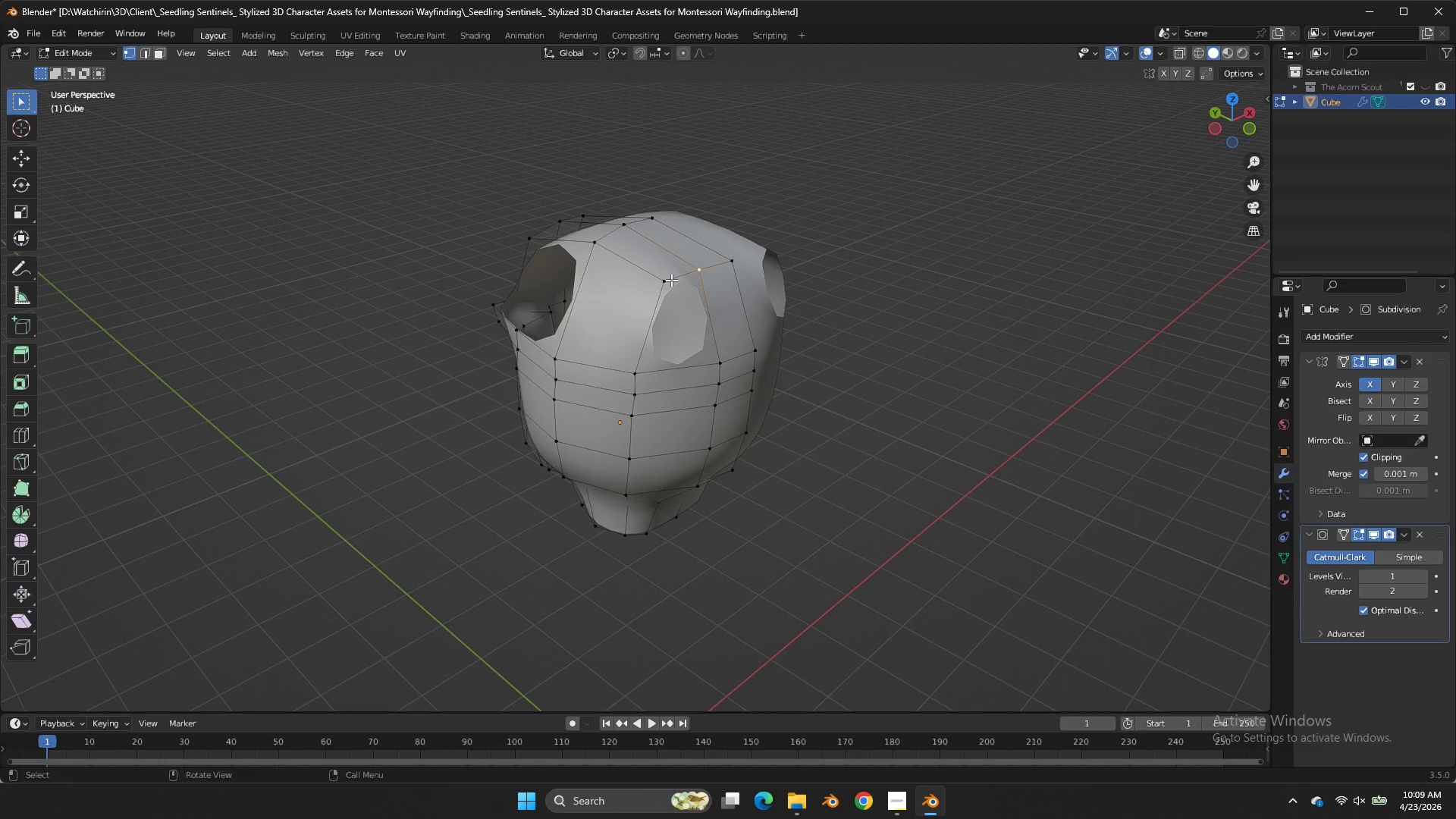 
hold_key(key=ShiftLeft, duration=0.69)
left_click([654, 284])
 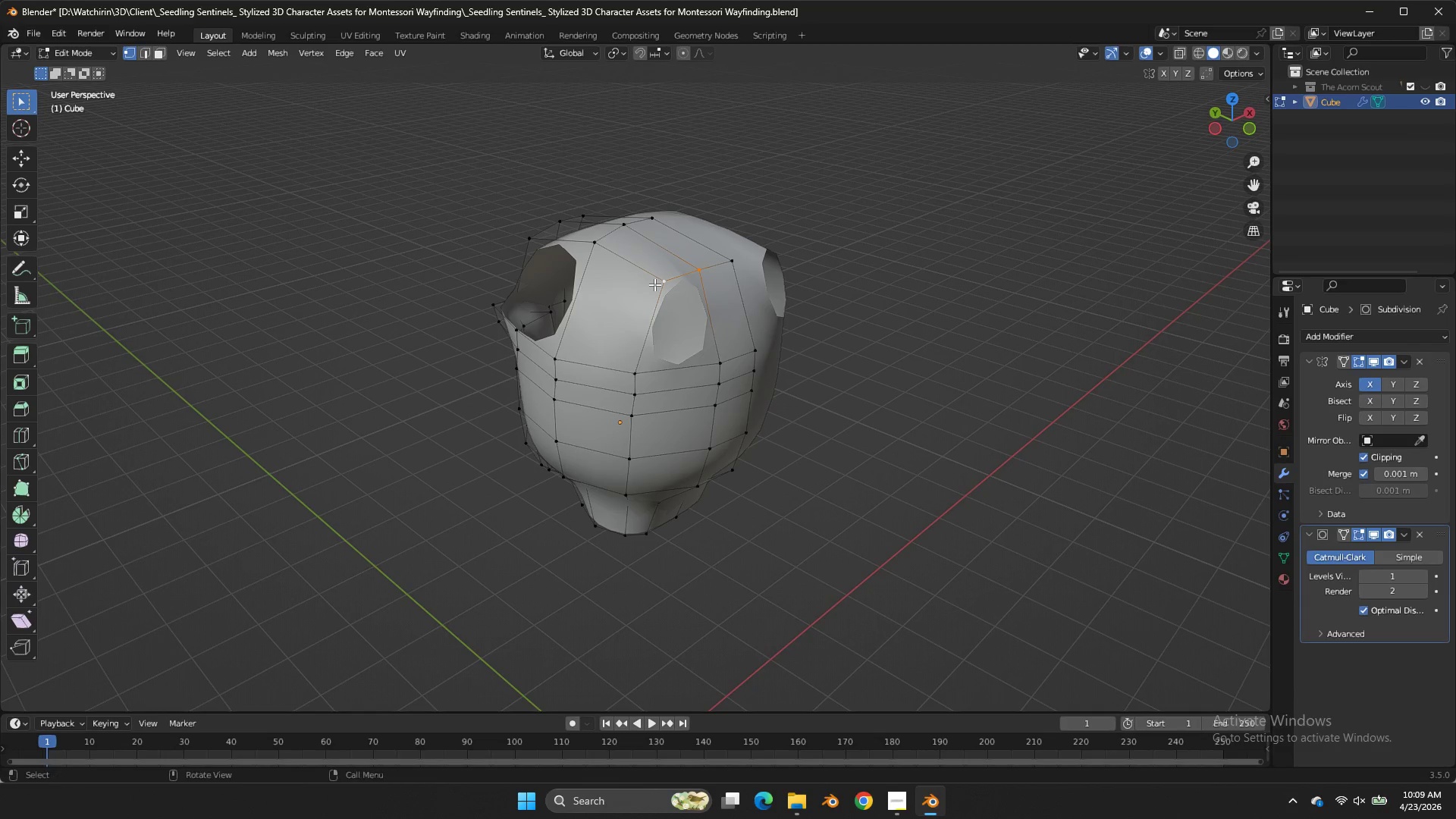 
key(F)
 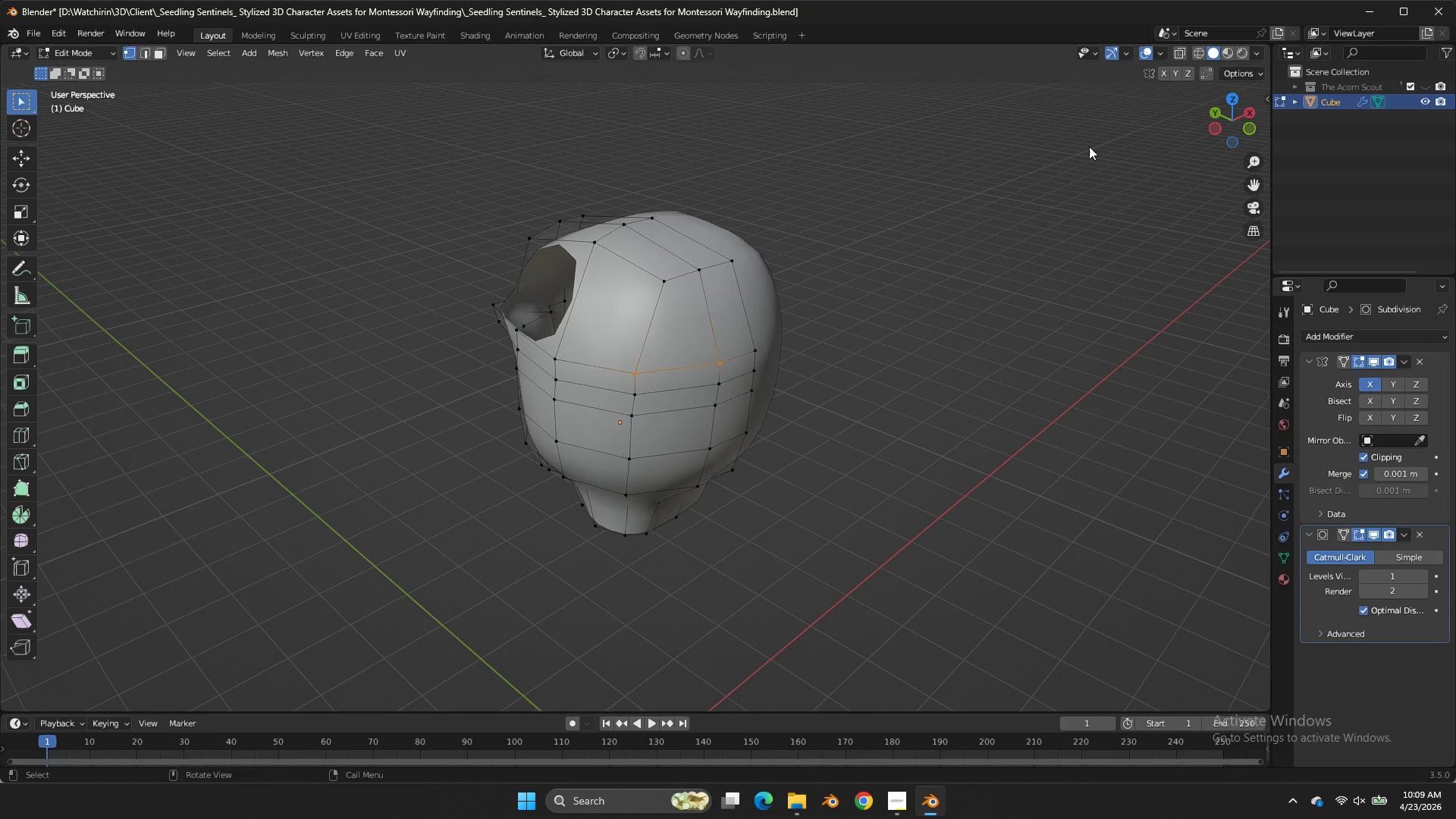 
key(Tab)
 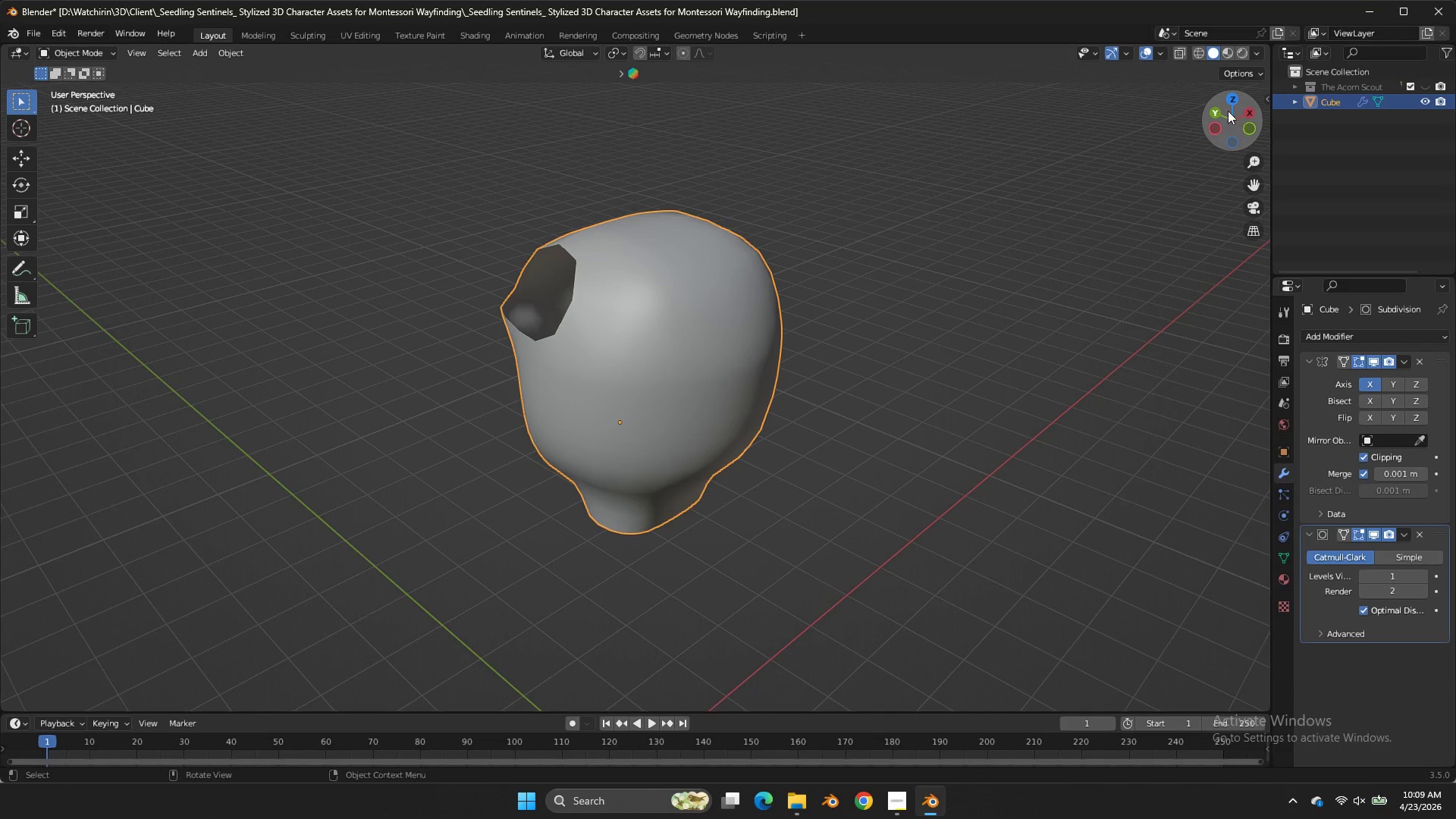 
left_click_drag(start_coordinate=[1227, 111], to_coordinate=[93, 110])
 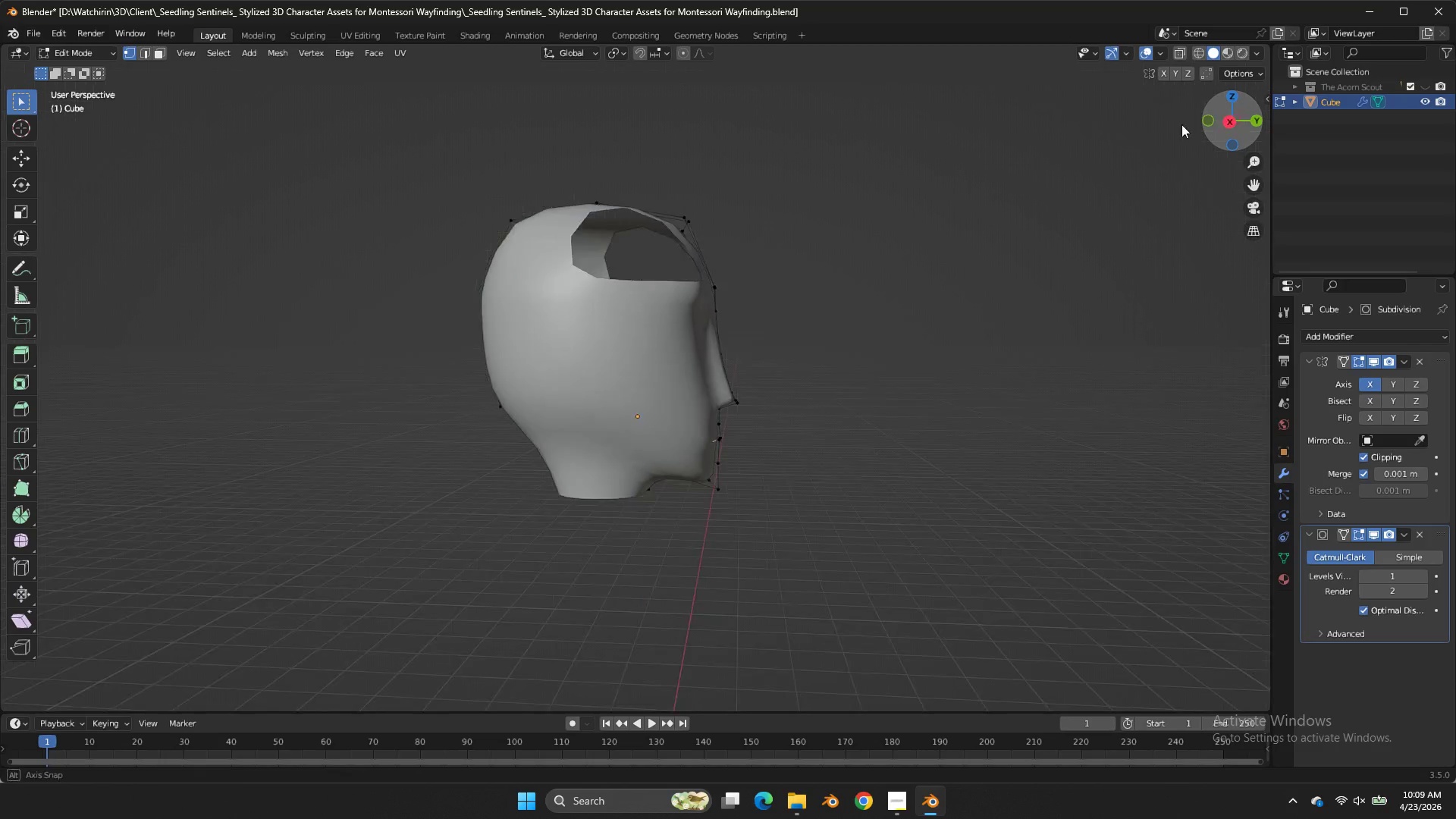 
double_click([1230, 111])
 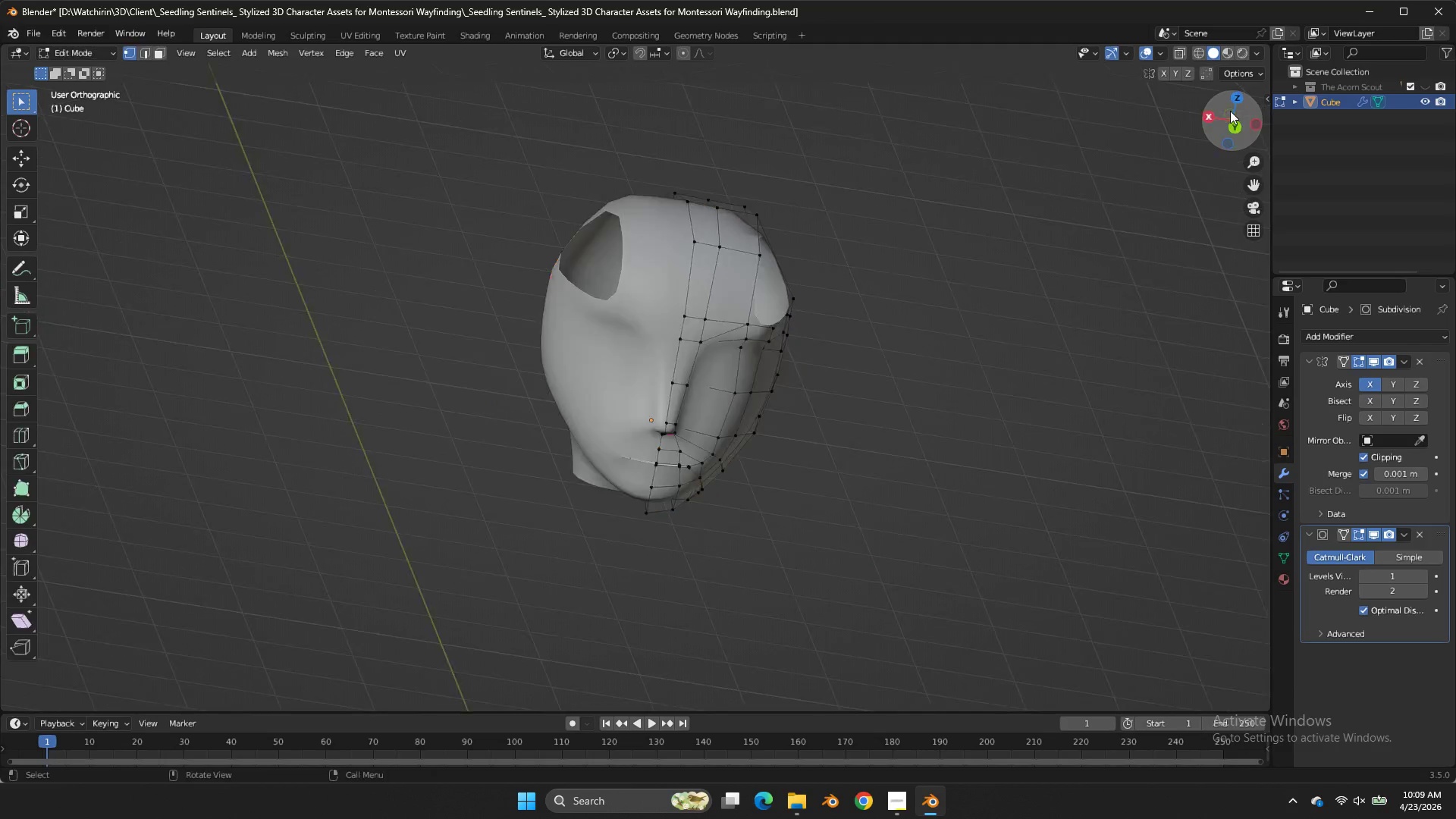 
key(Tab)
 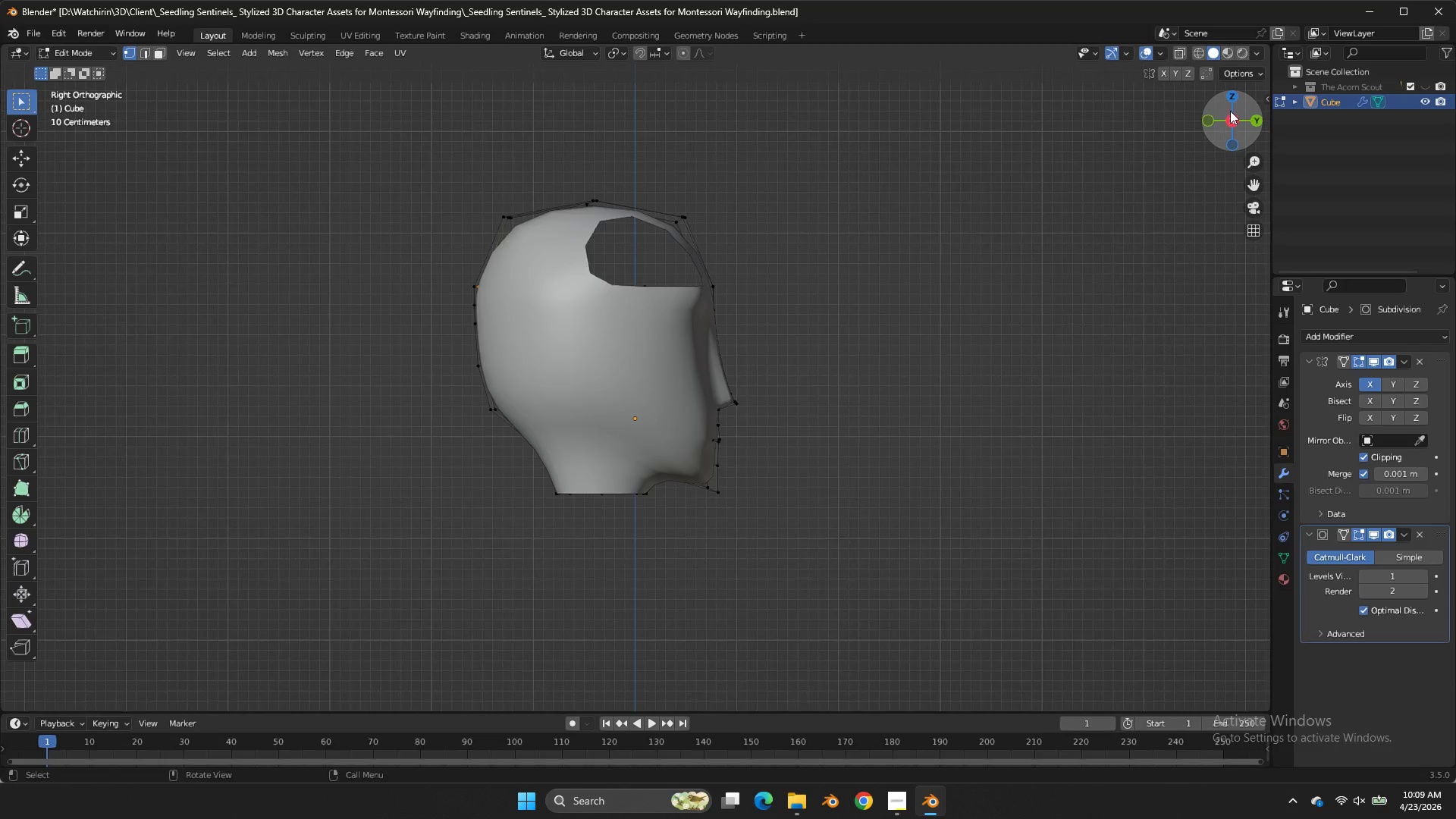 
left_click_drag(start_coordinate=[1230, 111], to_coordinate=[910, 150])
 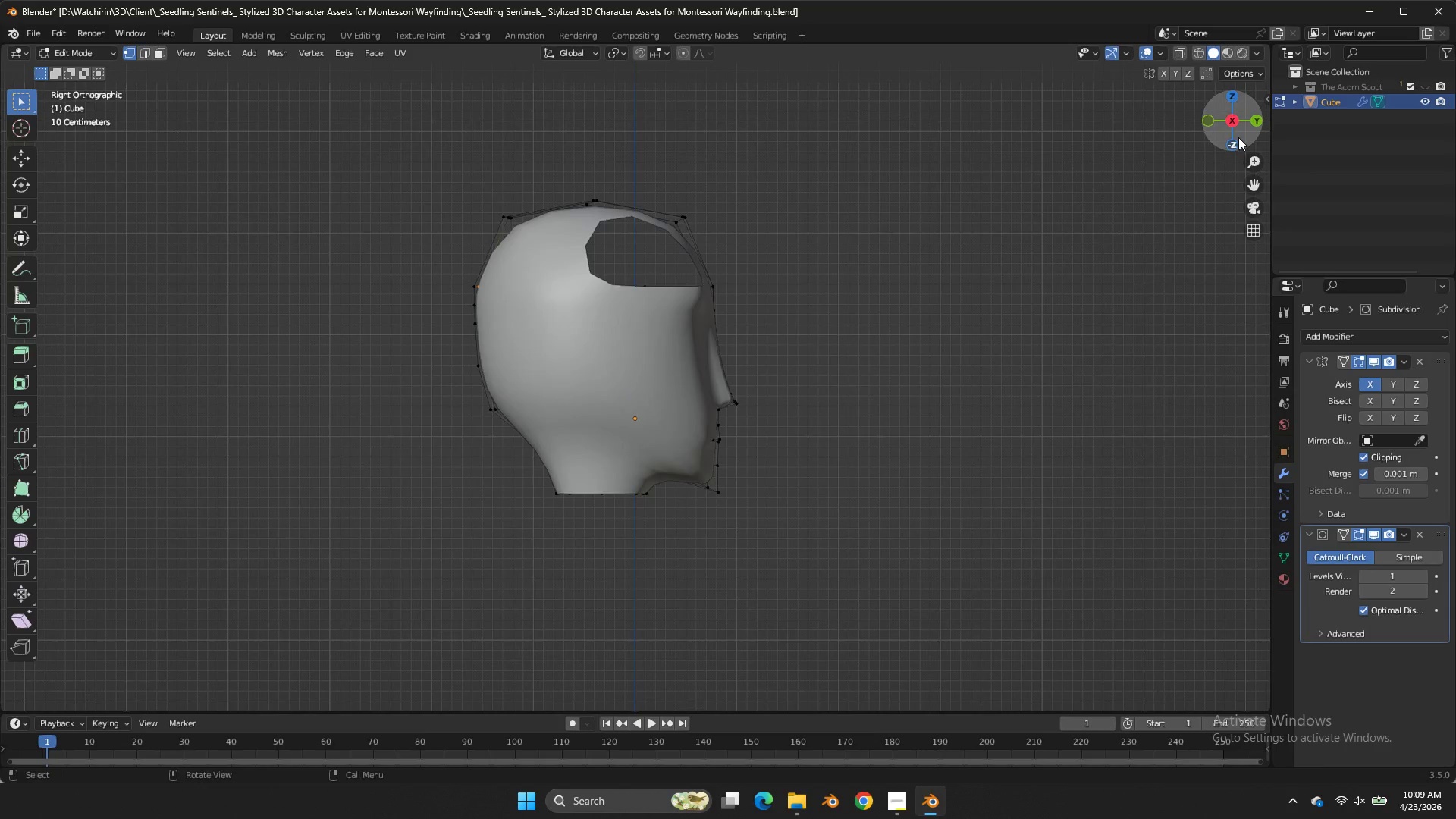 
left_click_drag(start_coordinate=[1238, 137], to_coordinate=[917, 184])
 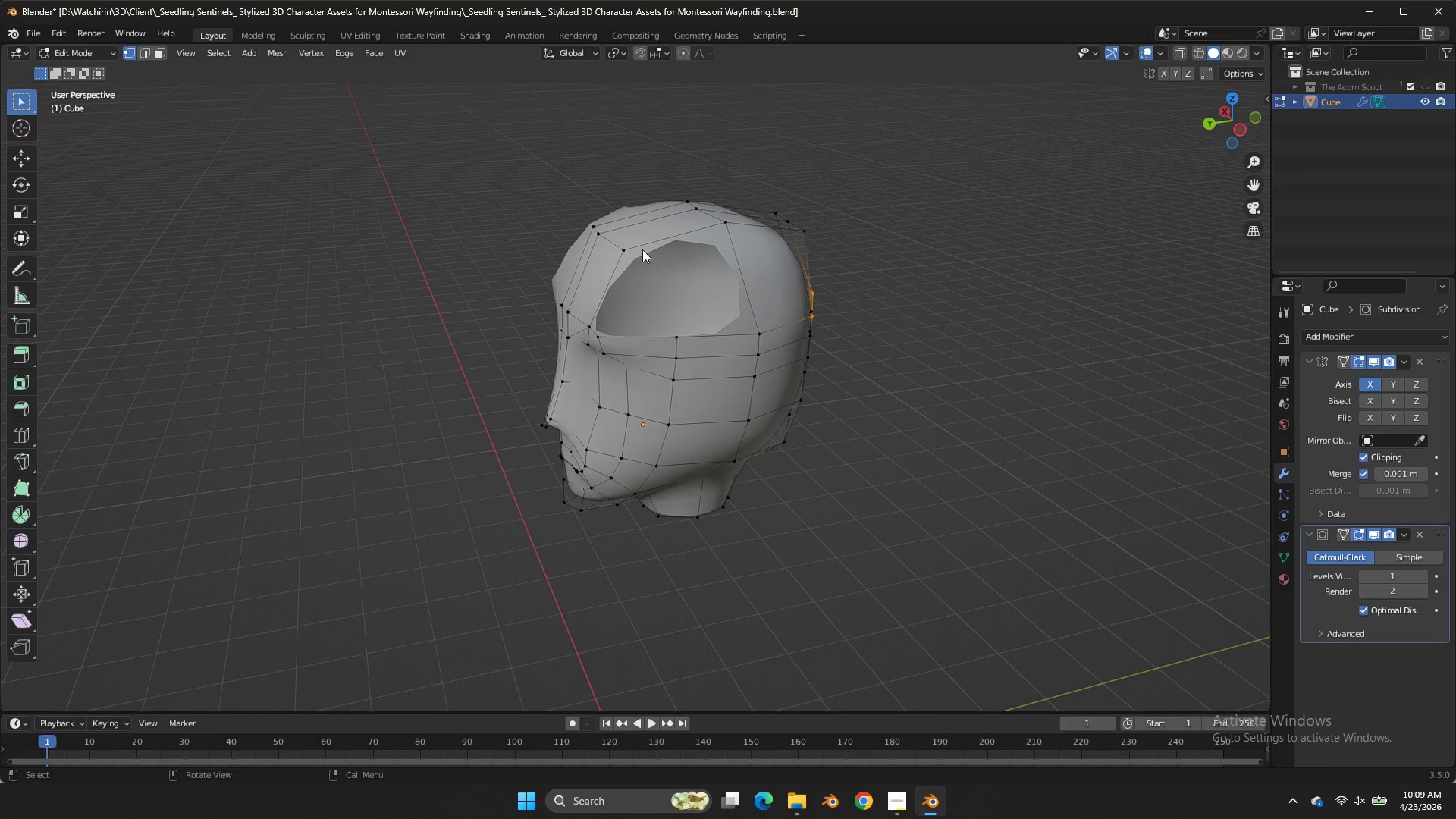 
key(Control+R)
 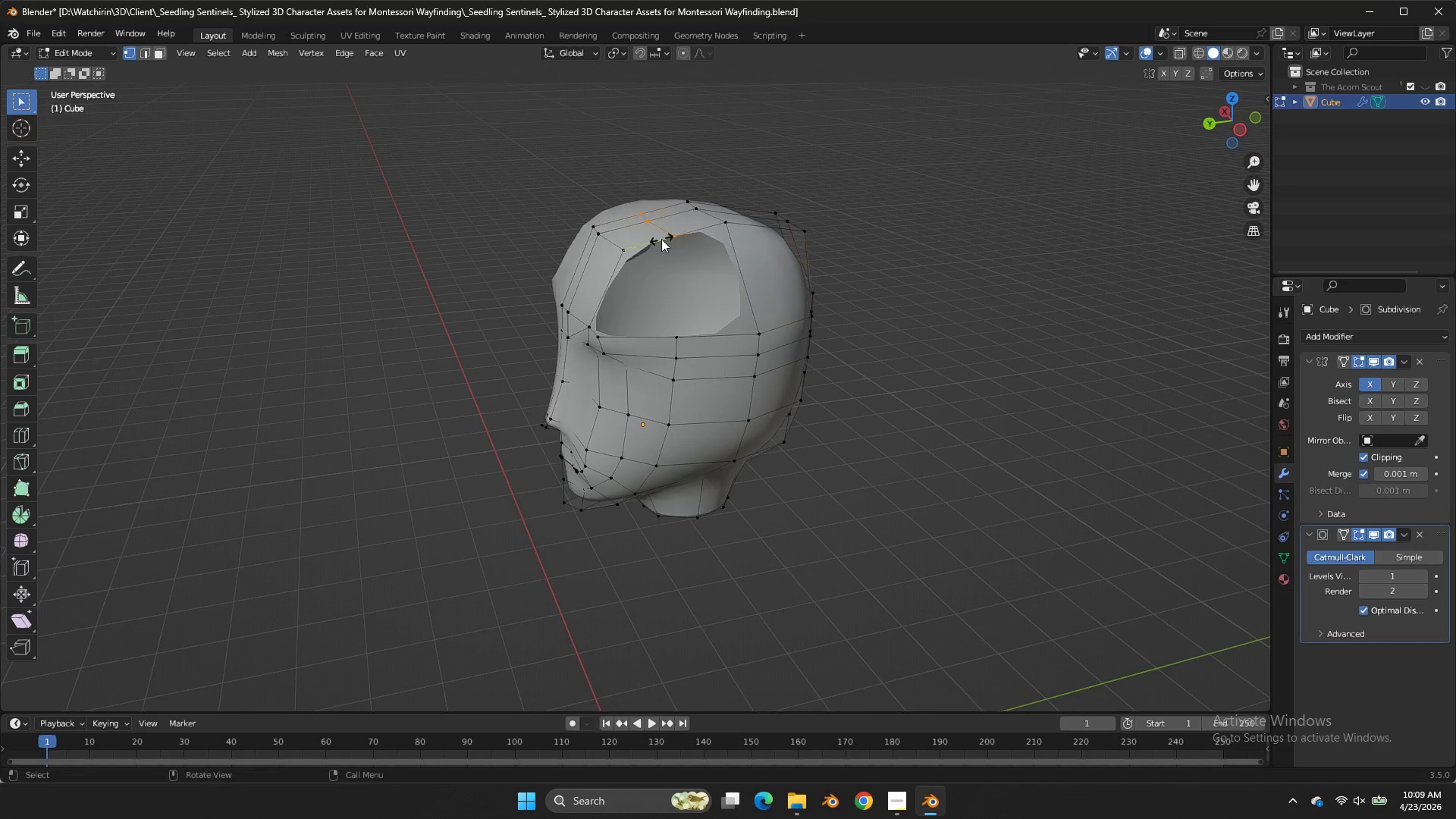 
left_click([661, 239])
 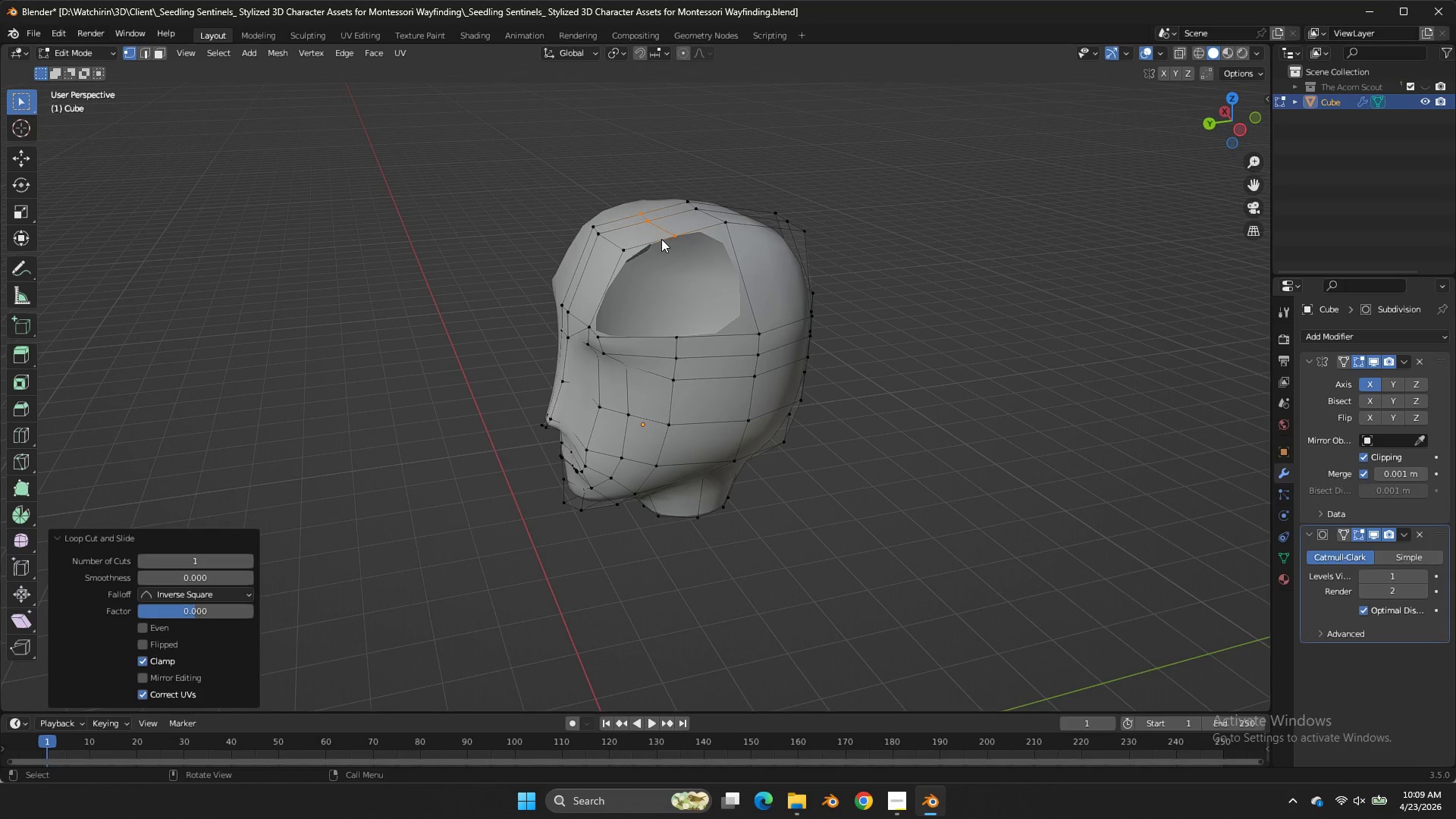 
right_click([661, 239])
 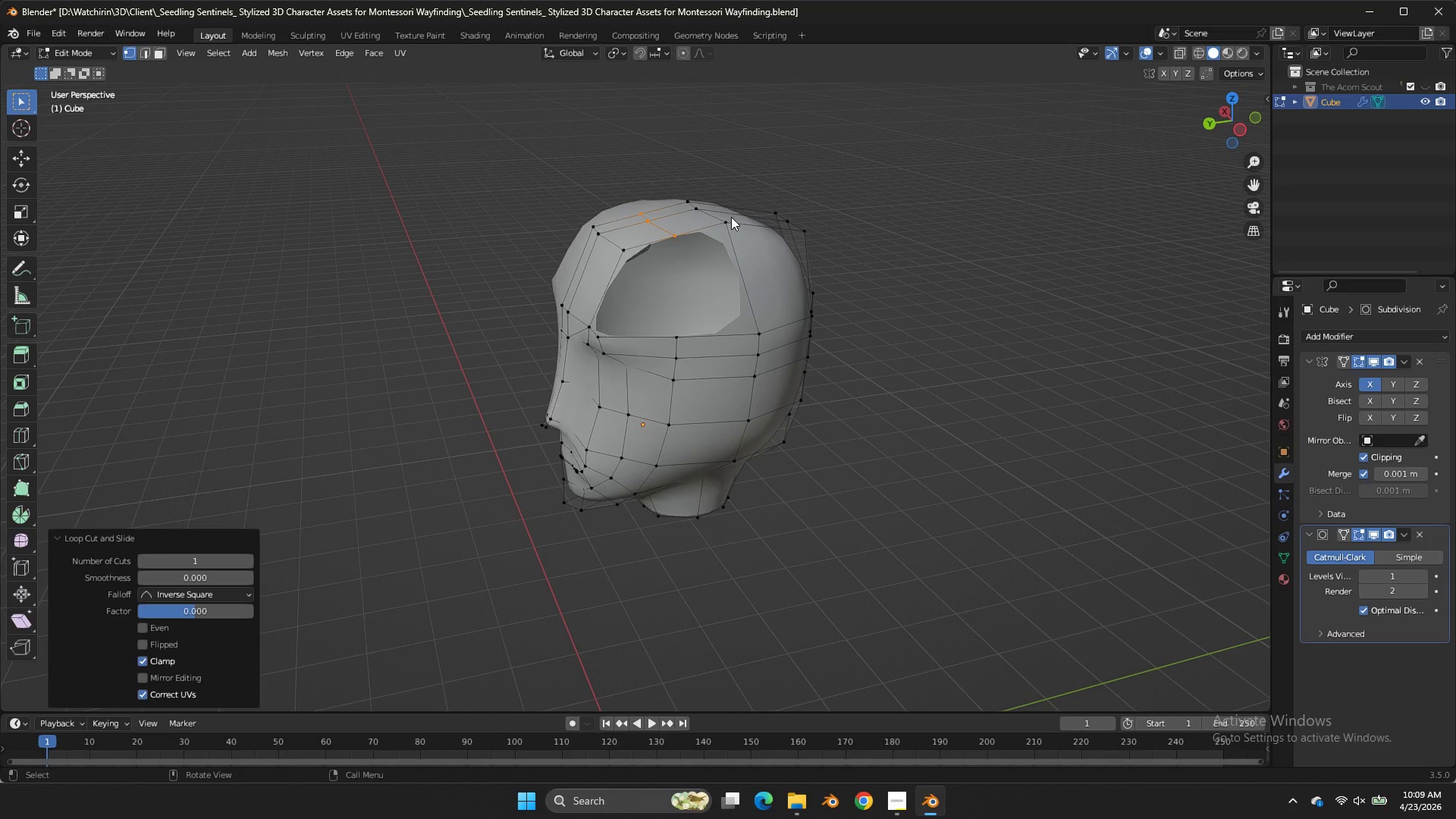 
left_click([731, 217])
 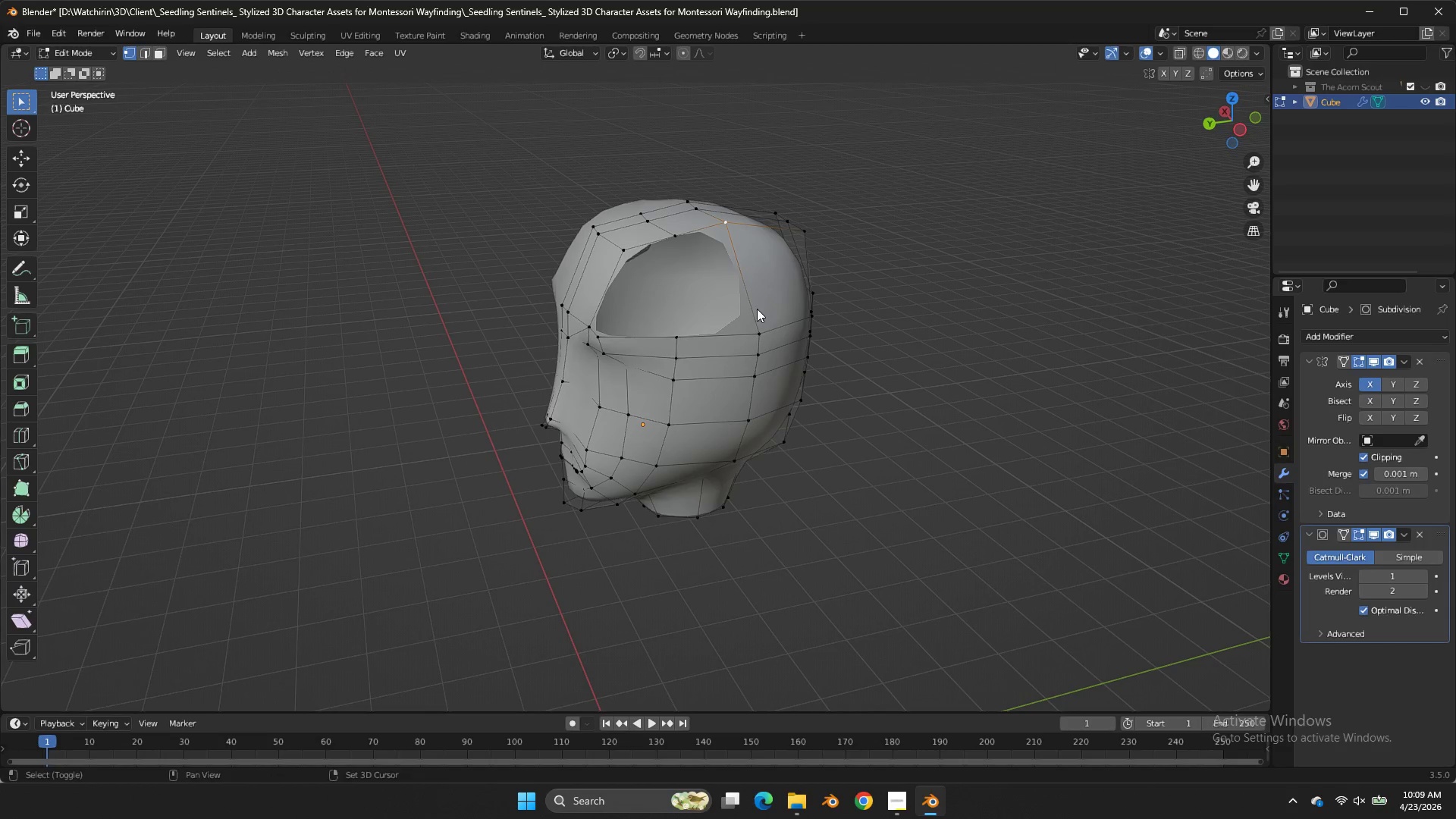 
hold_key(key=ShiftLeft, duration=0.69)
double_click([763, 323])
 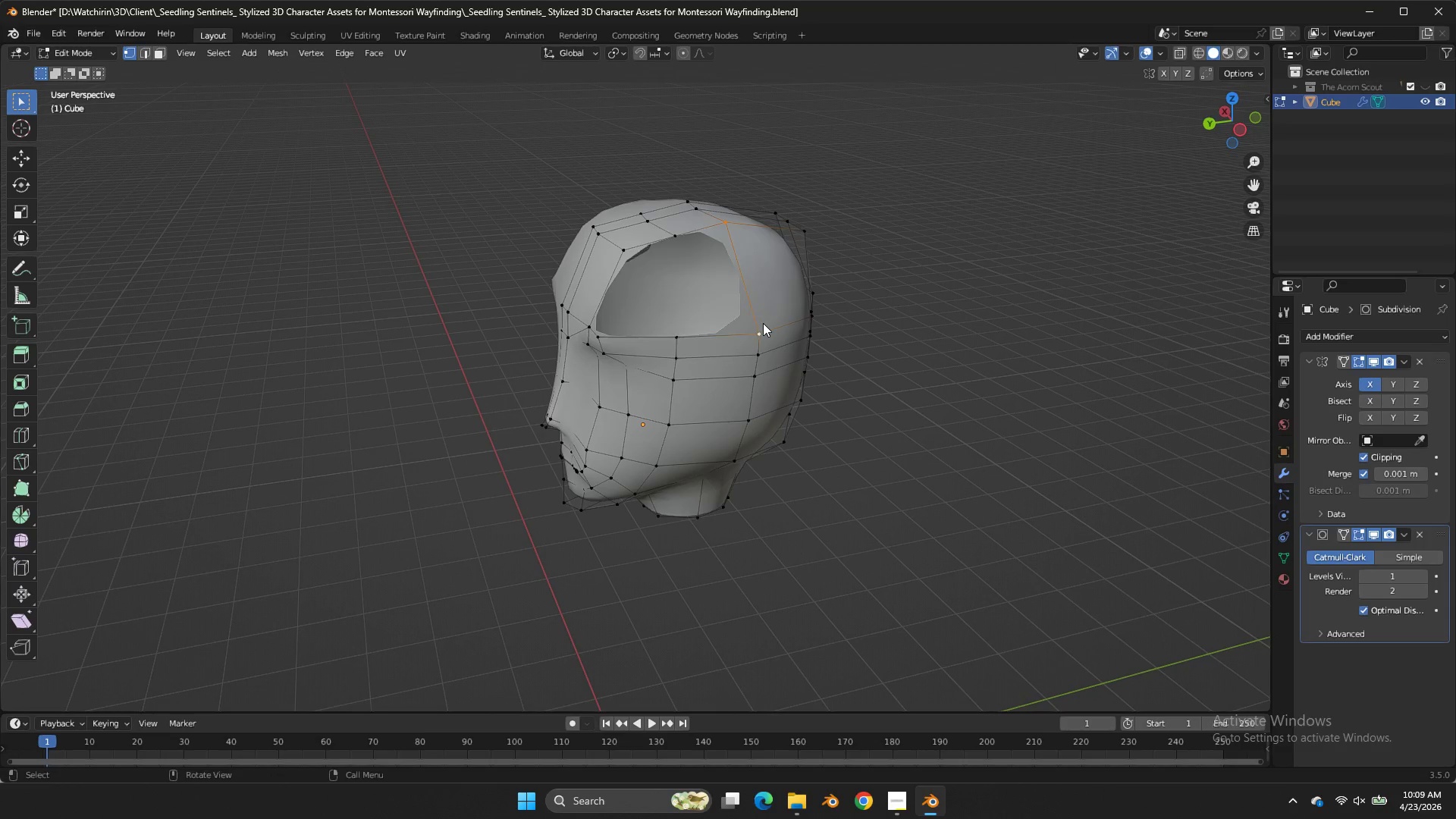 
type(ff)
 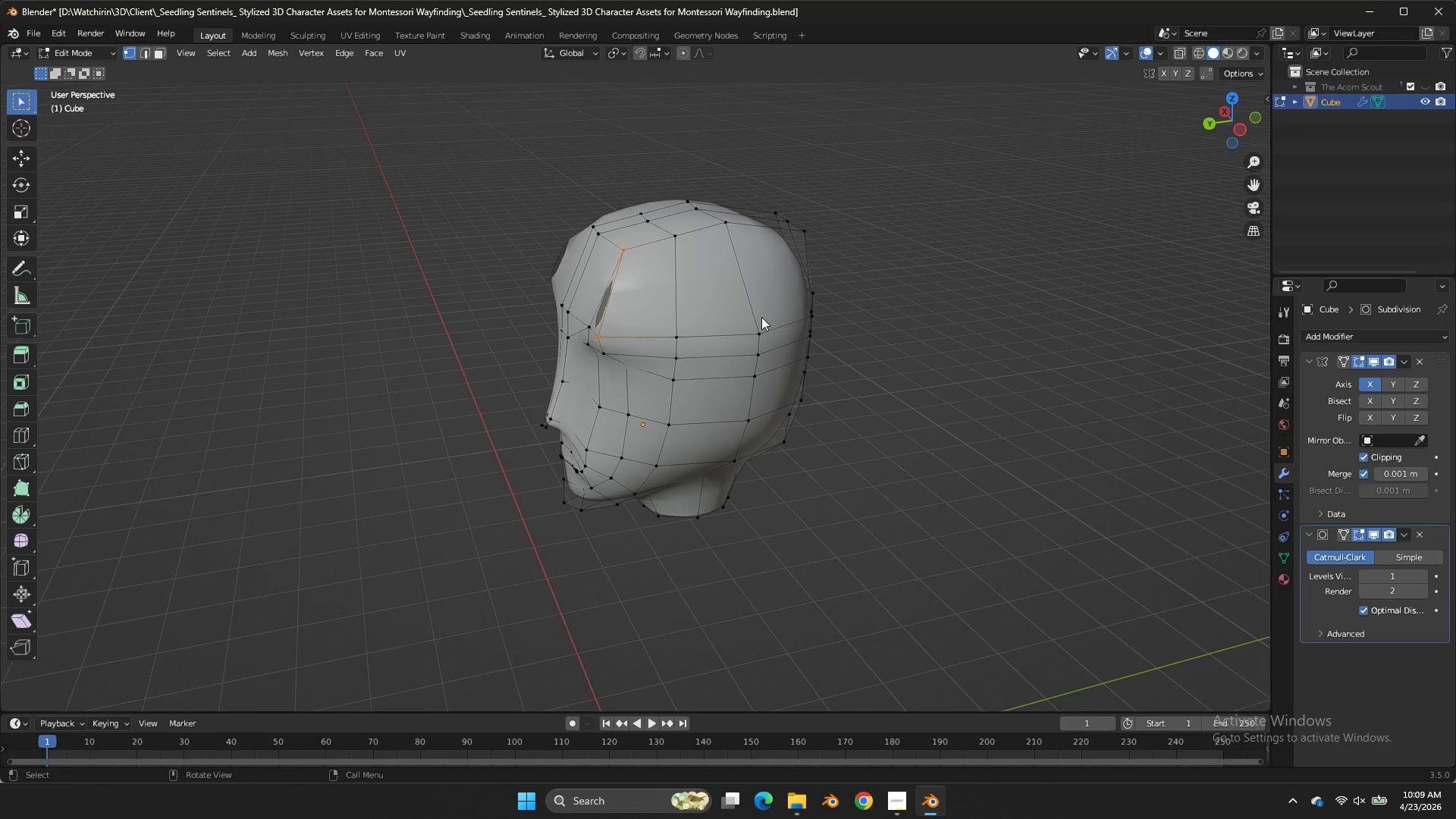 
key(Control+Z)
 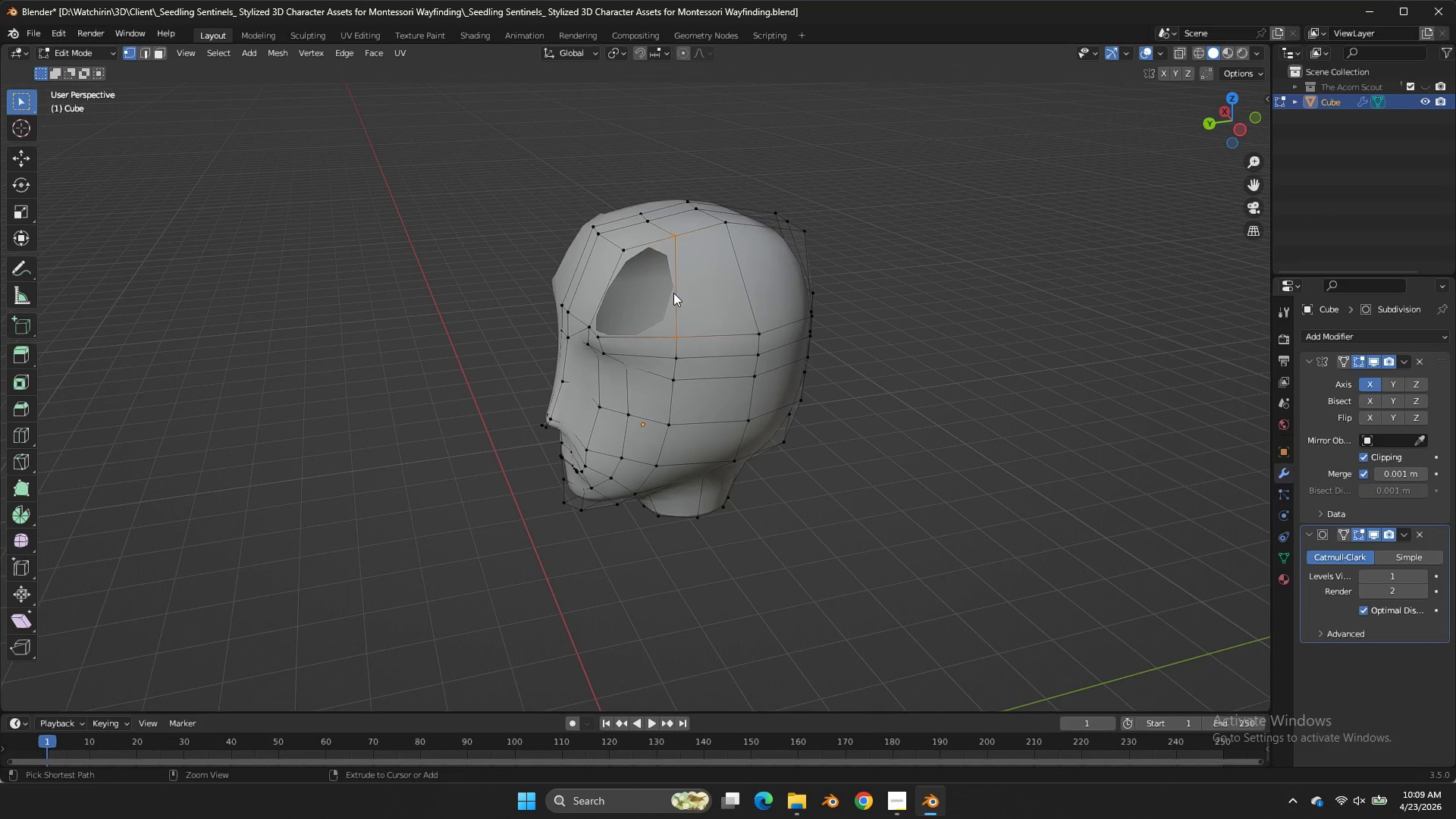 
key(Control+Z)
 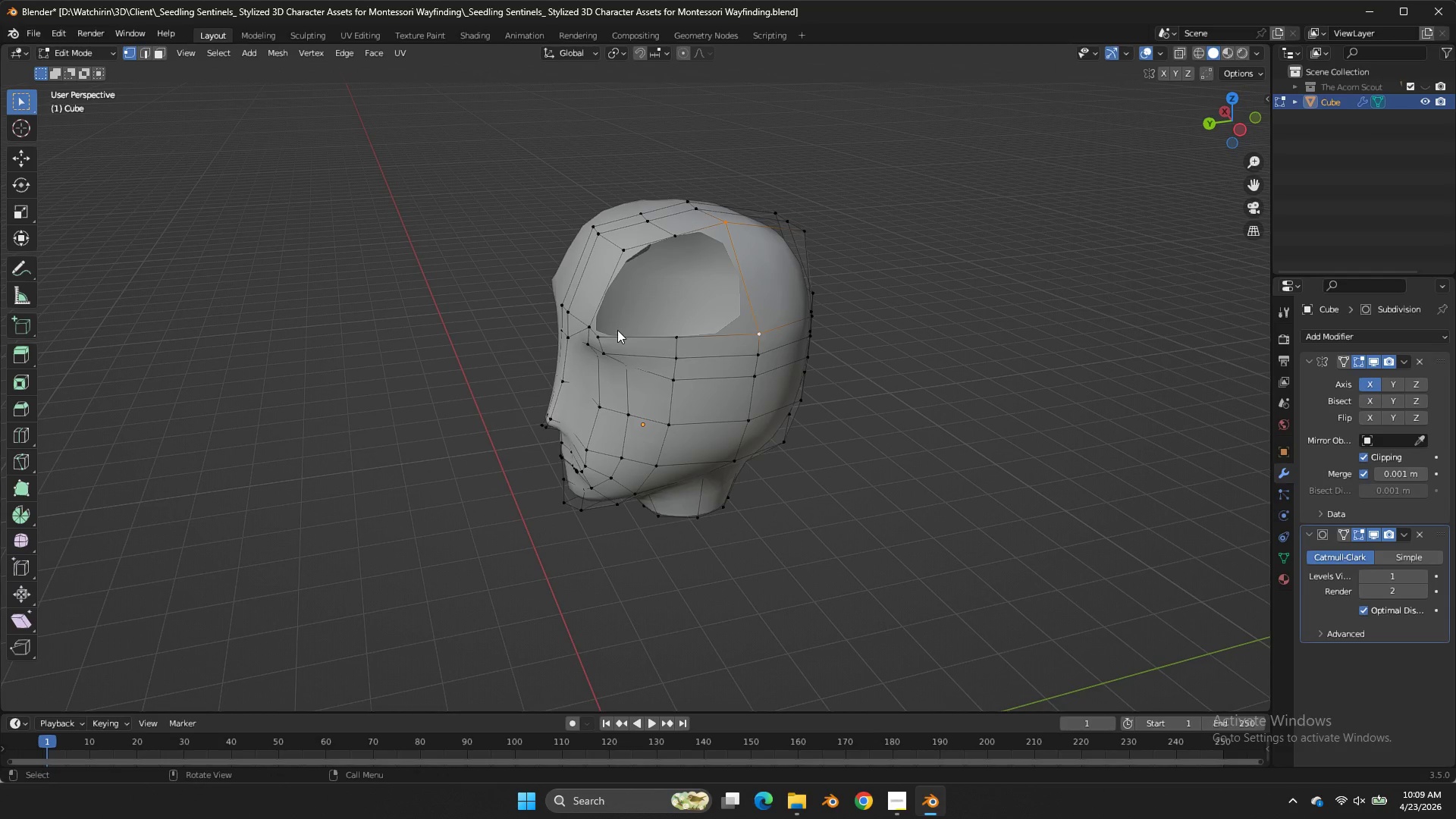 
left_click([609, 334])
 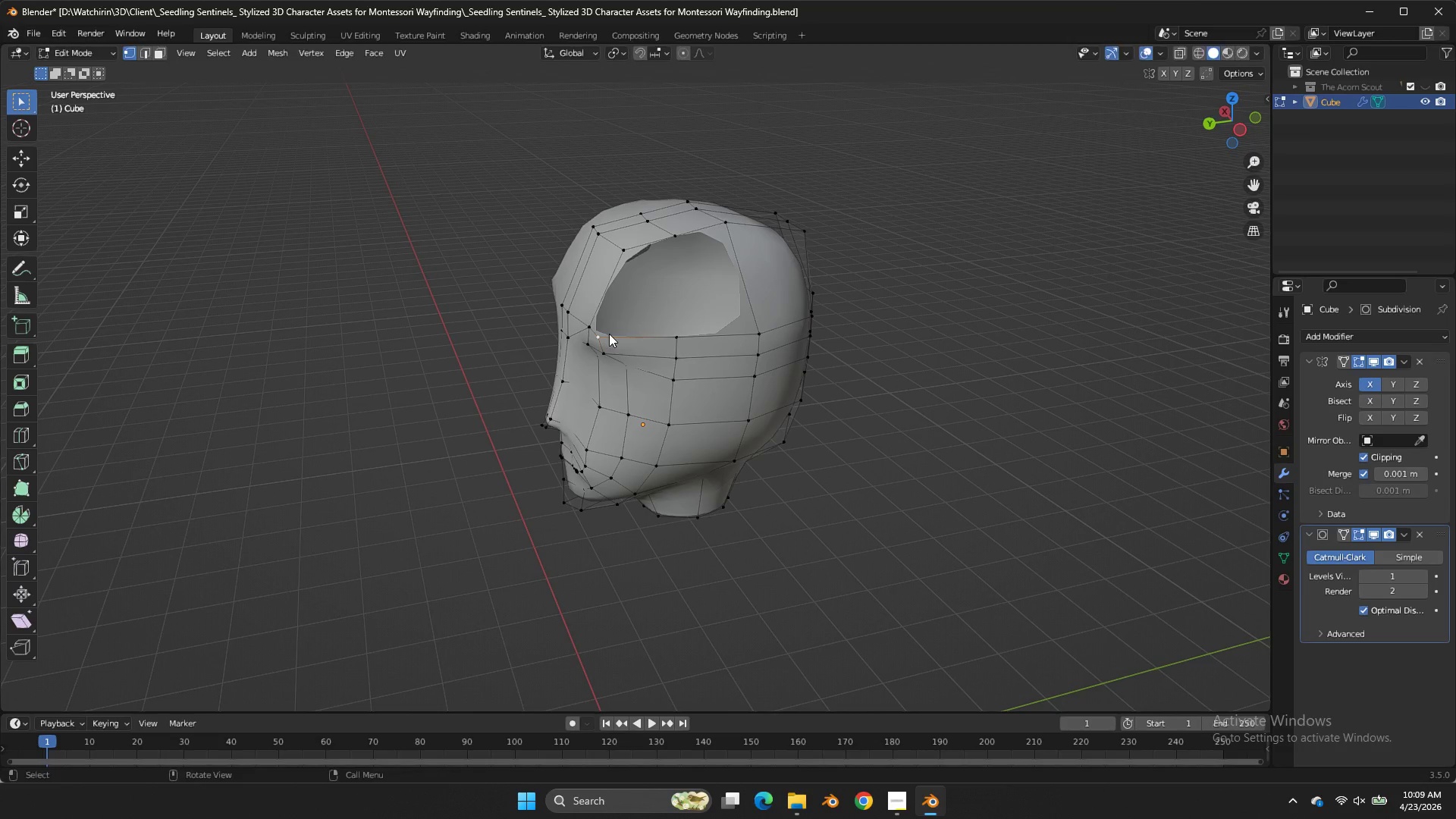 
key(G)
 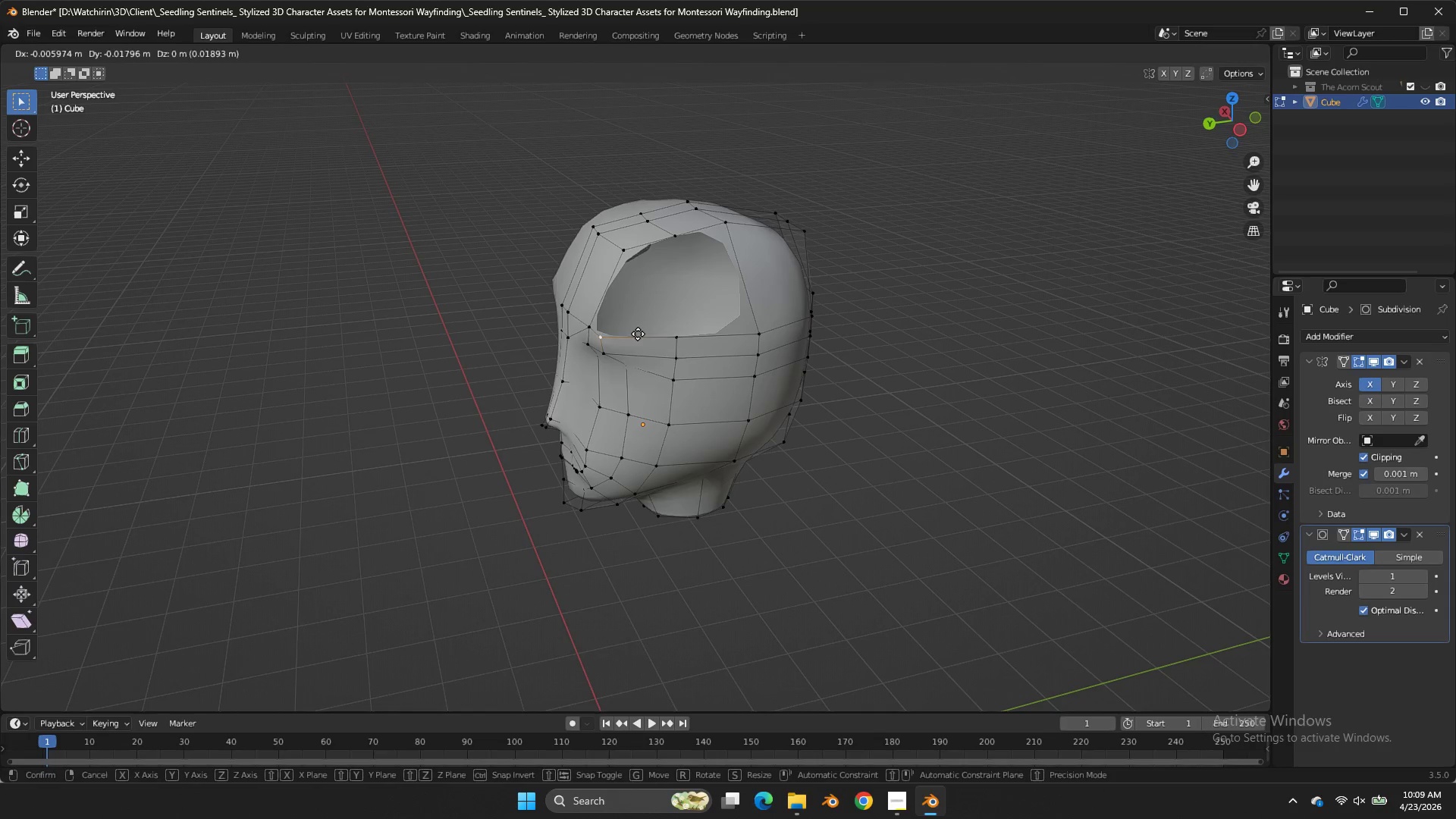 
hold_key(key=ShiftLeft, duration=0.83)
left_click([709, 313])
 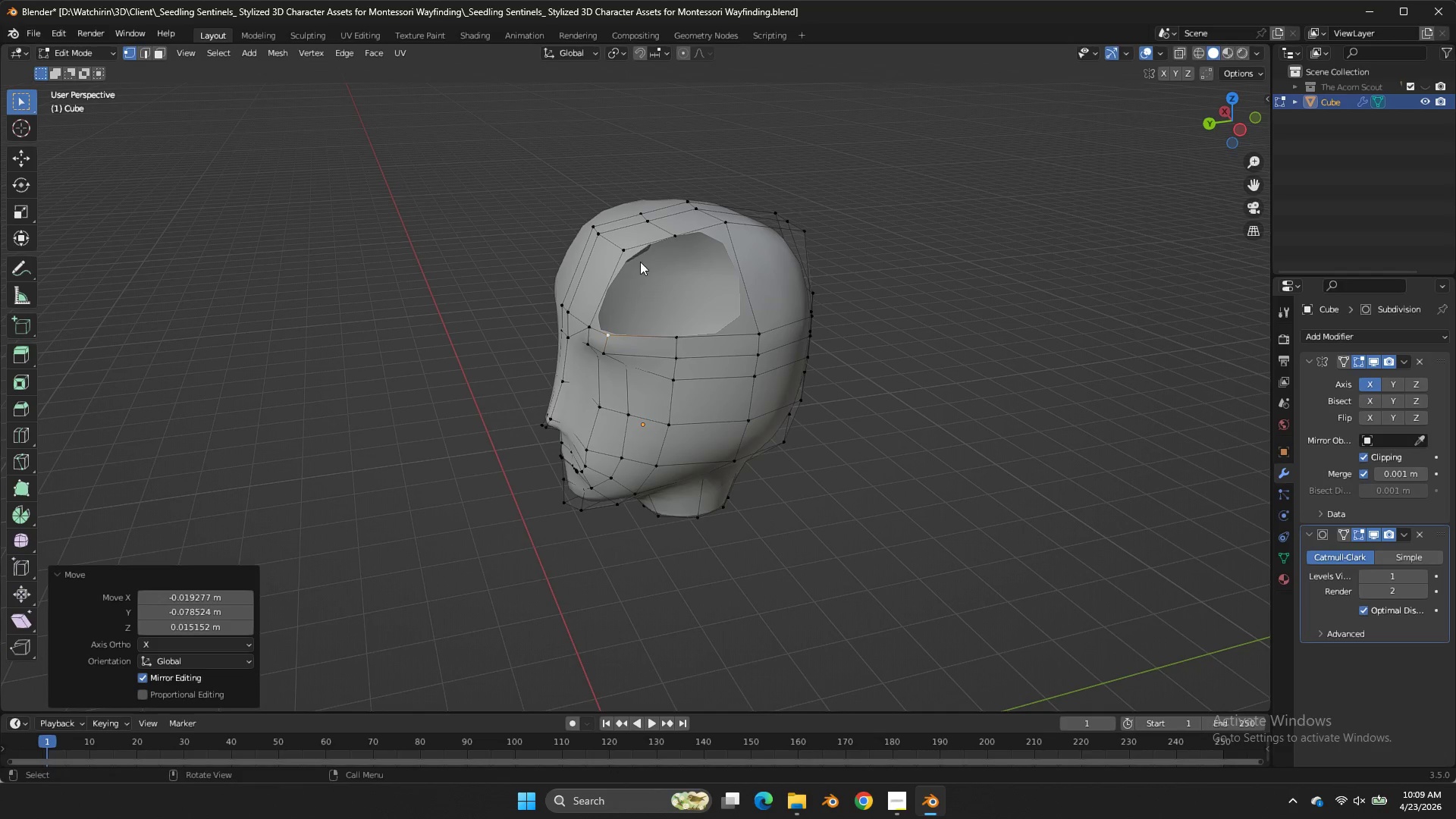 
key(Control+R)
 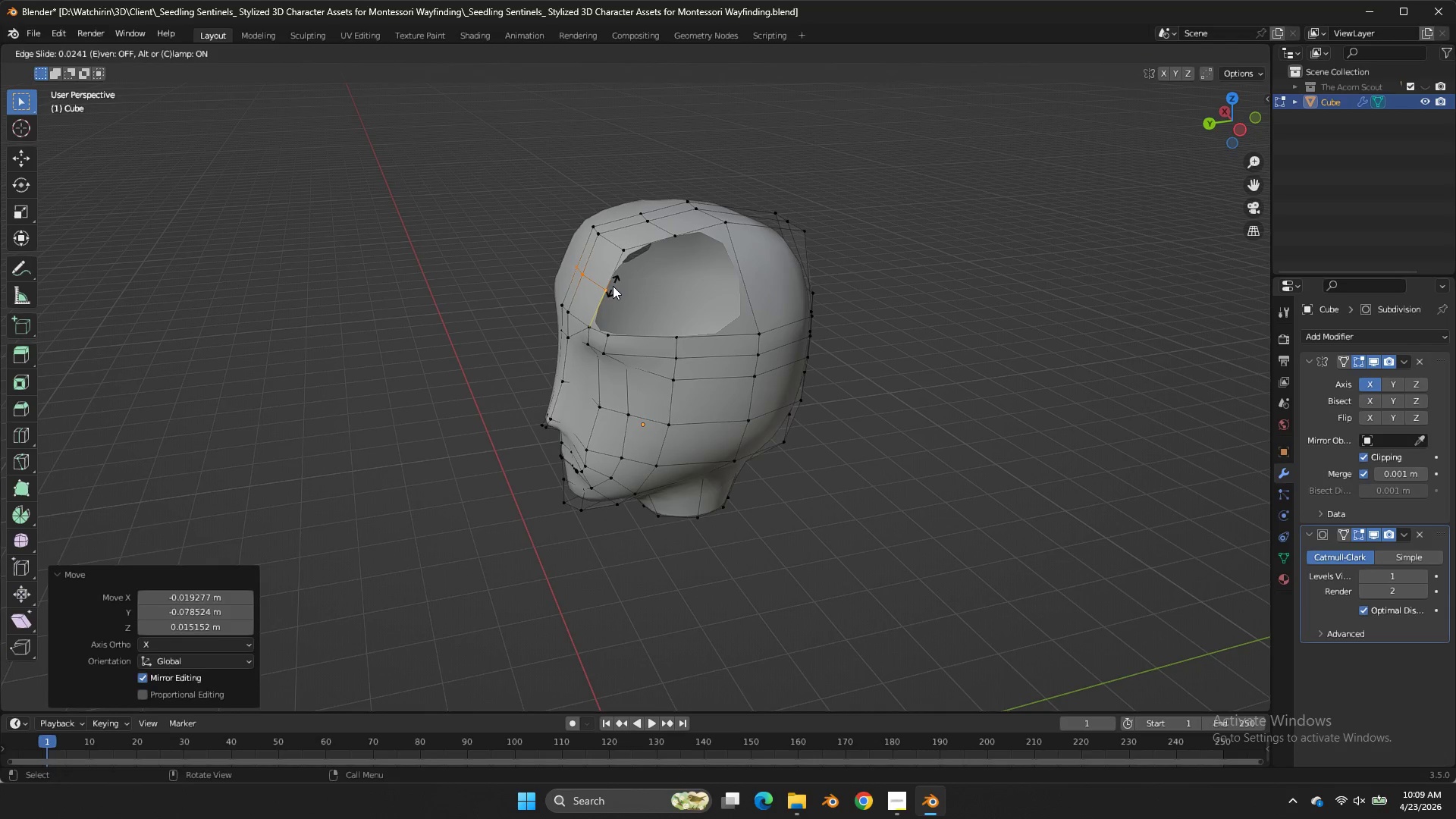 
right_click([613, 286])
 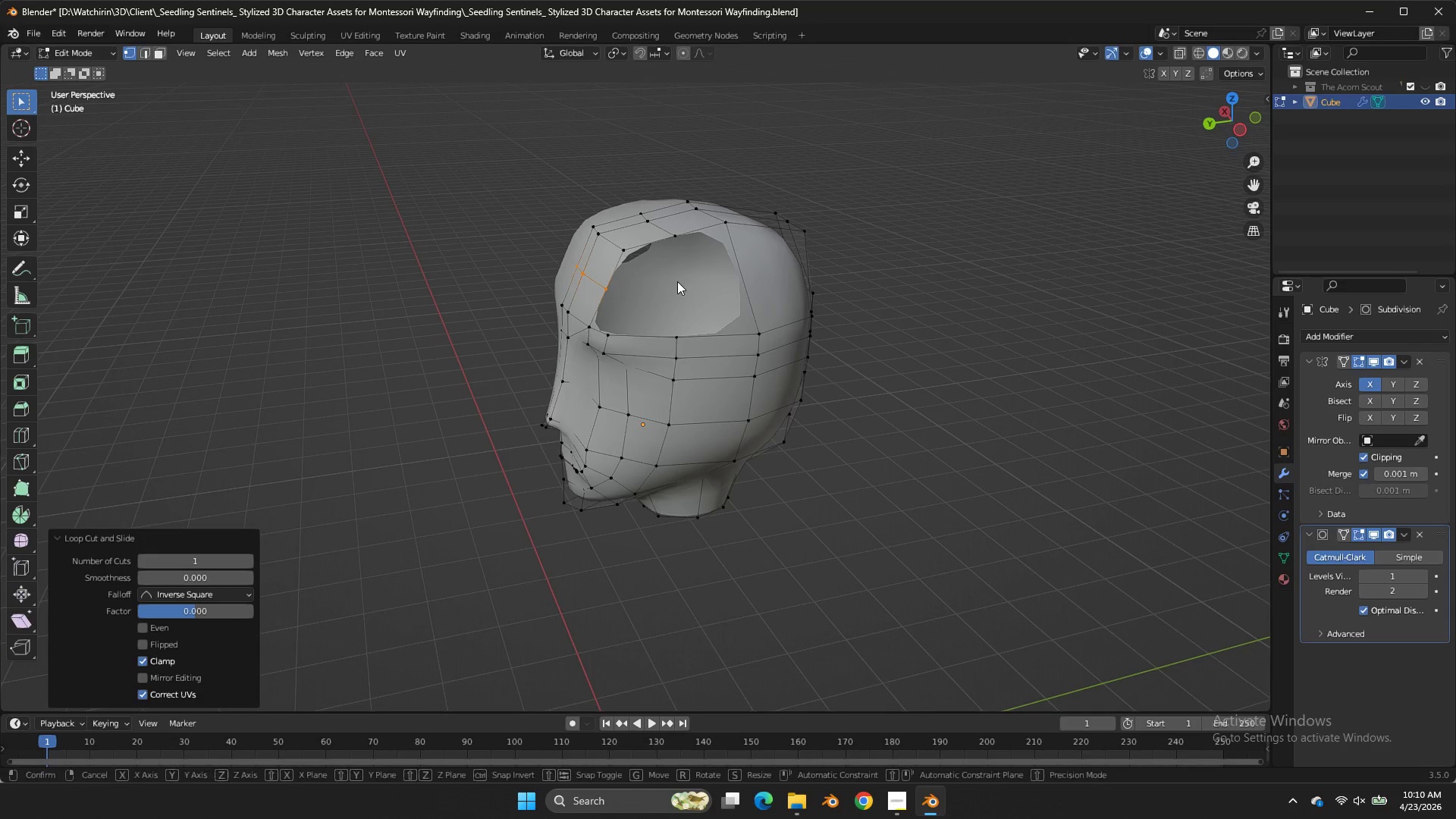 
key(G)
 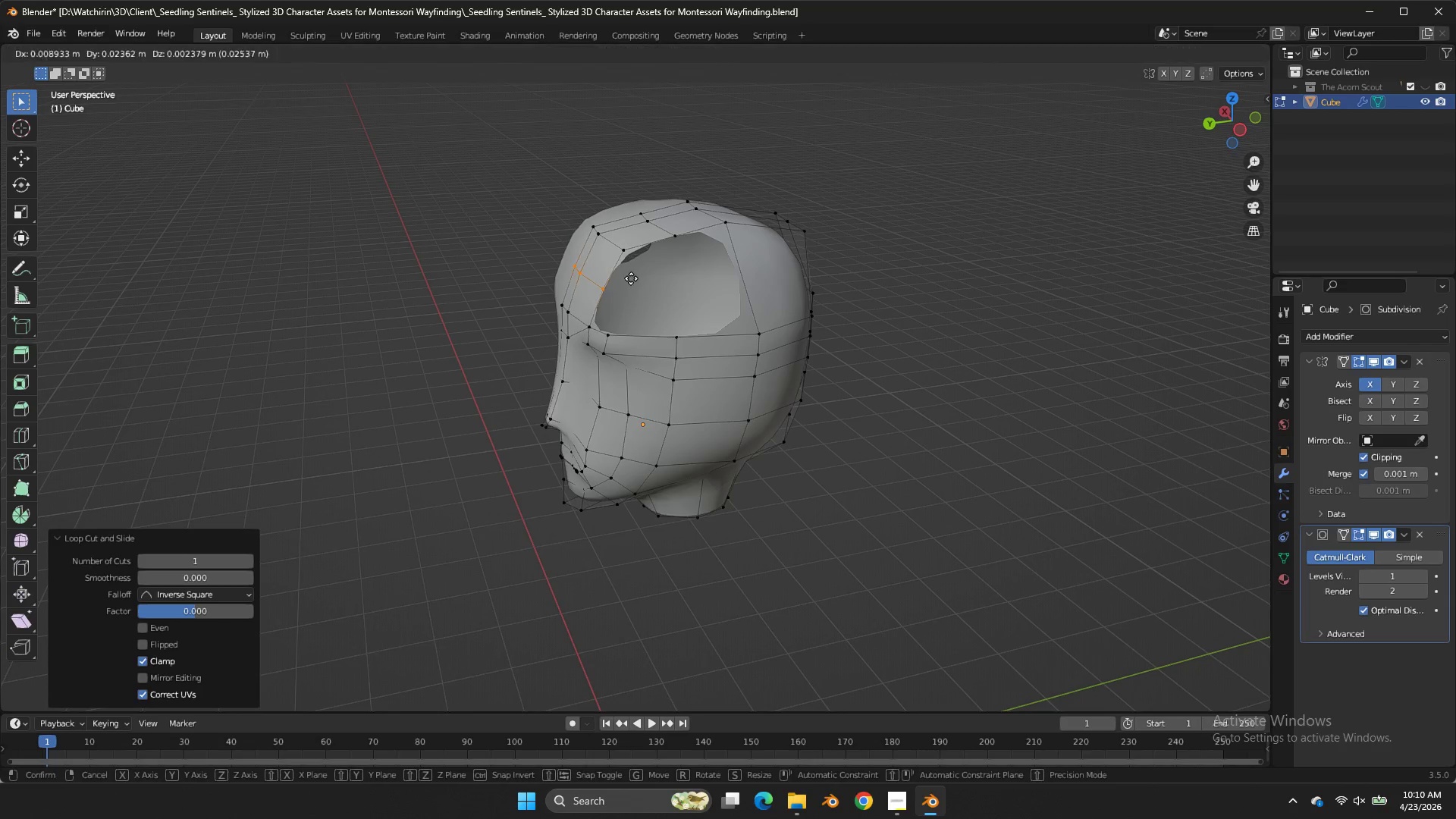 
hold_key(key=ShiftLeft, duration=0.56)
left_click([599, 275])
 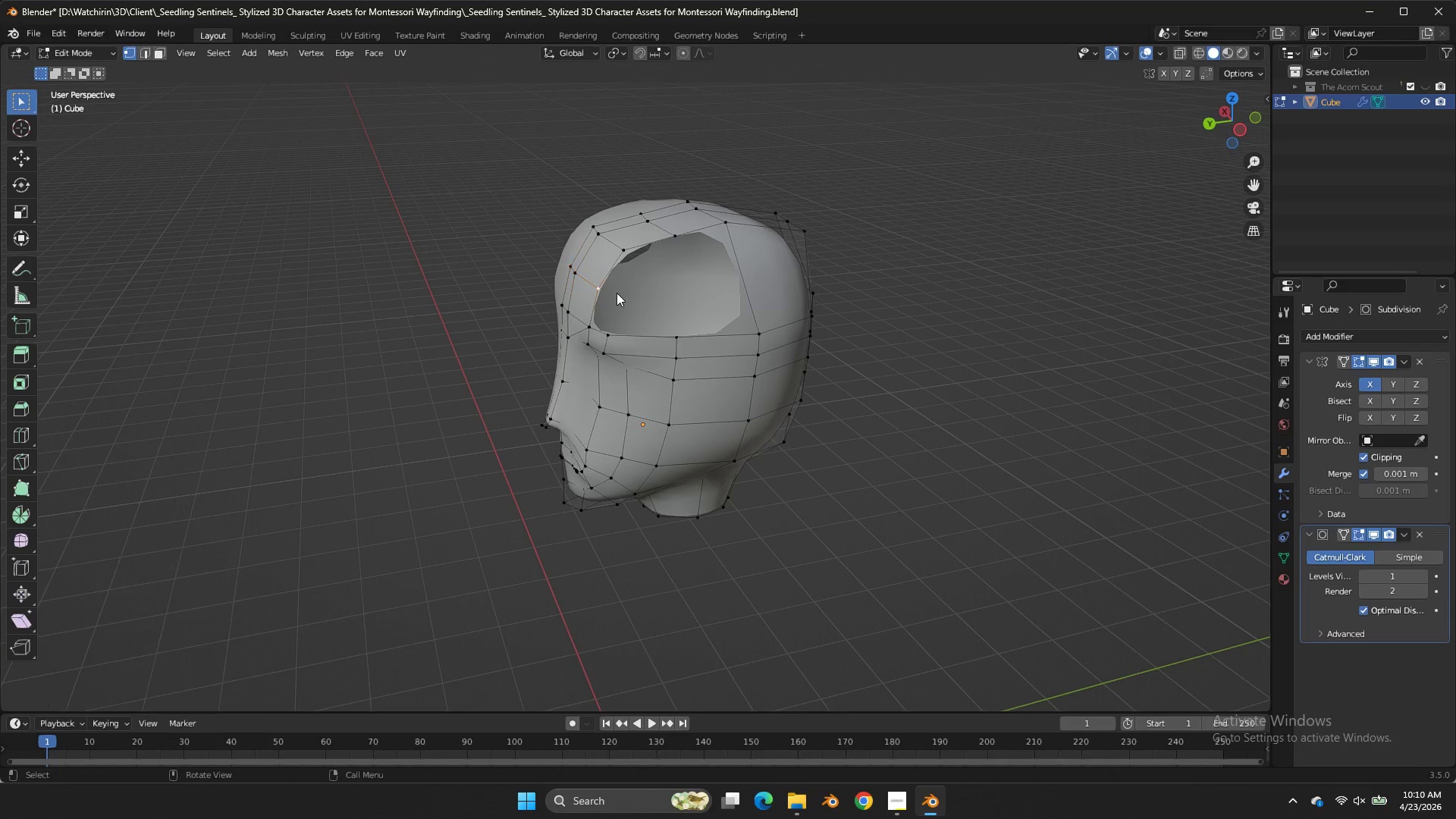 
double_click([599, 275])
 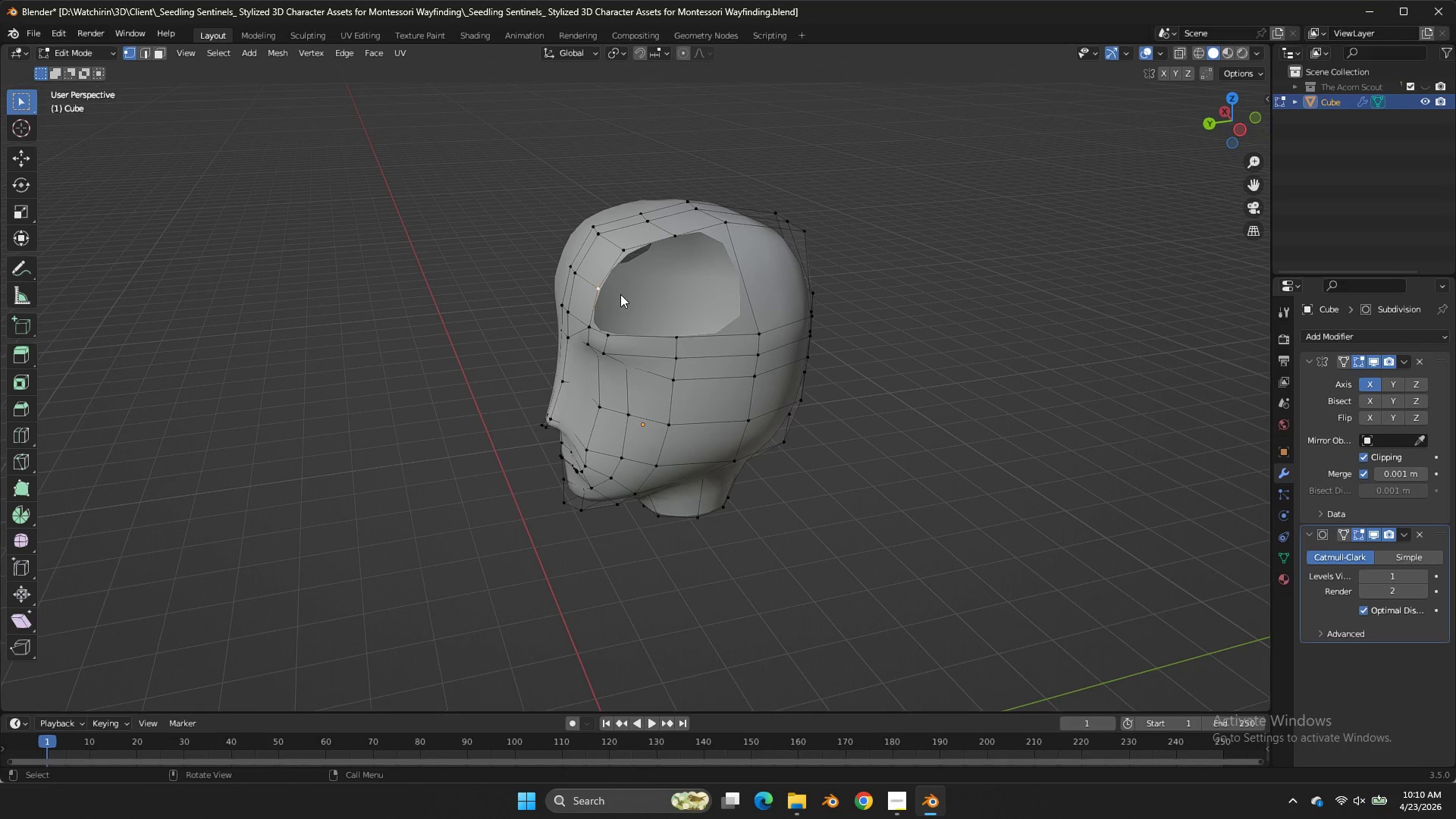 
triple_click([617, 292])
 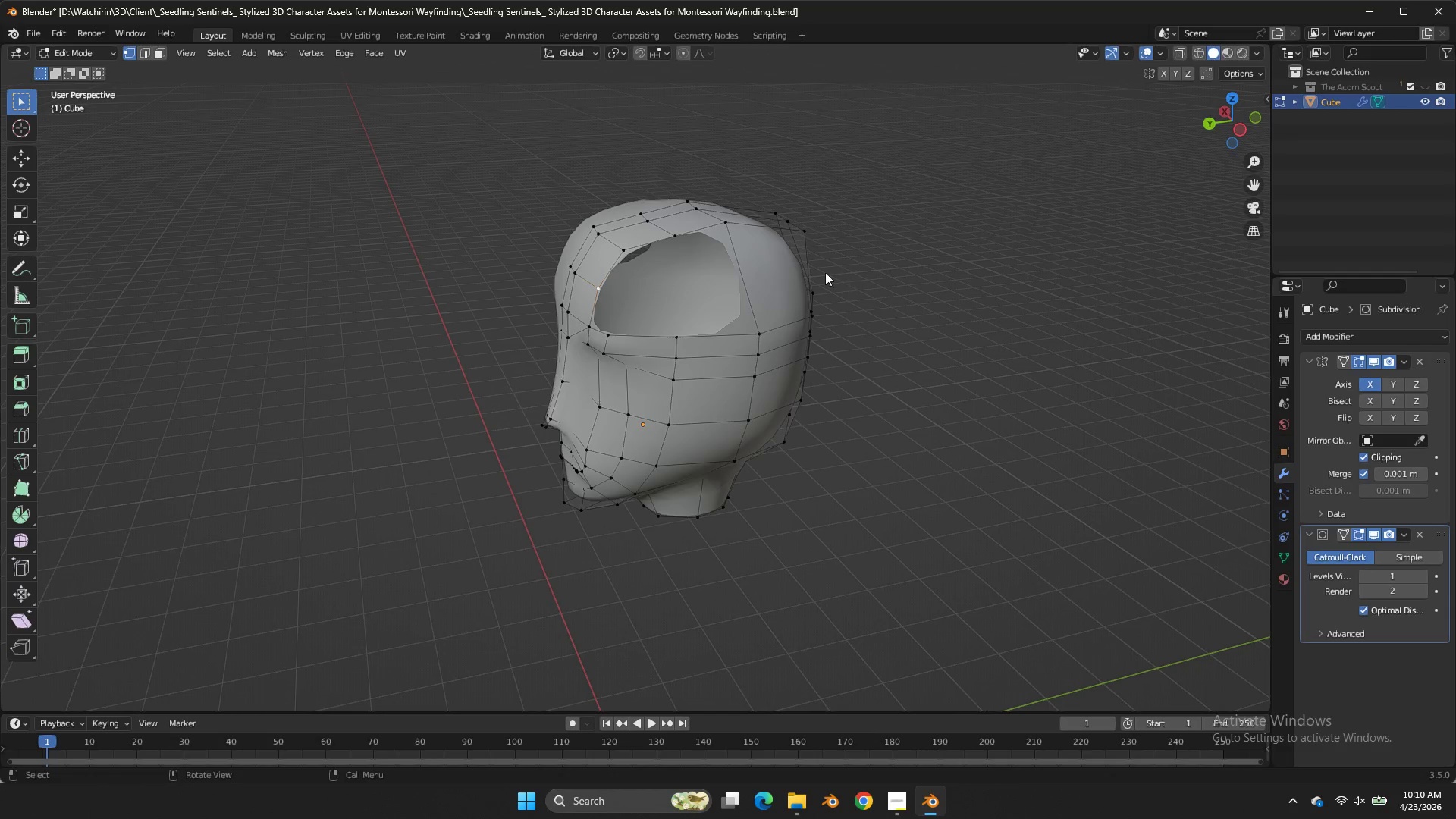 
key(Control+R)
 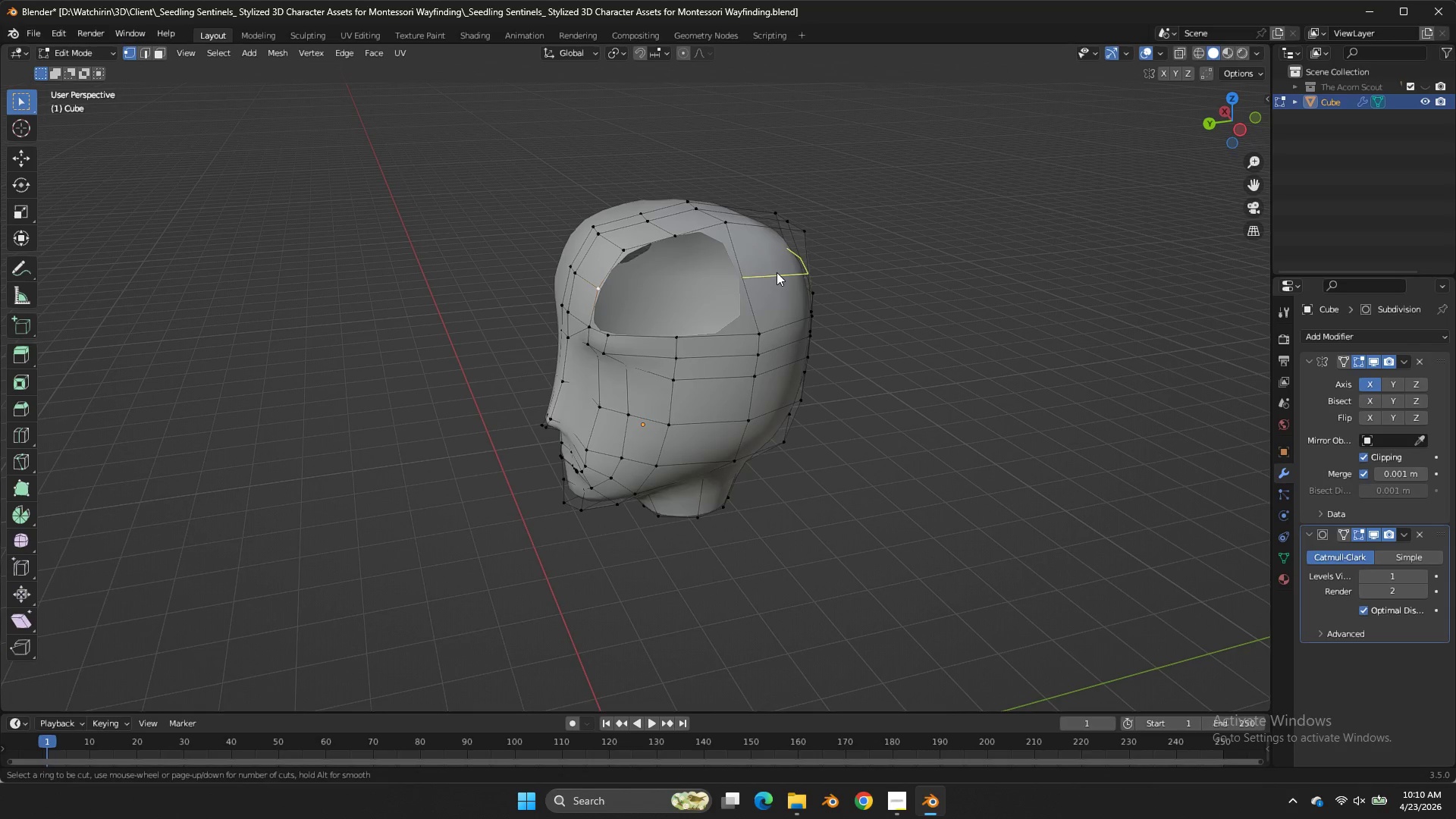 
double_click([777, 272])
 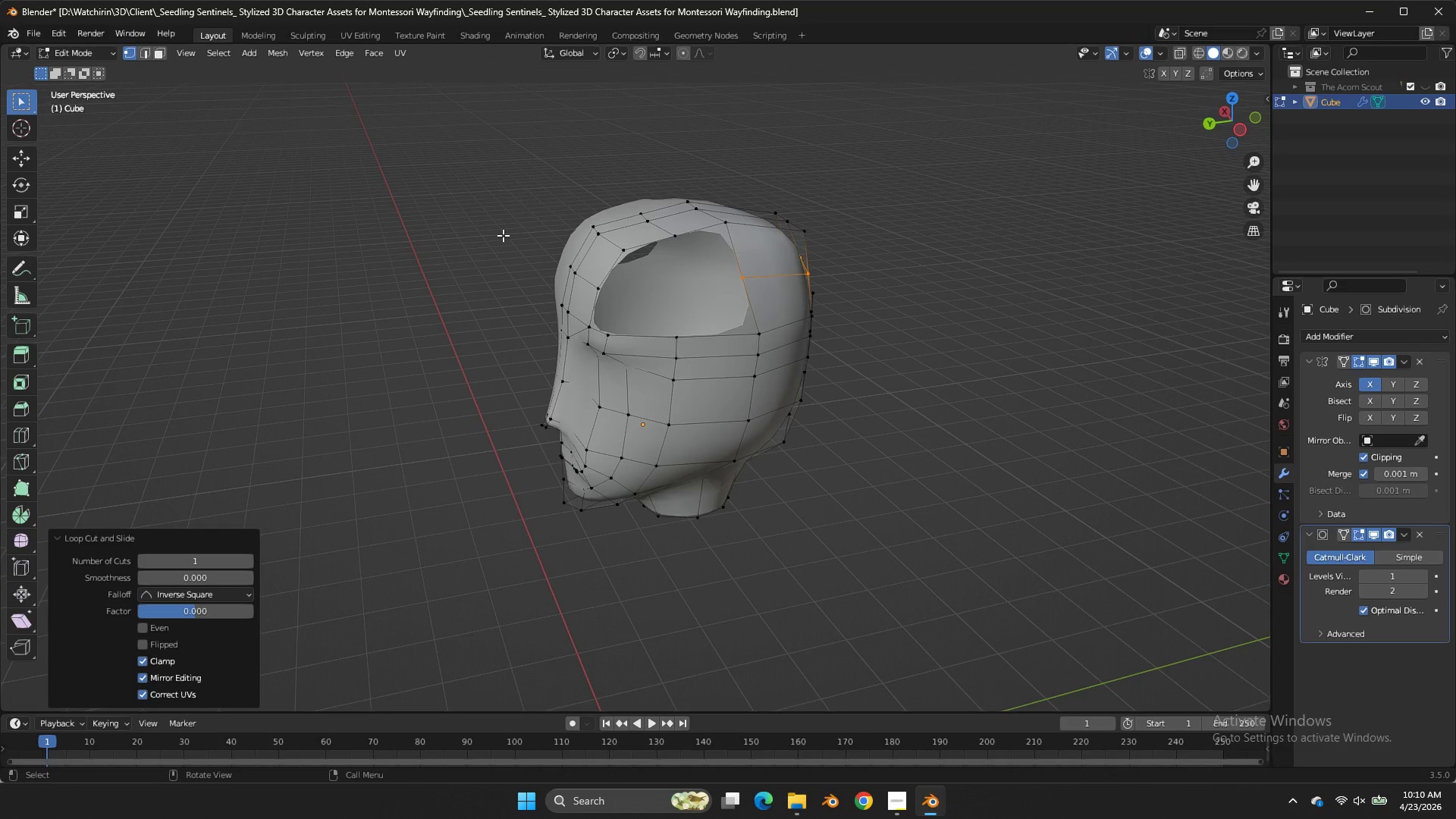 
left_click([777, 272])
 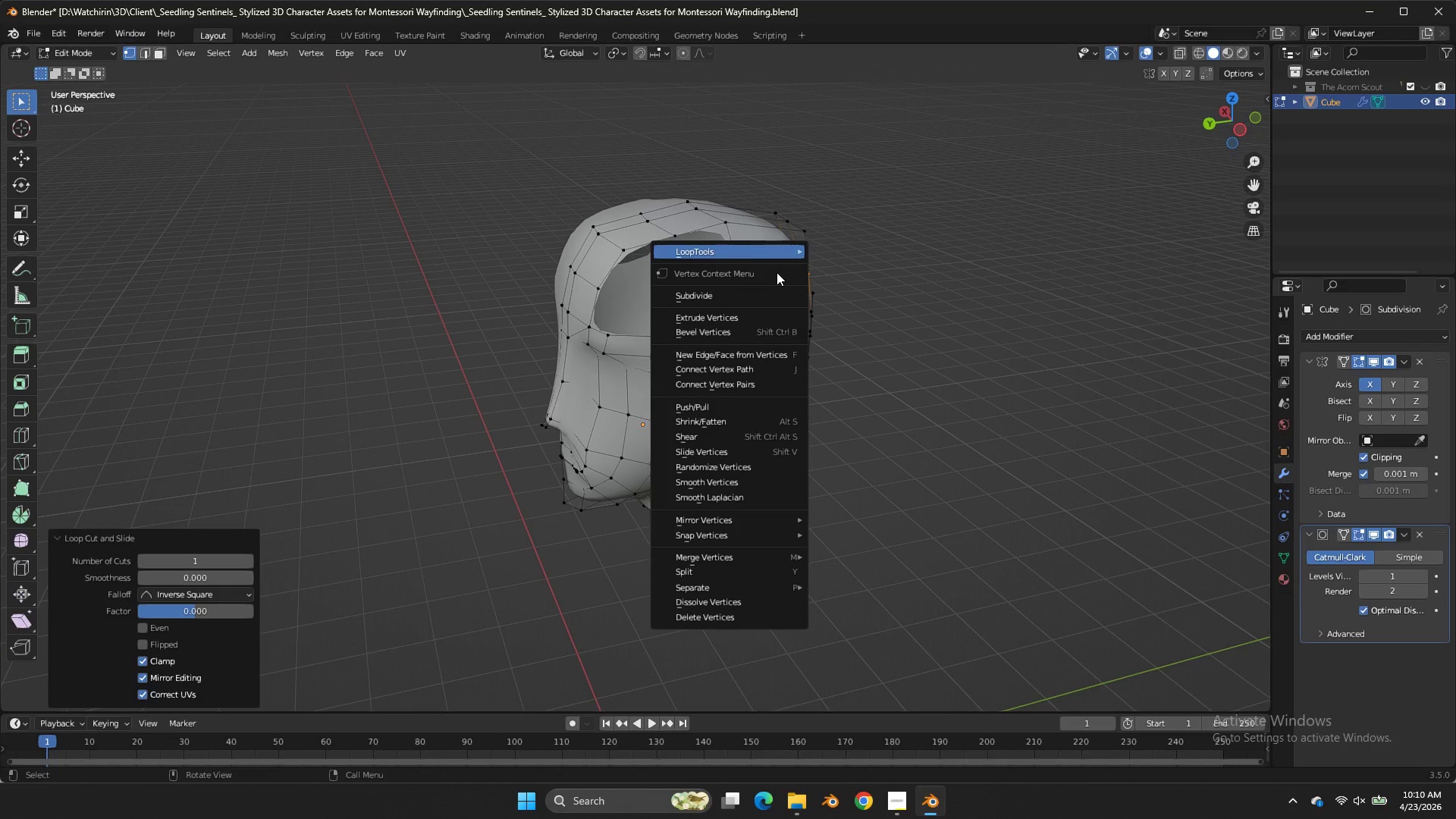 
right_click([777, 272])
 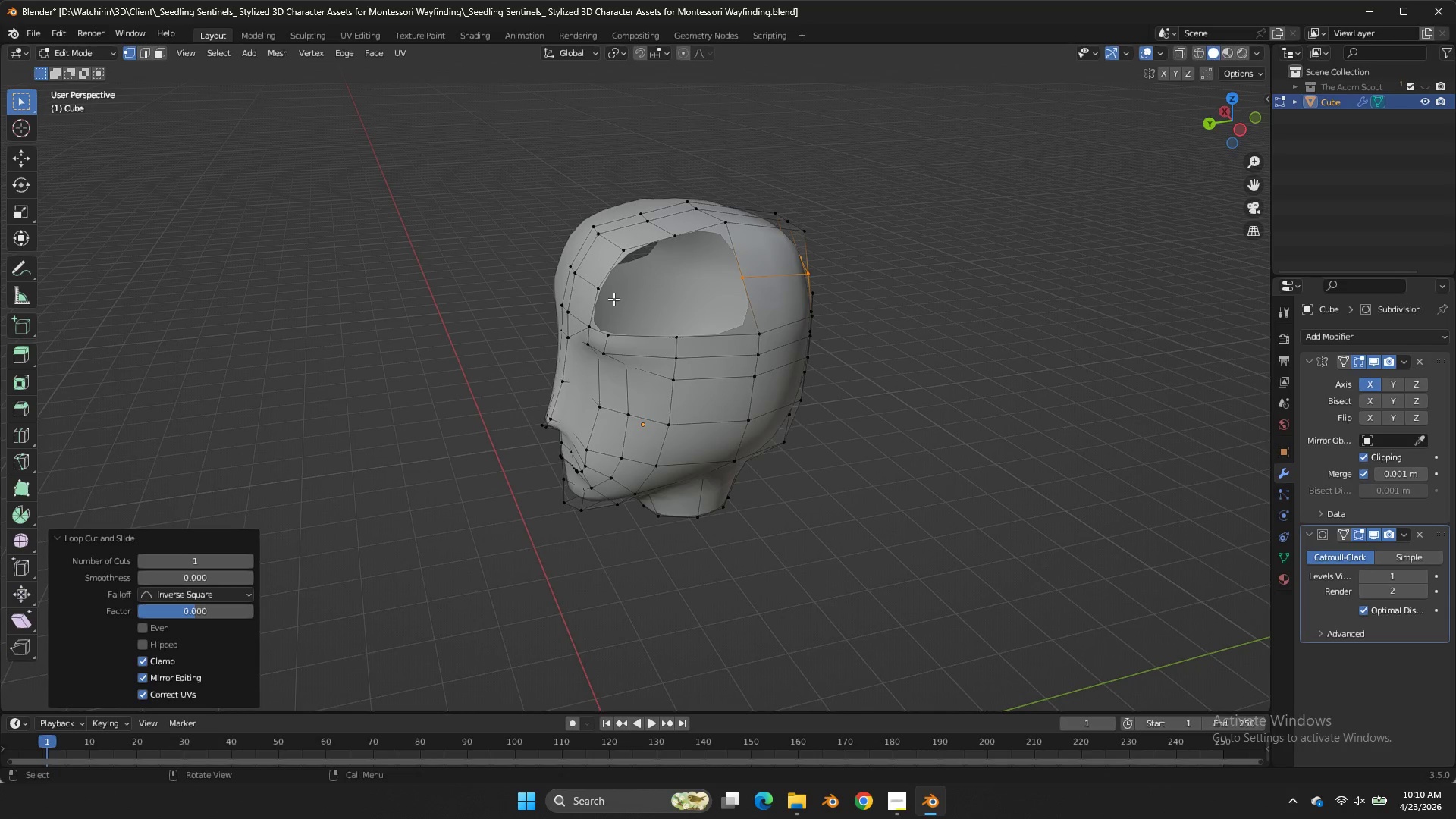 
left_click([615, 300])
 